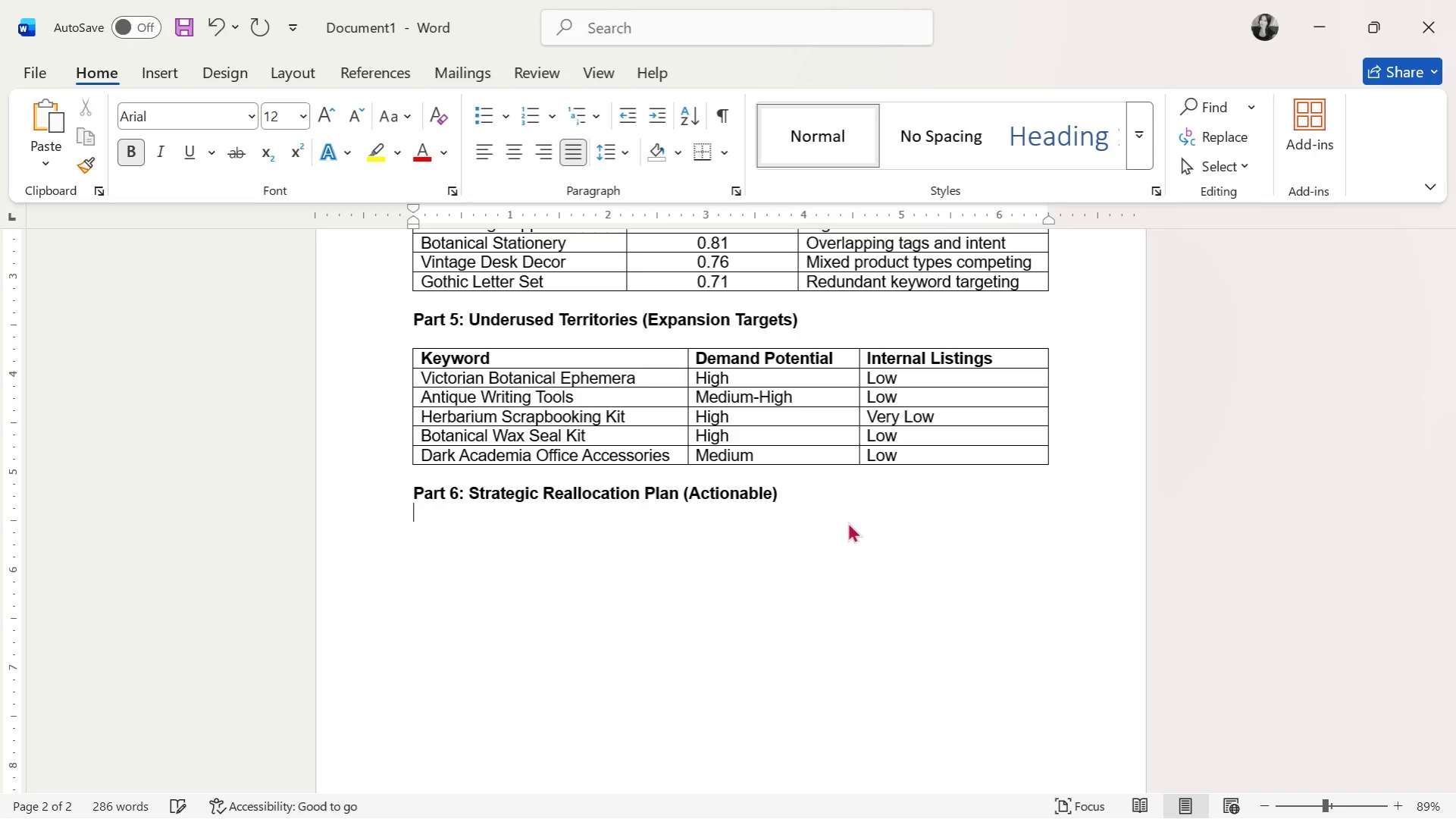 
key(Enter)
 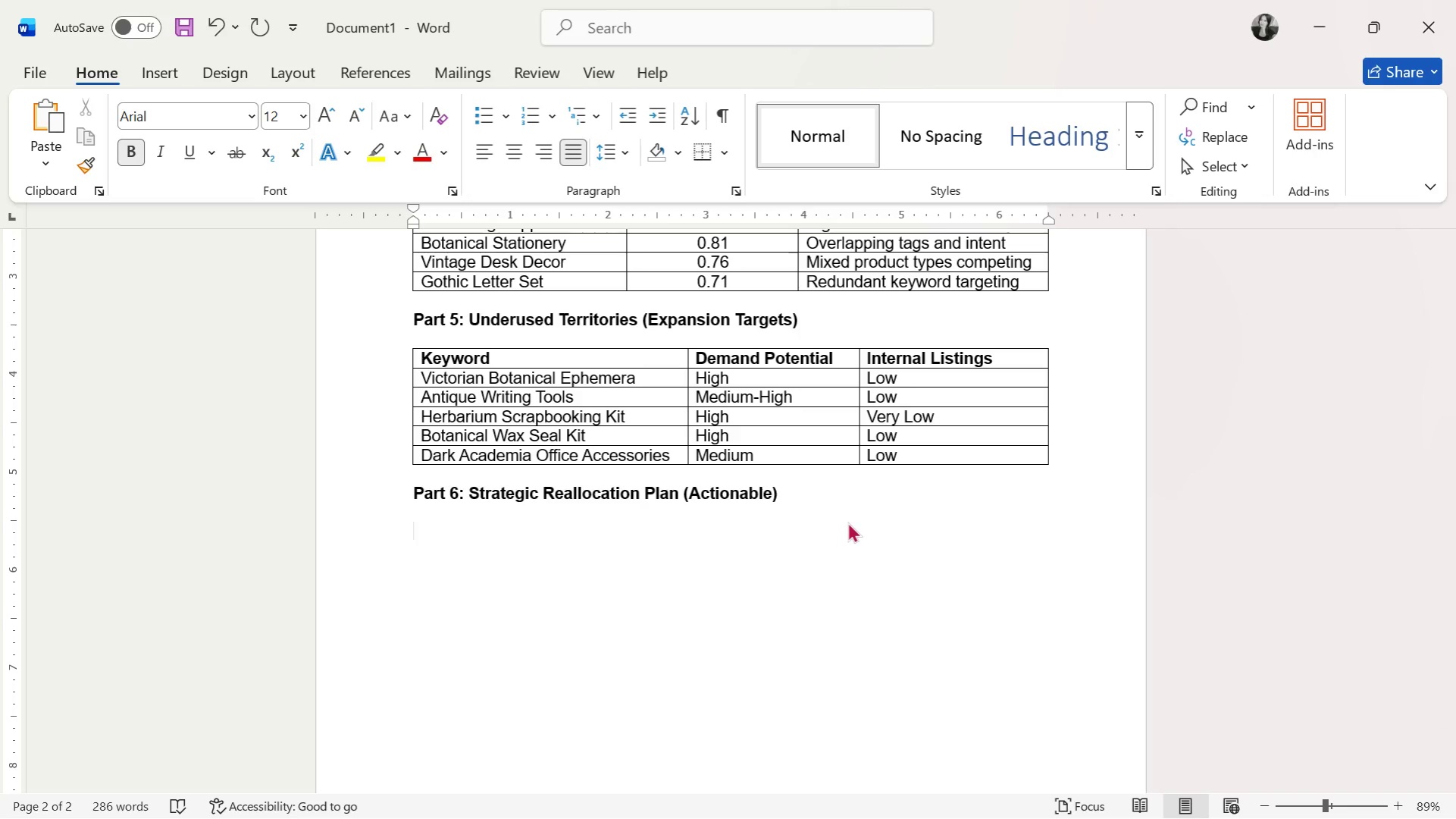 
type(Keyword Reallocation Moves)
 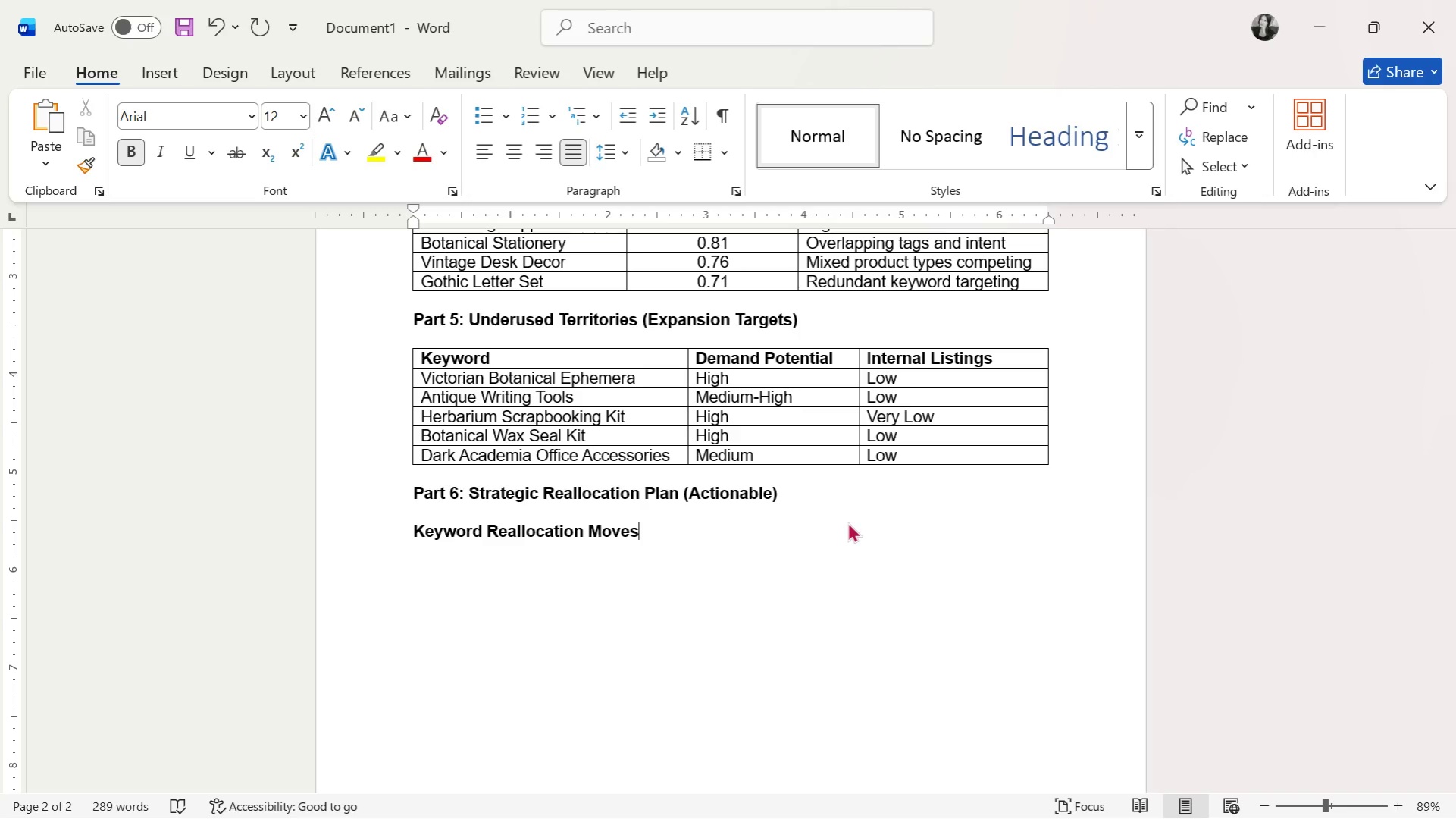 
key(Enter)
 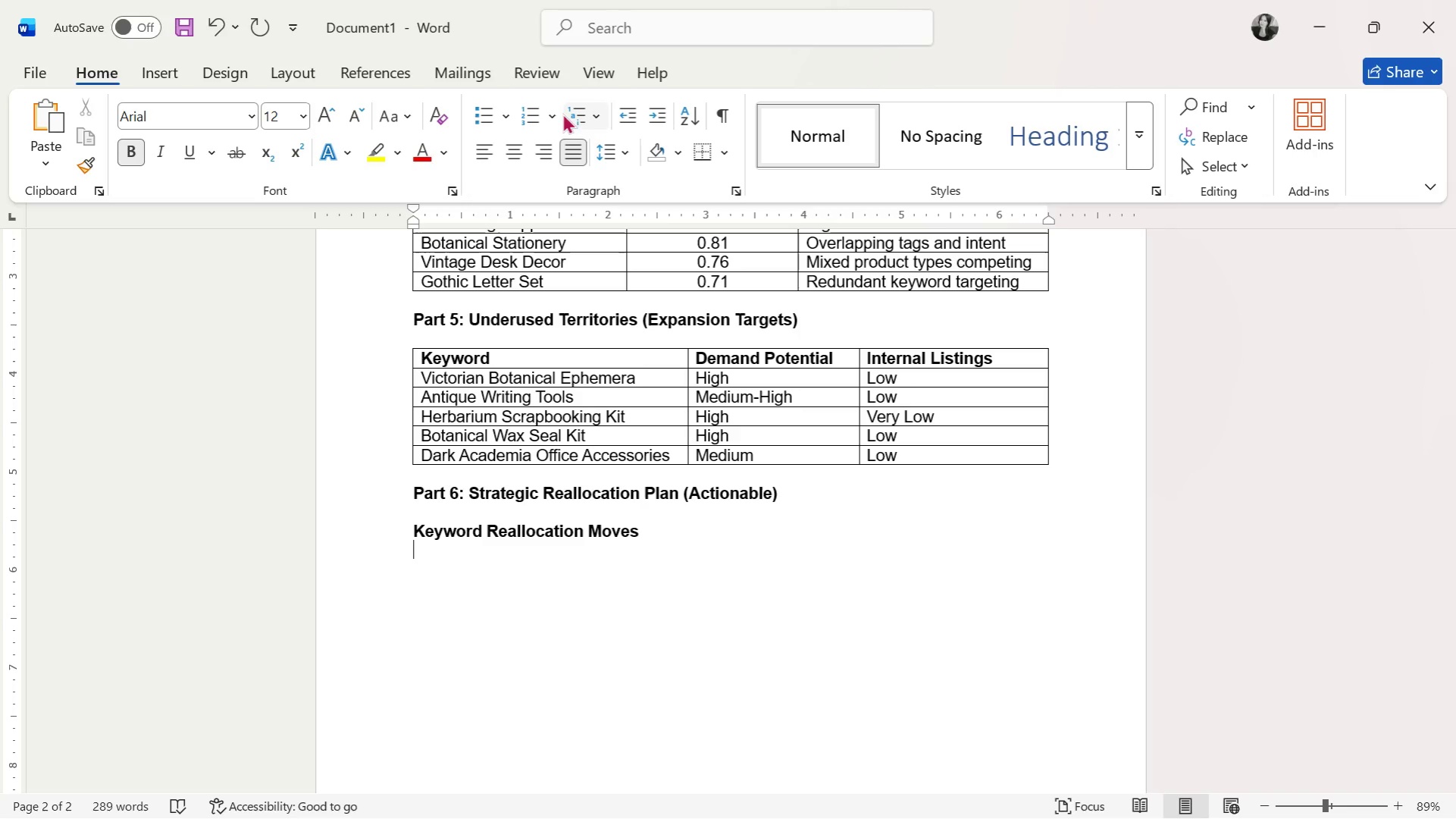 
key(1)
 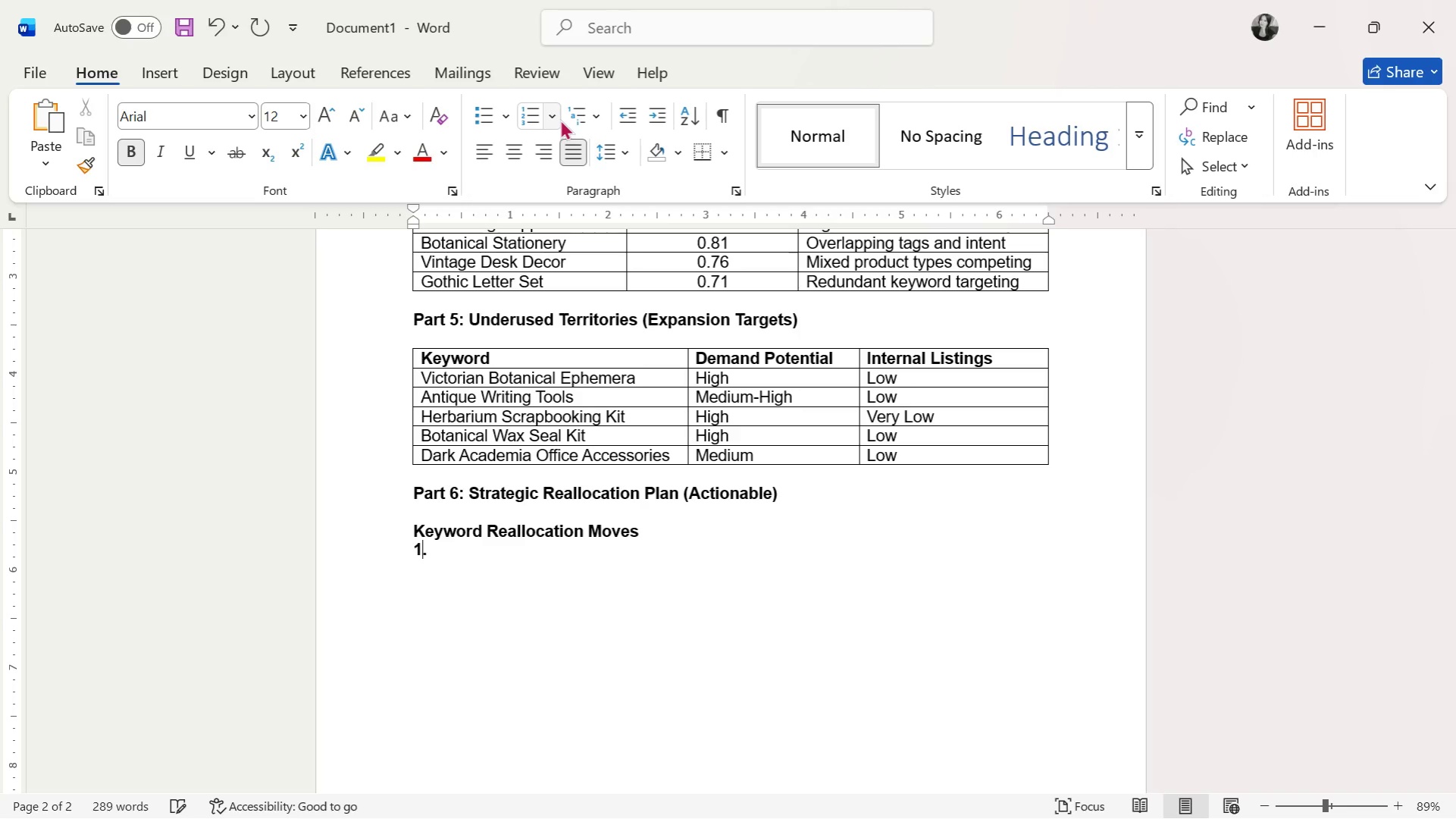 
key(Period)
 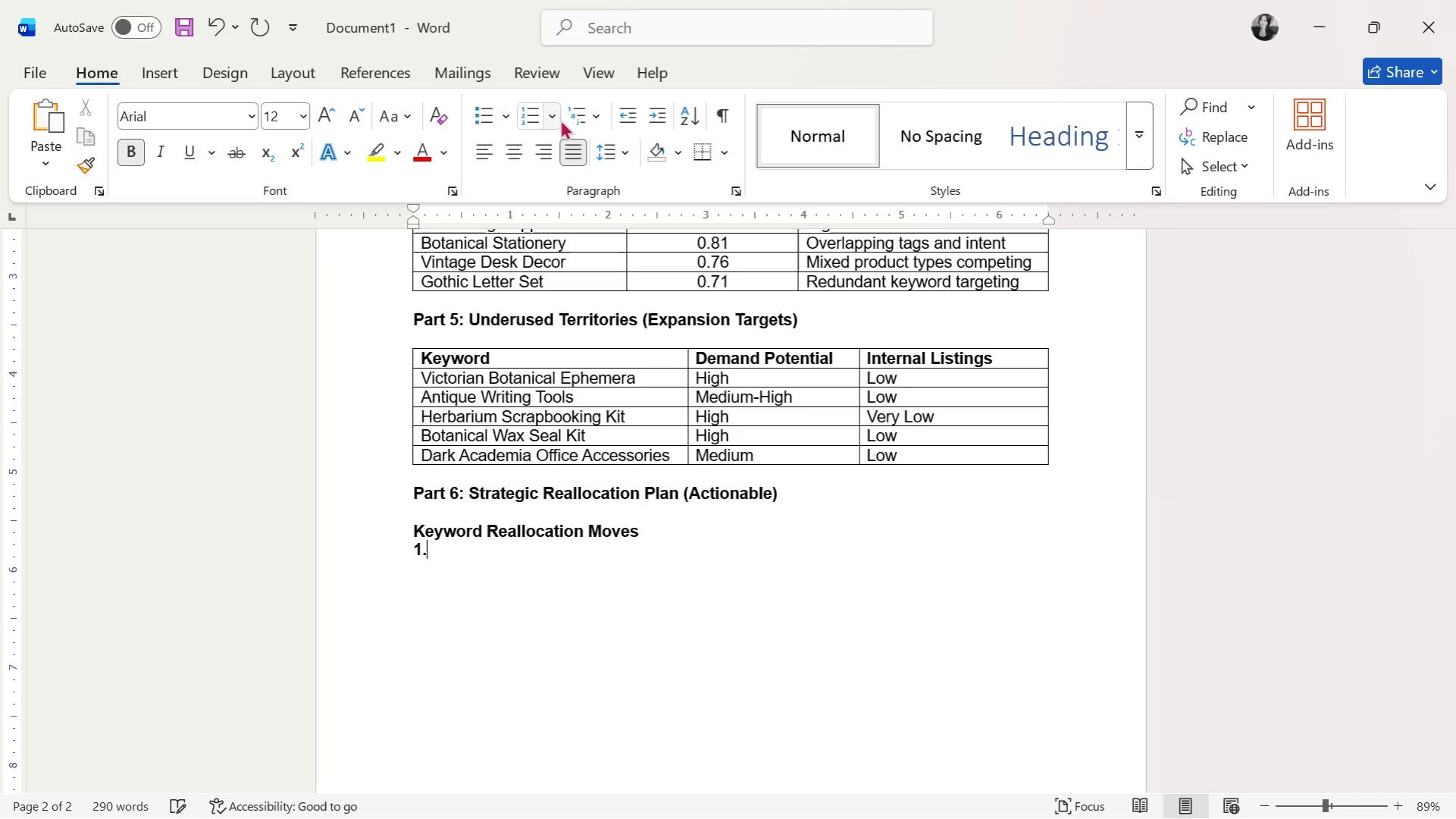 
key(Enter)
 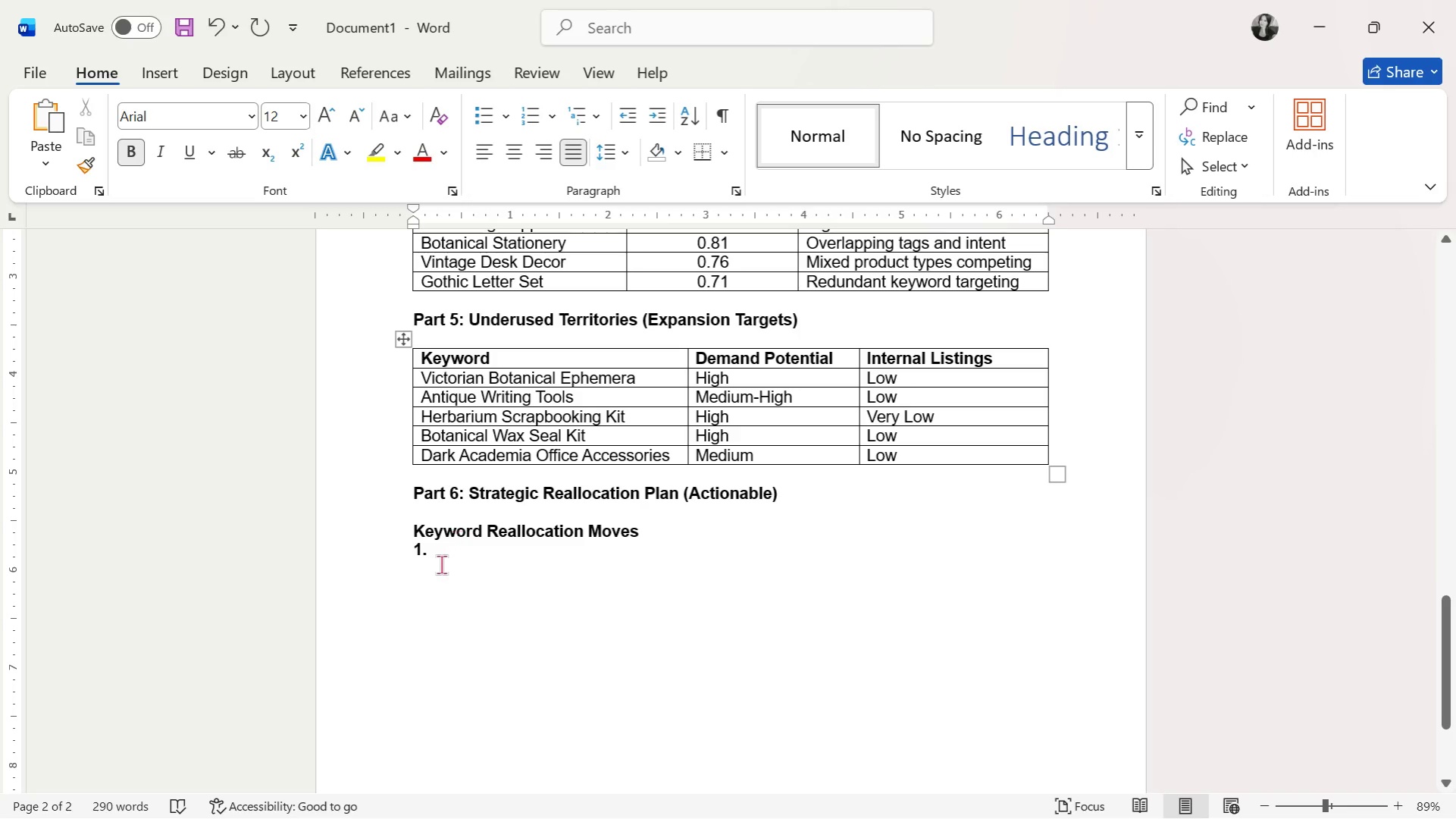 
left_click_drag(start_coordinate=[445, 557], to_coordinate=[404, 558])
 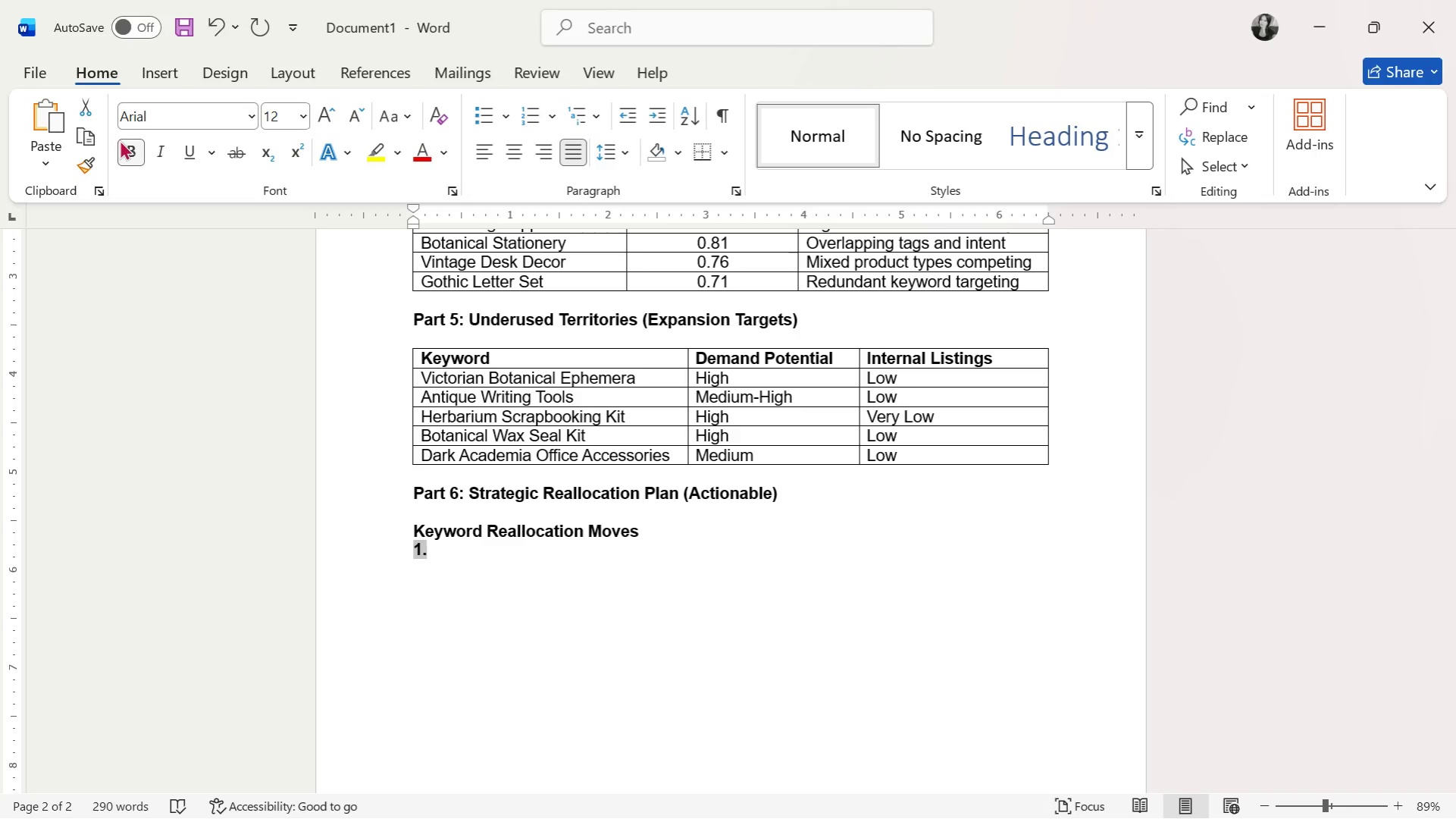 
left_click([125, 146])
 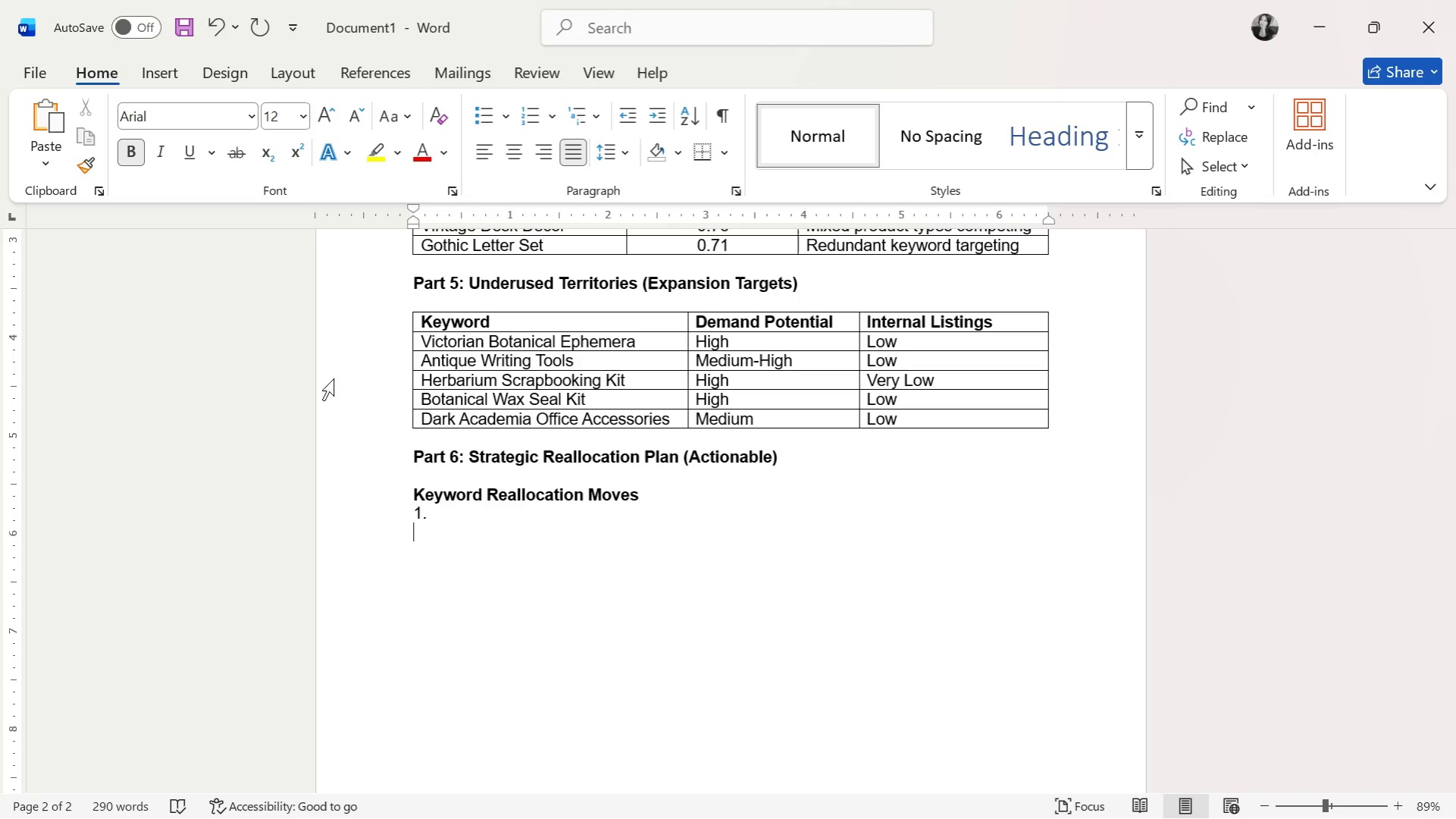 
wait(62.88)
 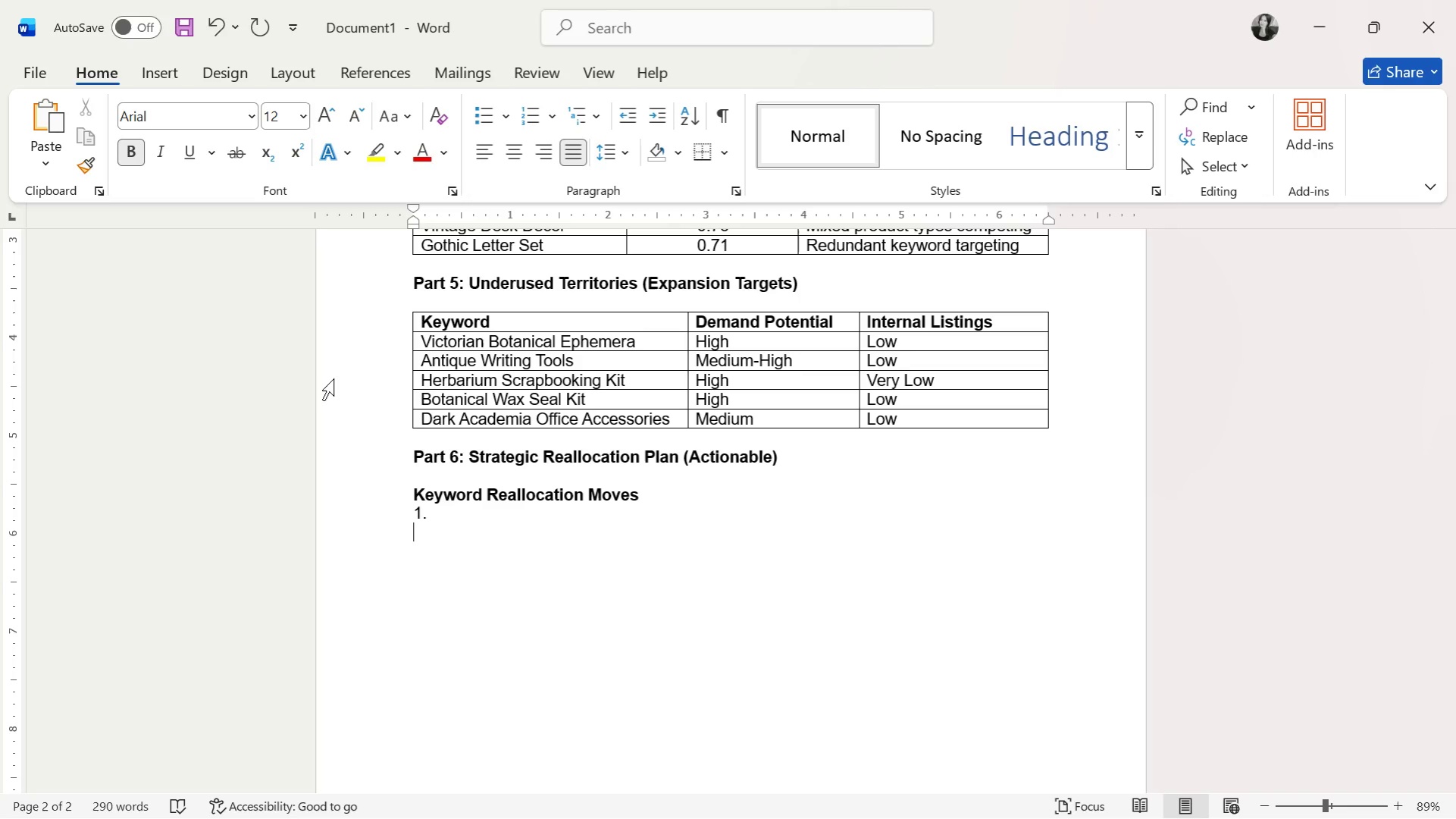 
left_click([694, 501])
 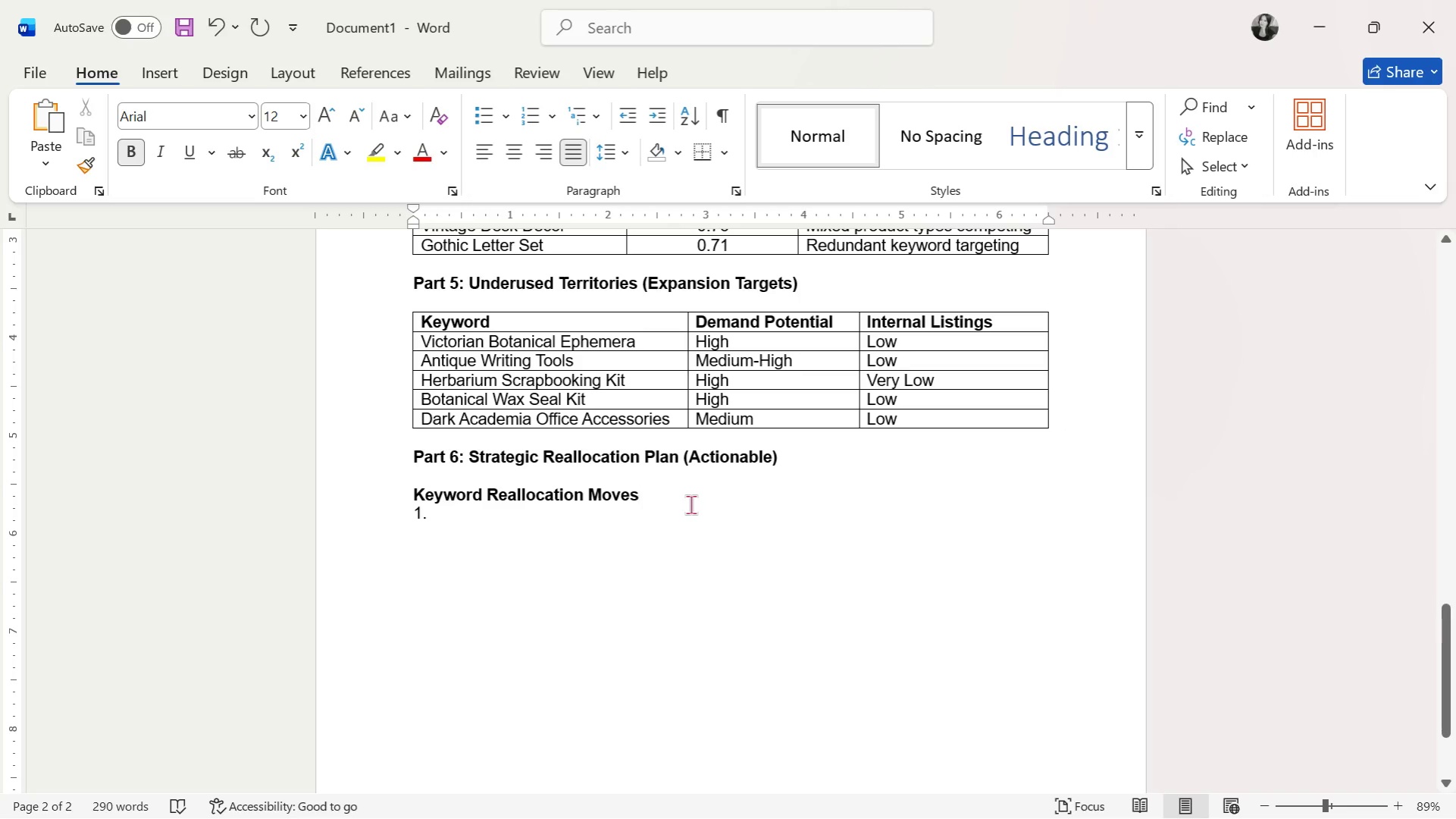 
key(Backslash)
 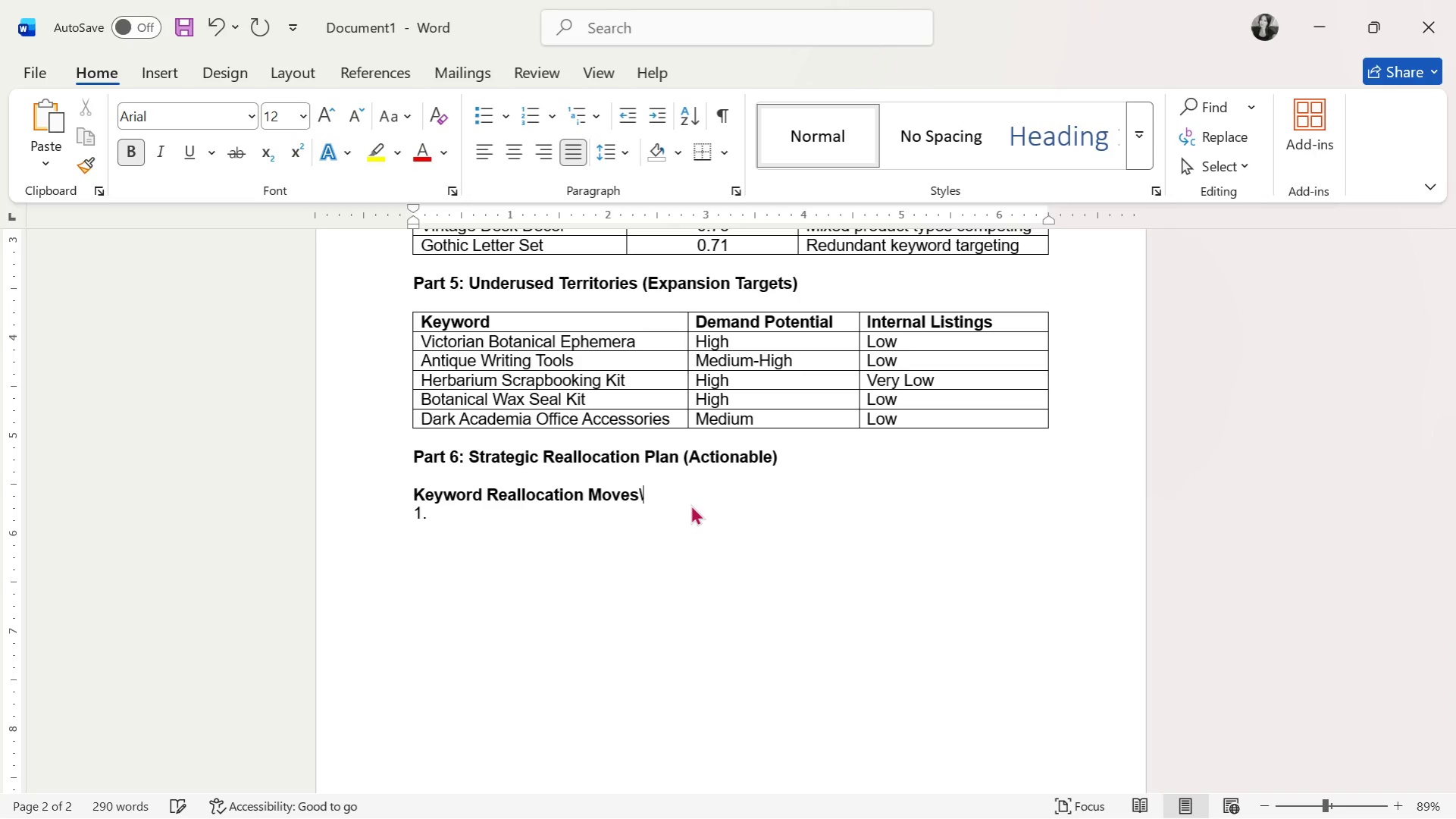 
key(Backslash)
 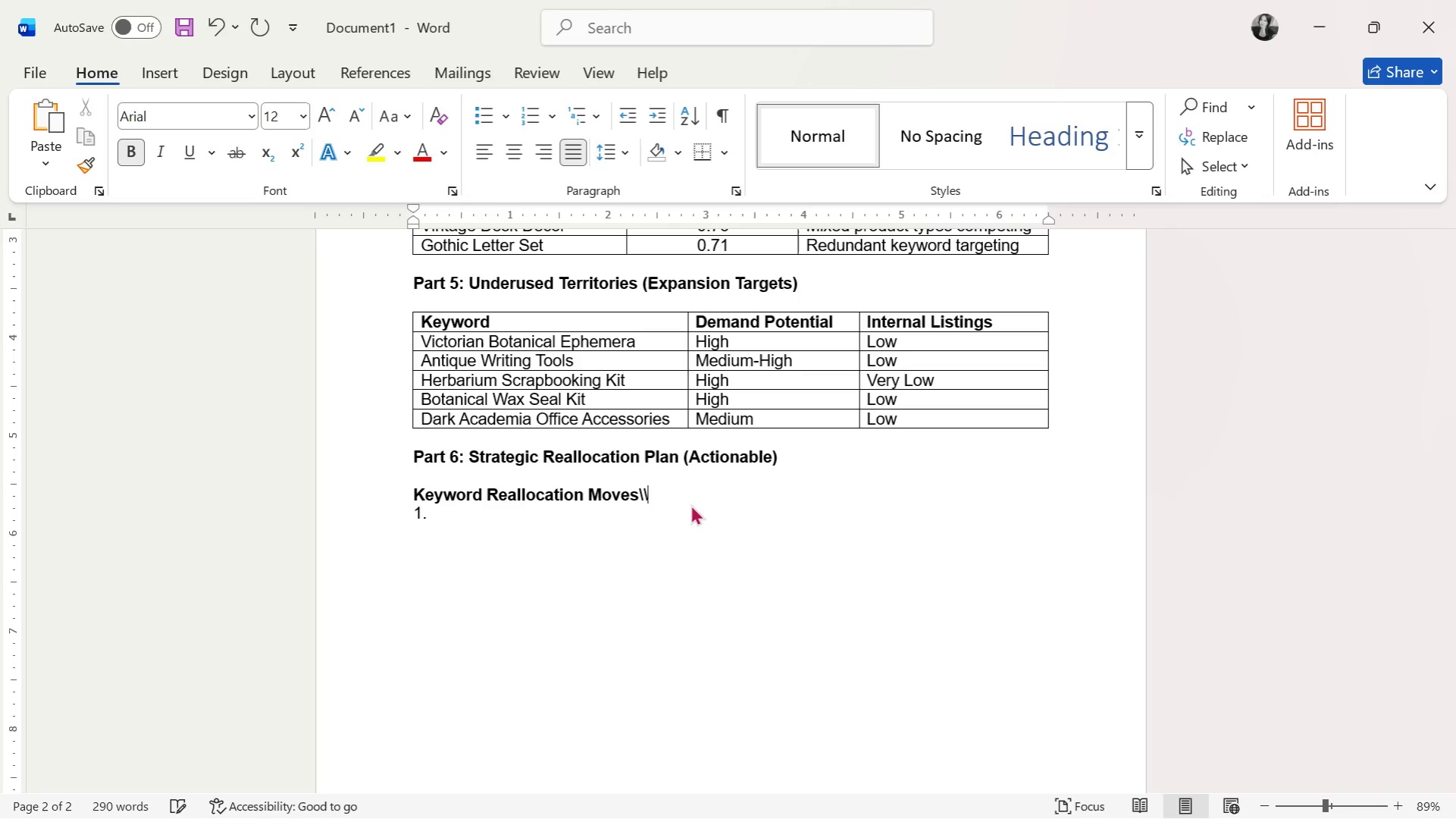 
key(Backspace)
 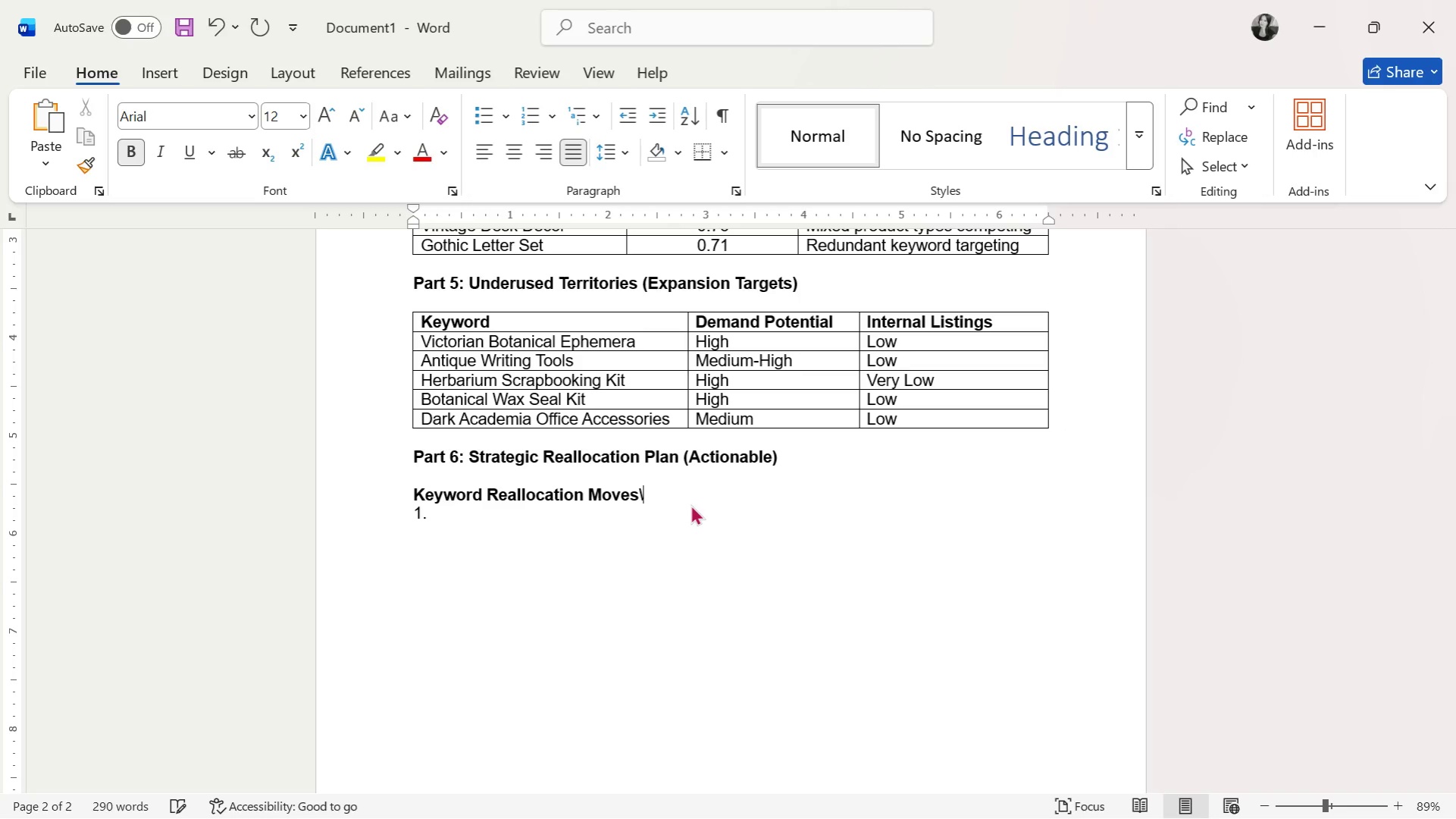 
key(Backspace)
 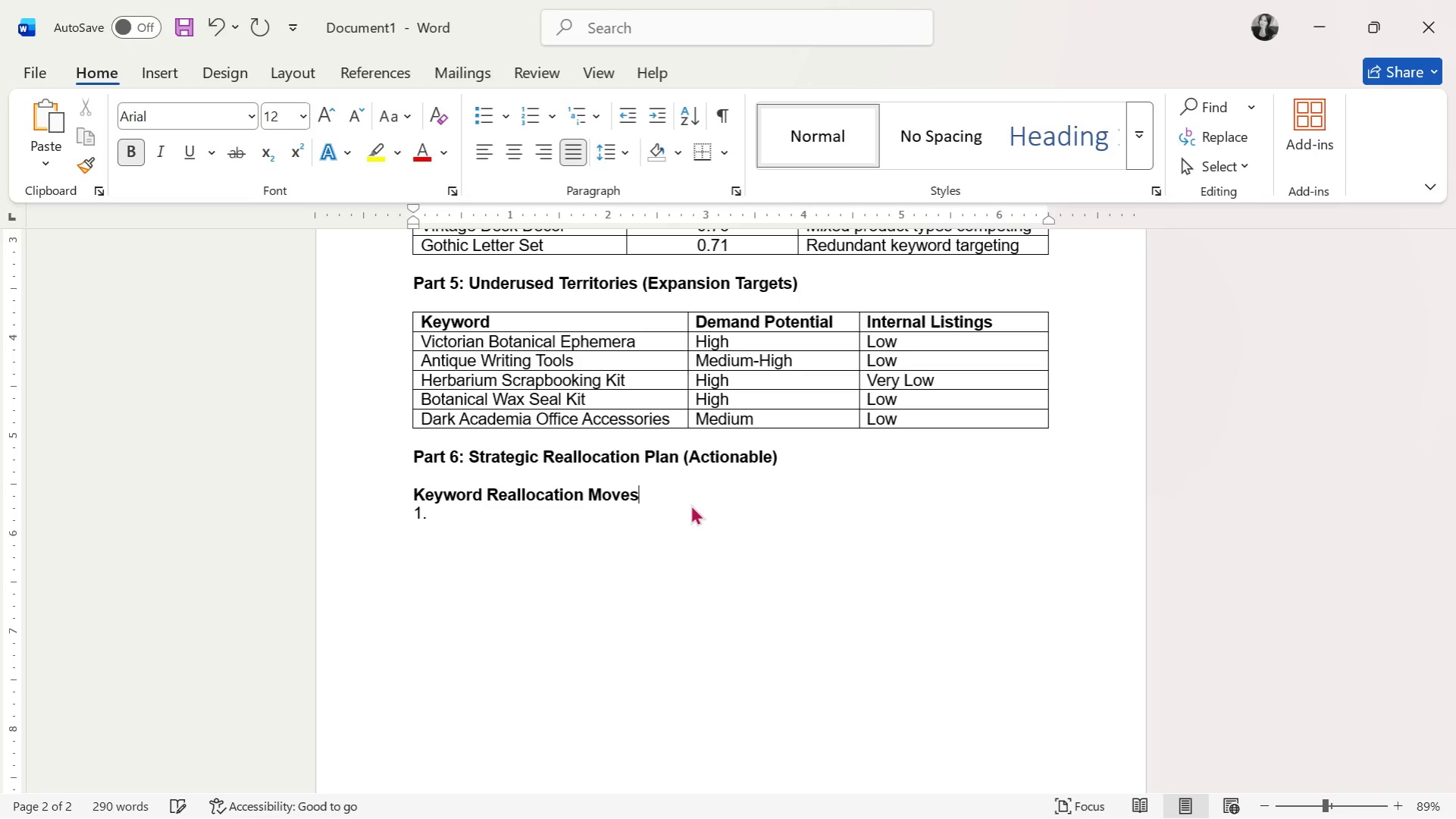 
key(Enter)
 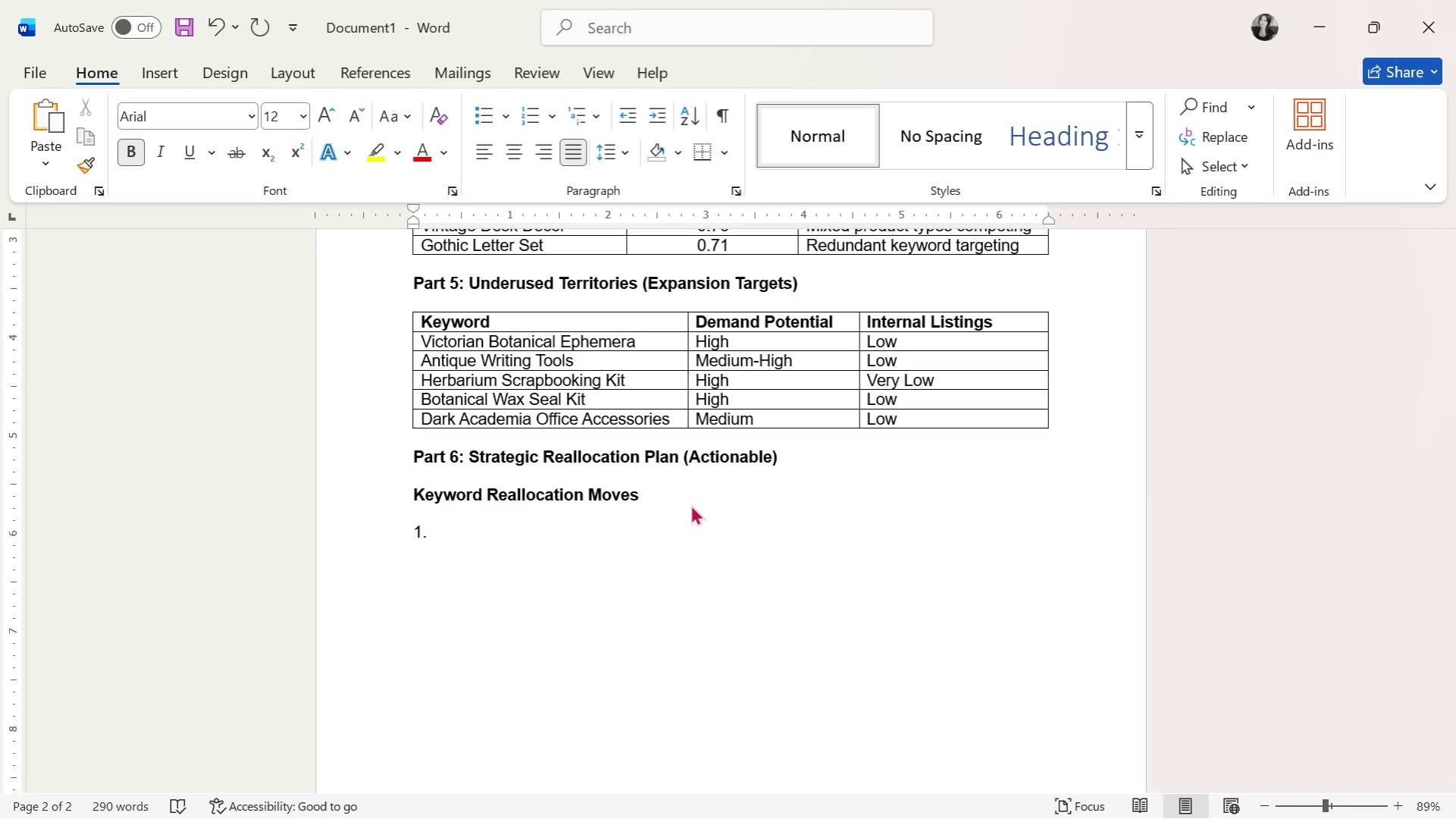 
key(ArrowDown)
 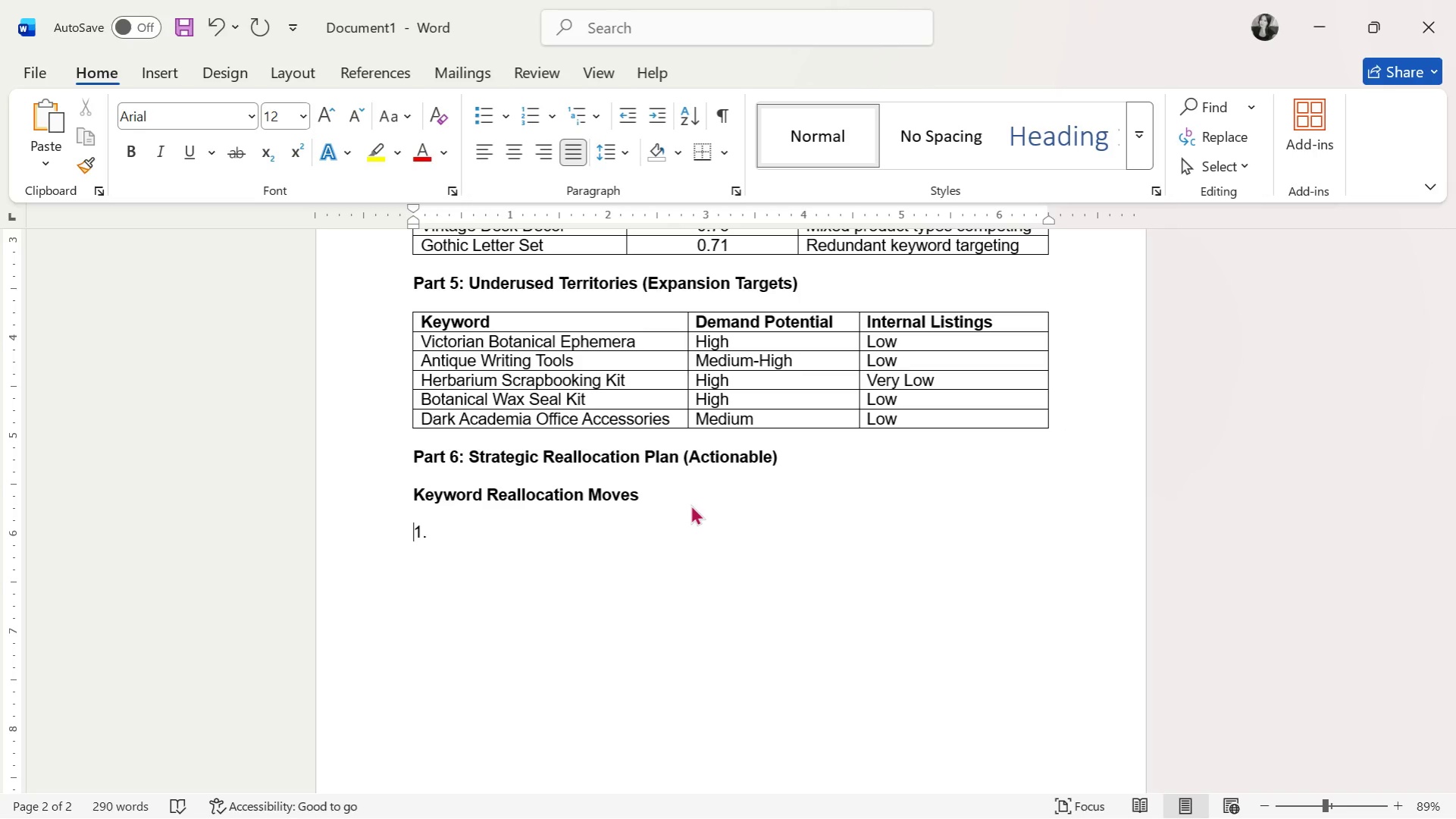 
key(ArrowRight)
 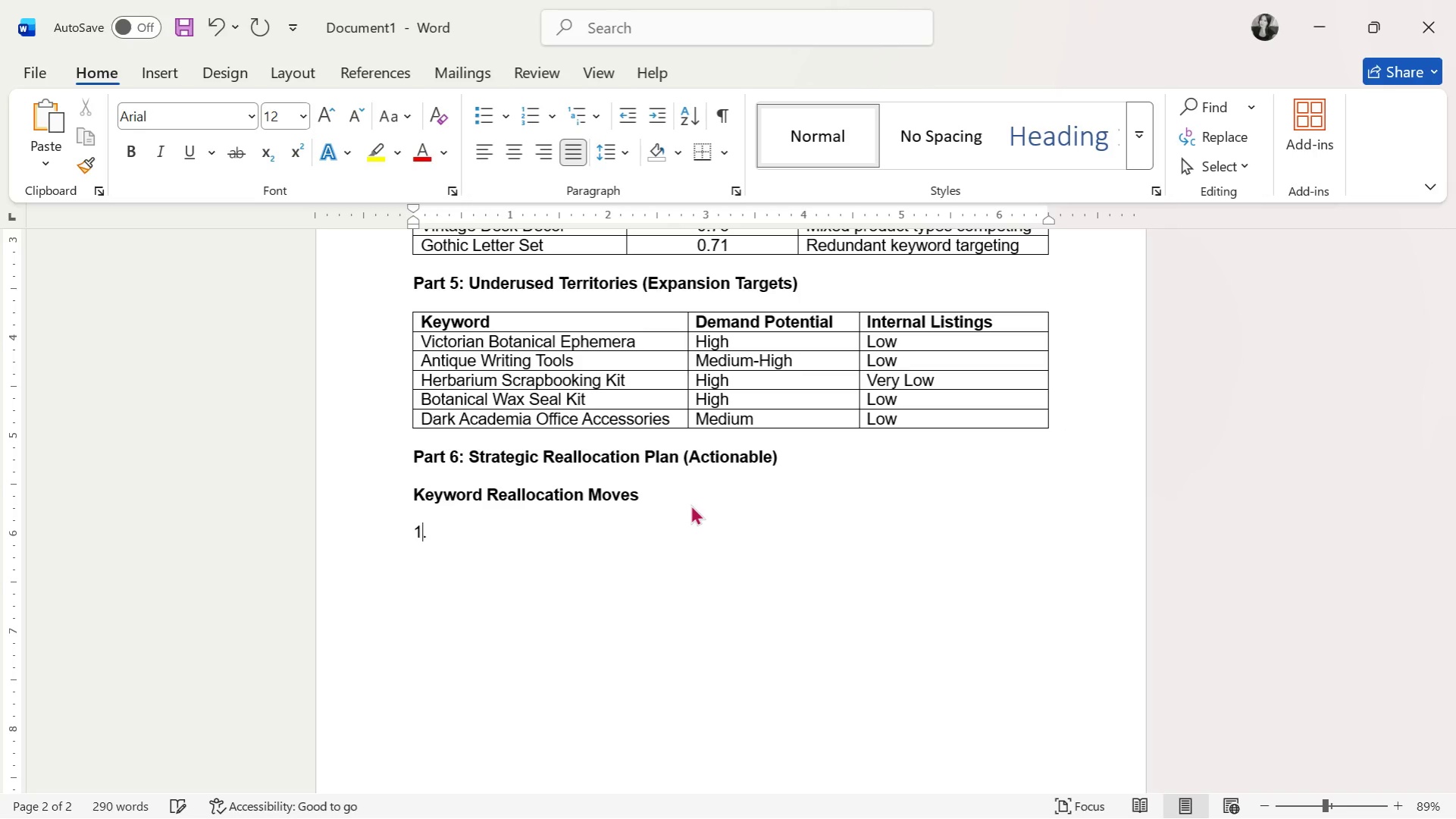 
key(ArrowRight)
 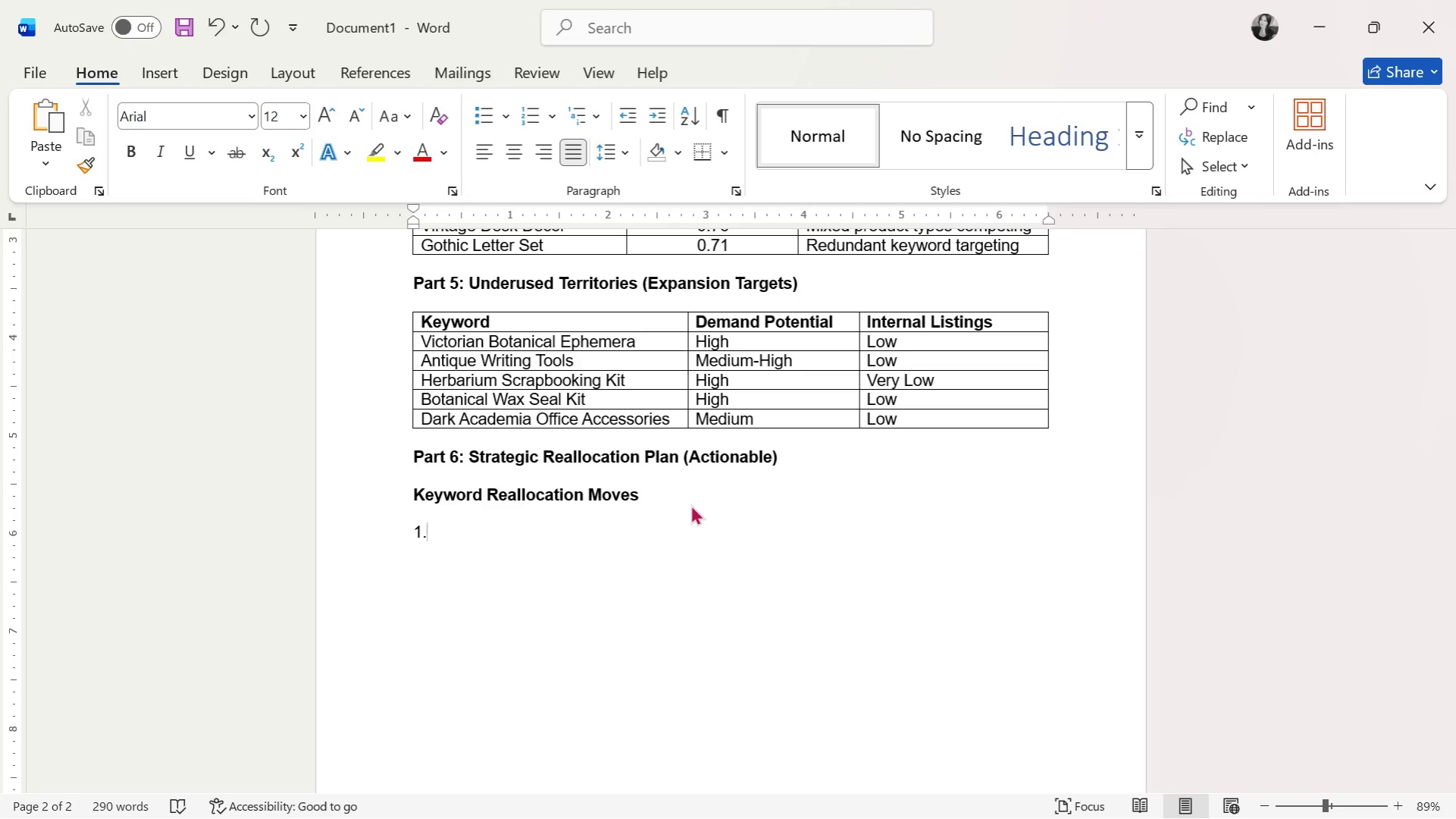 
type( Move )
key(Backspace)
key(Backspace)
key(Backspace)
key(Backspace)
key(Backspace)
 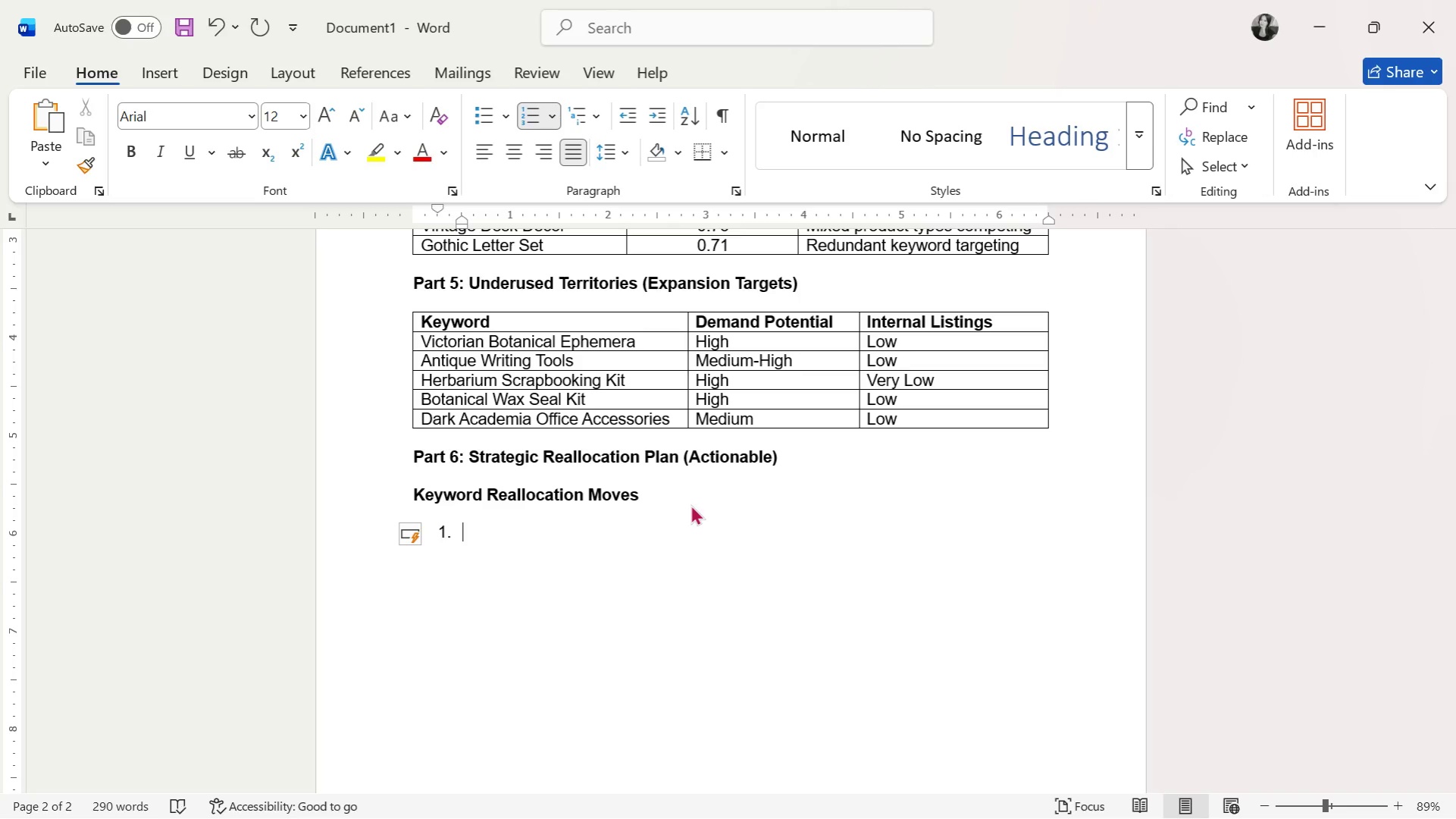 
left_click([631, 123])
 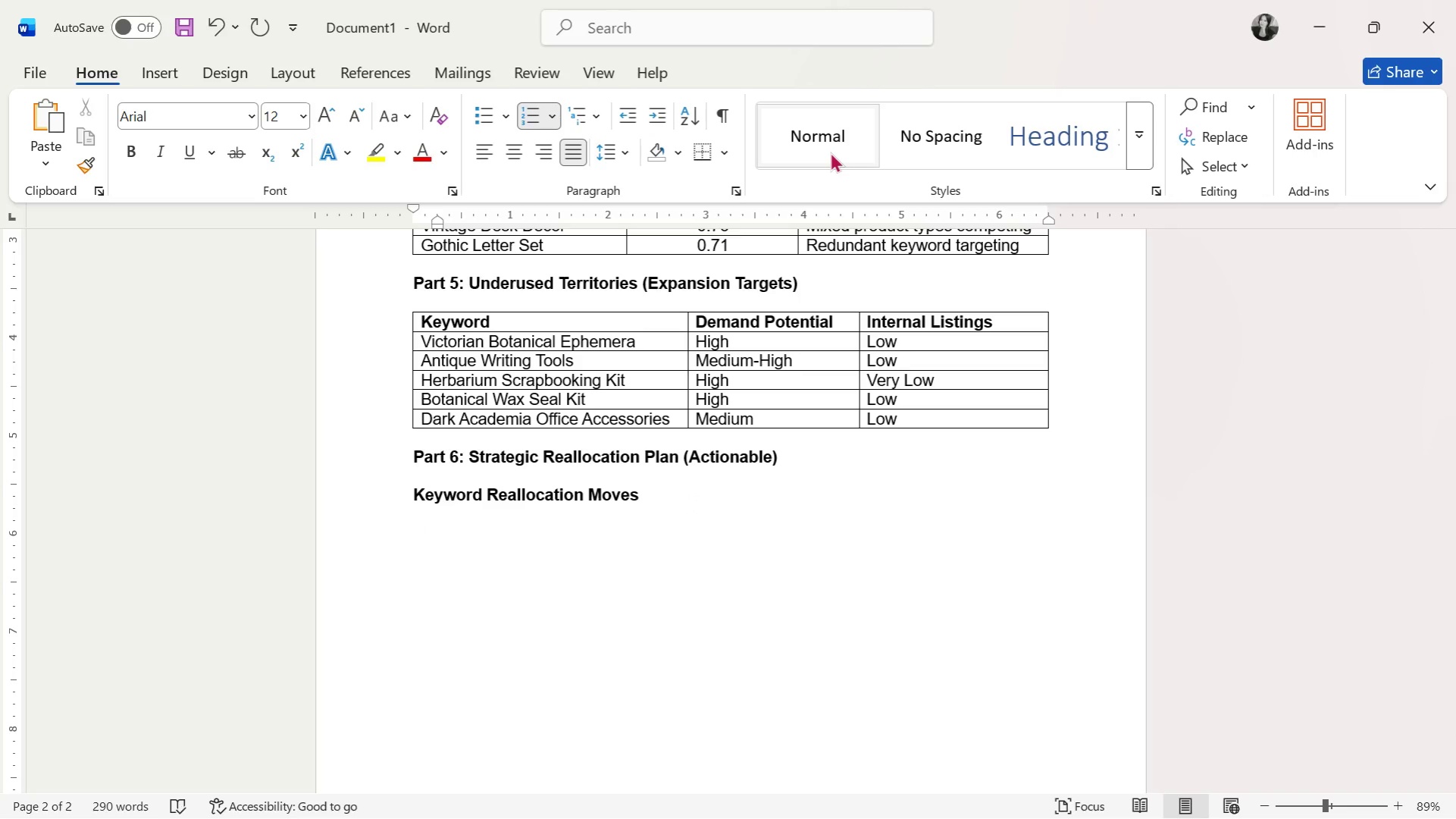 
type(Move Listing VM-00002)
 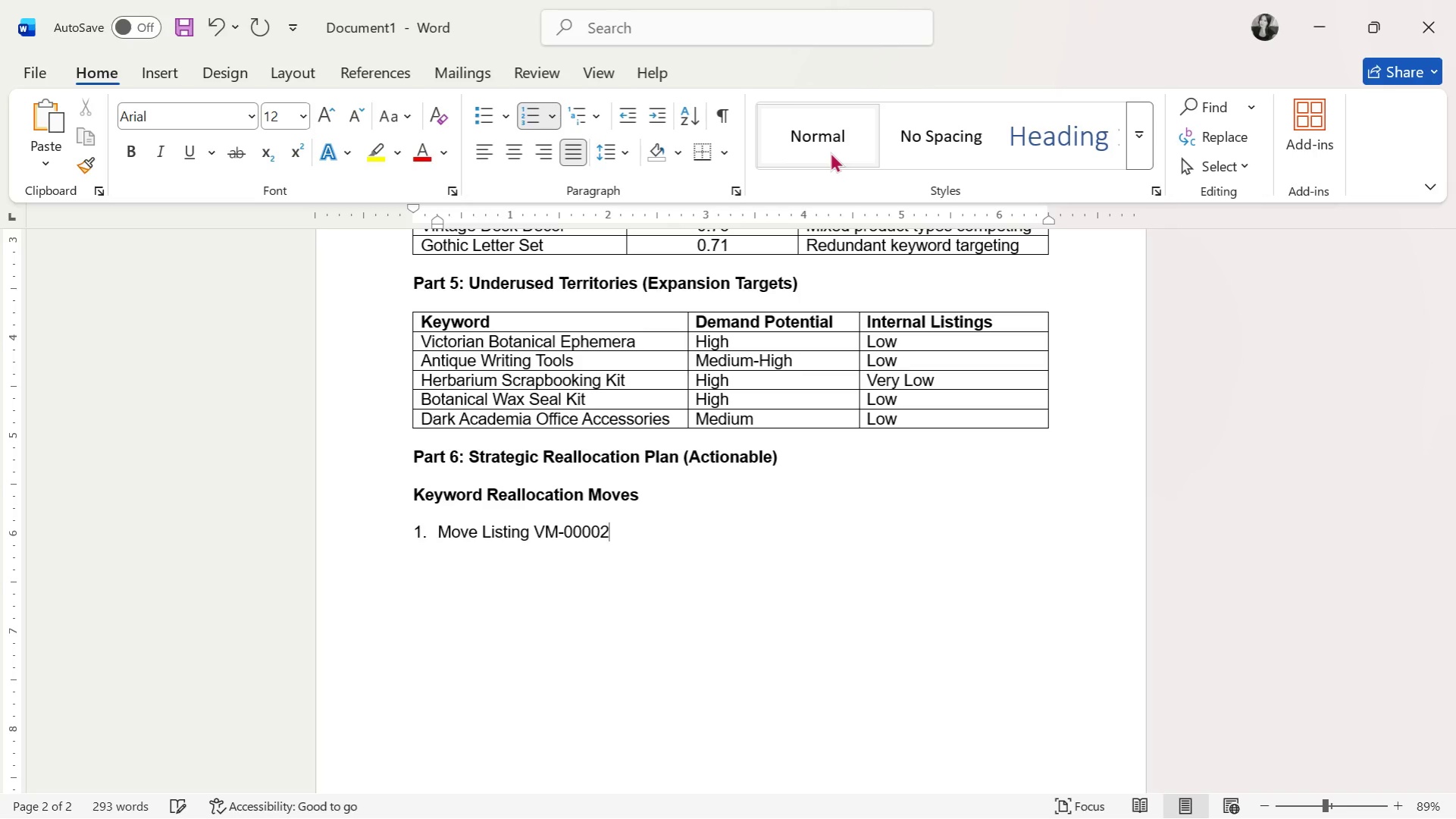 
key(Enter)
 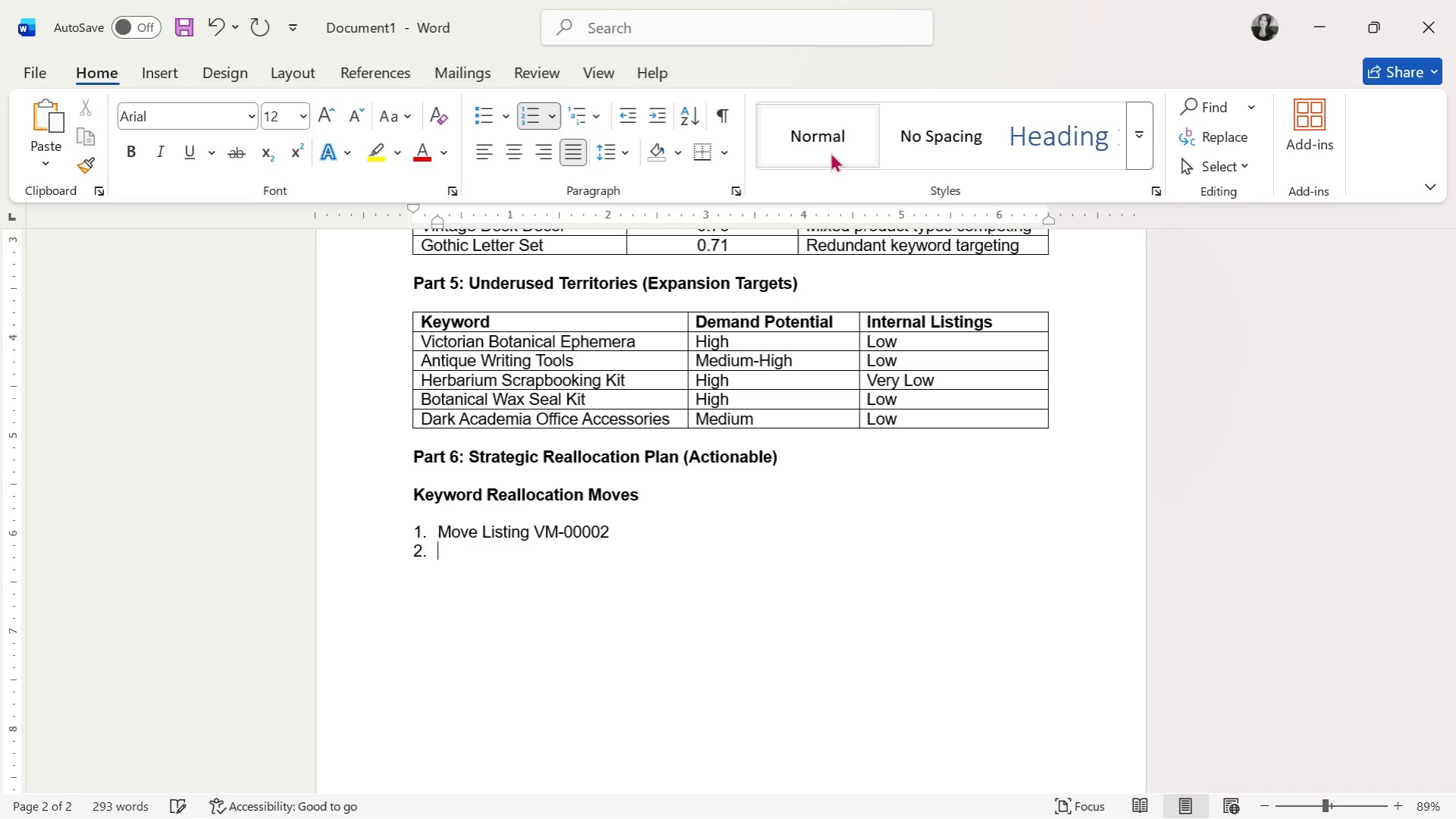 
key(Shift+F)
 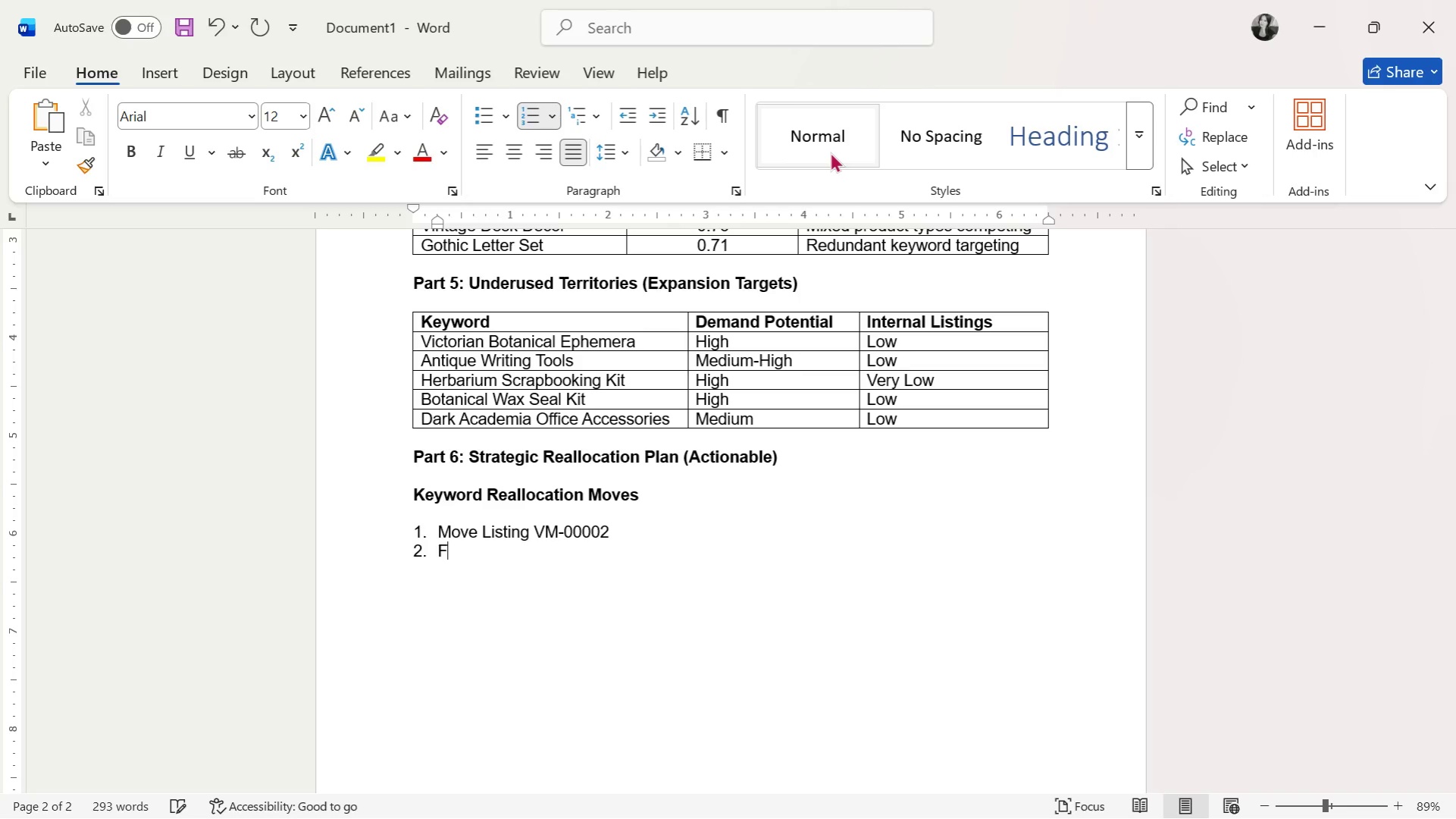 
key(Shift+Backspace)
 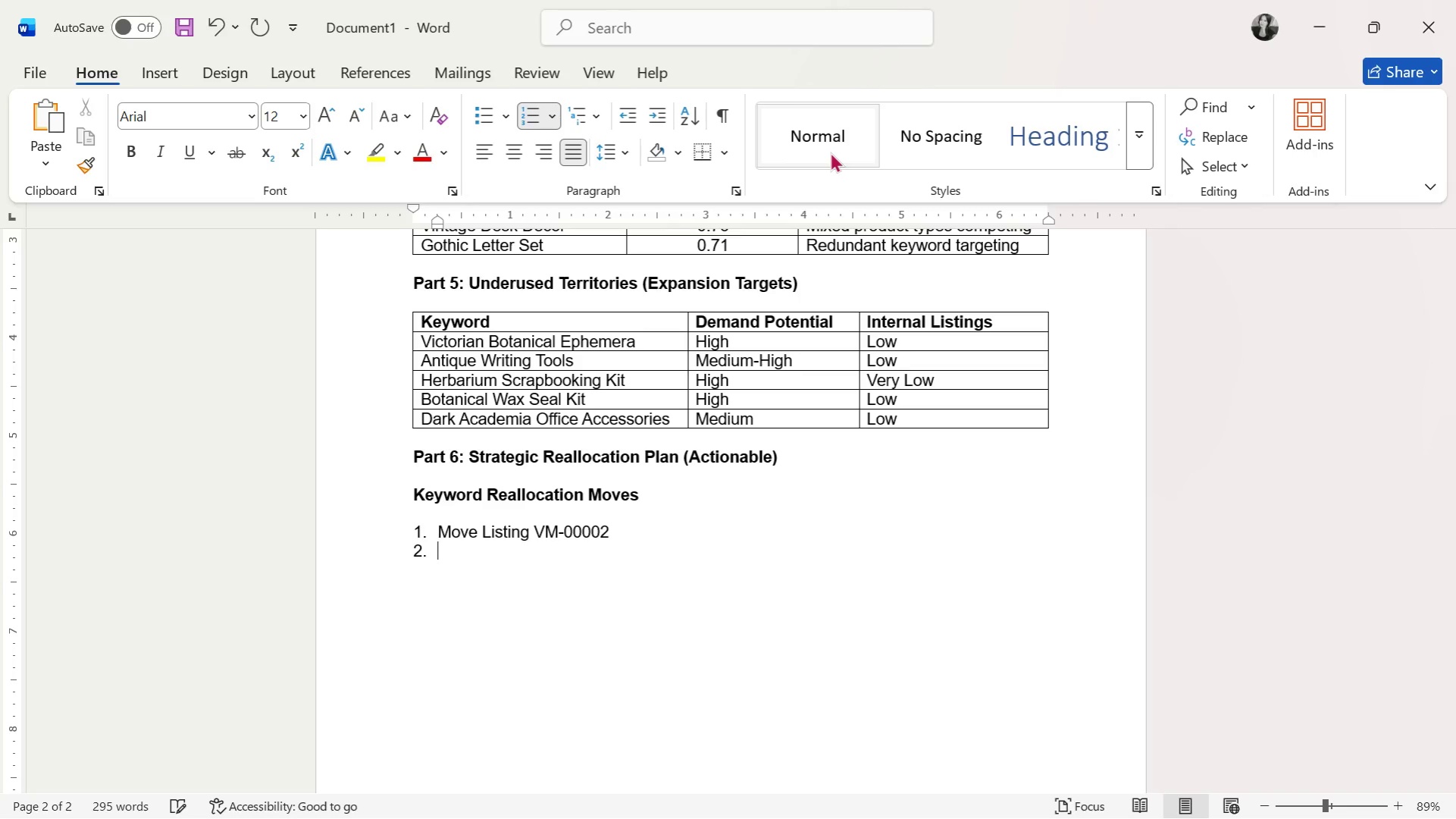 
key(Backspace)
 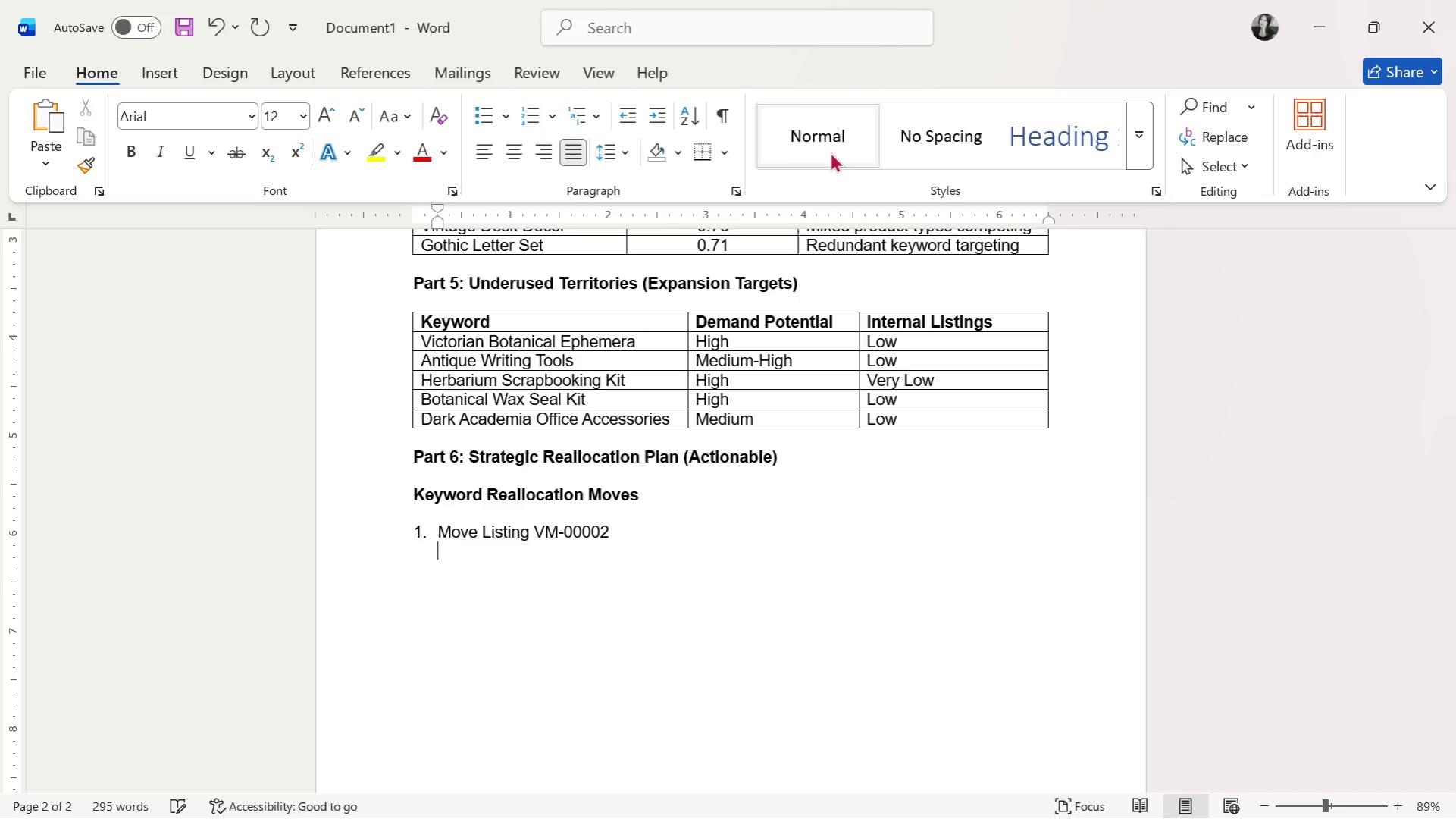 
key(Enter)
 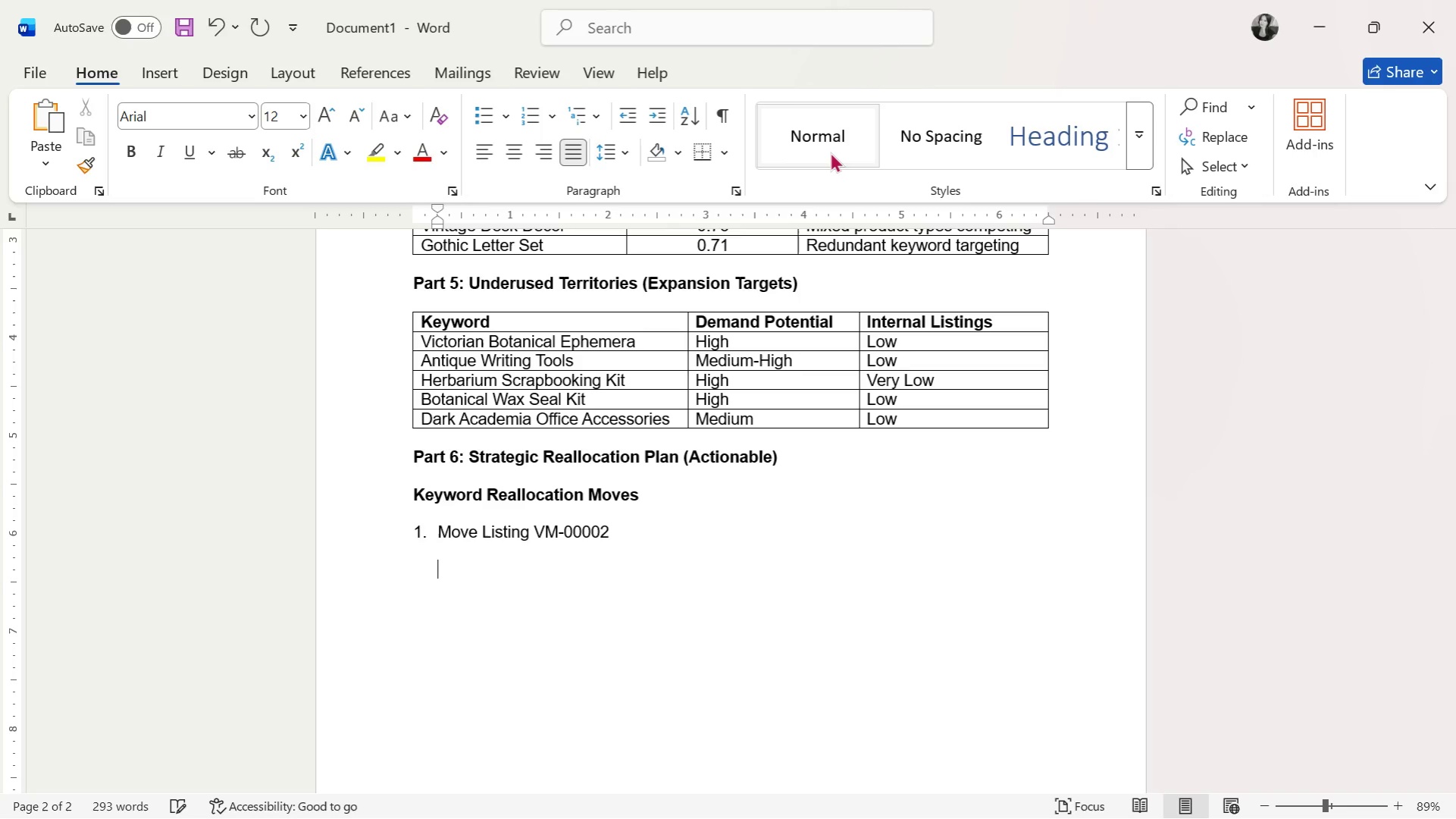 
key(Backspace)
type(From)
key(Backspace)
key(Backspace)
key(Backspace)
type(ROM: Dark Aca)
 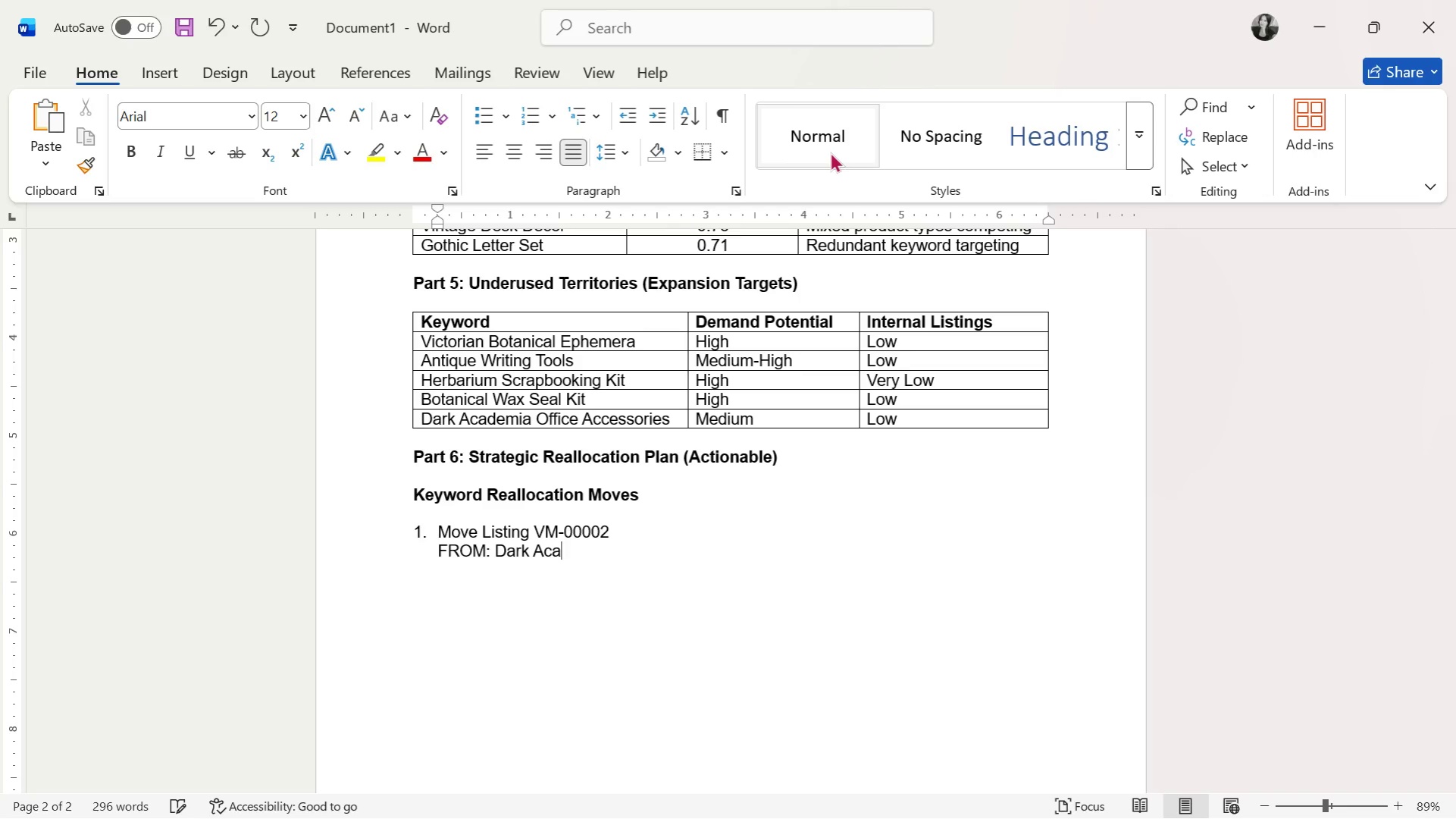 
wait(8.75)
 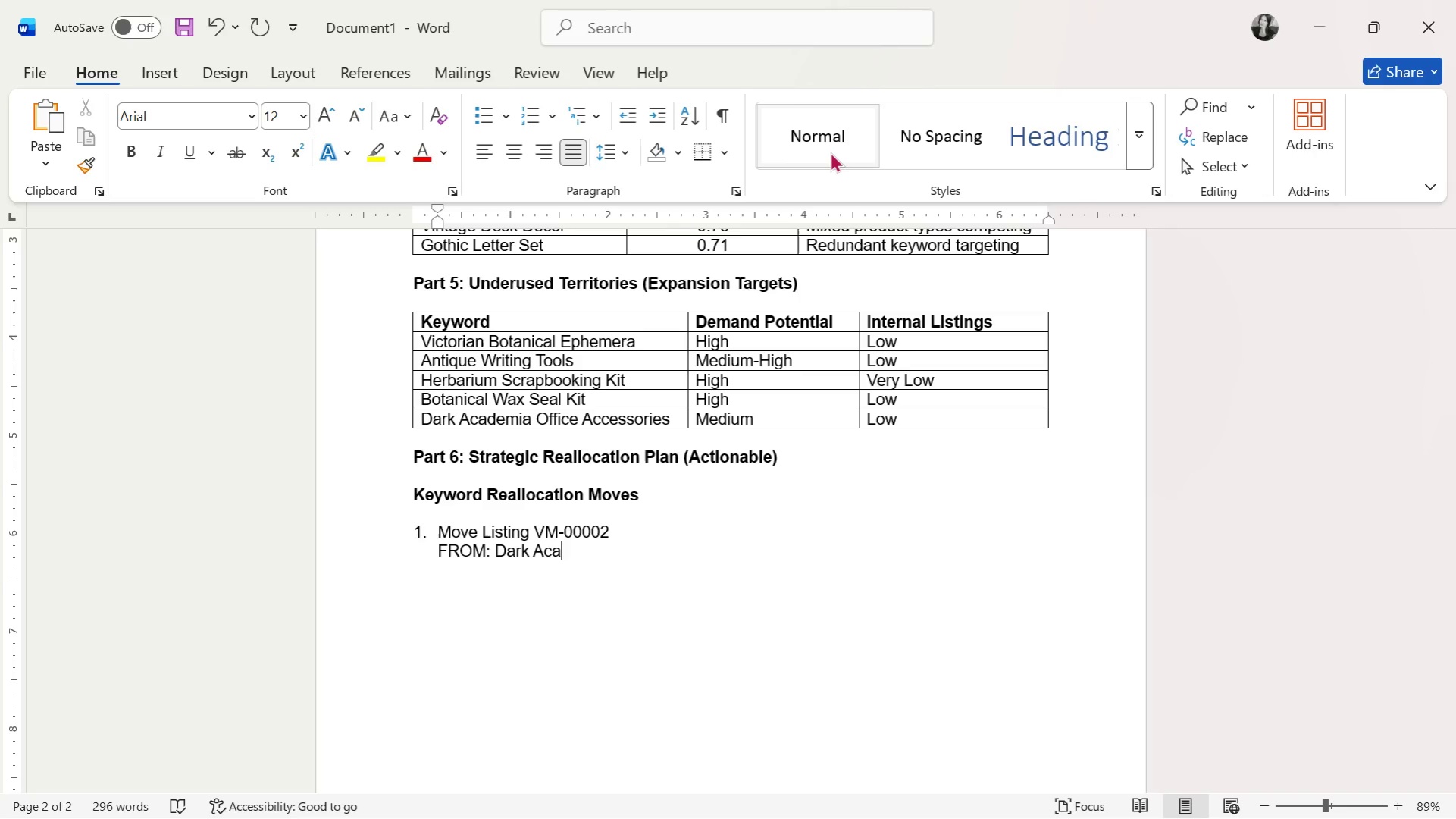 
type(demia Stationery)
 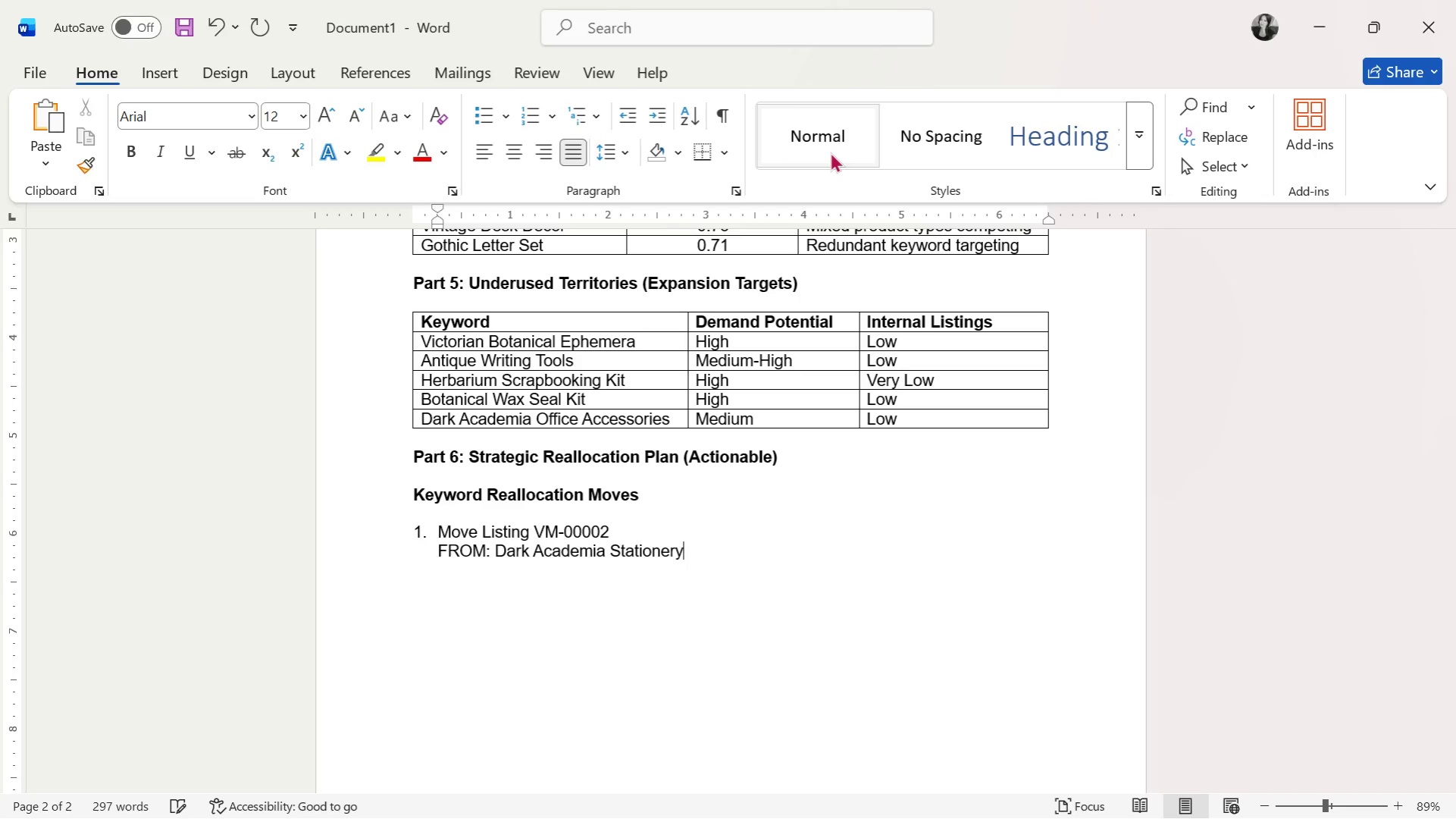 
key(Enter)
 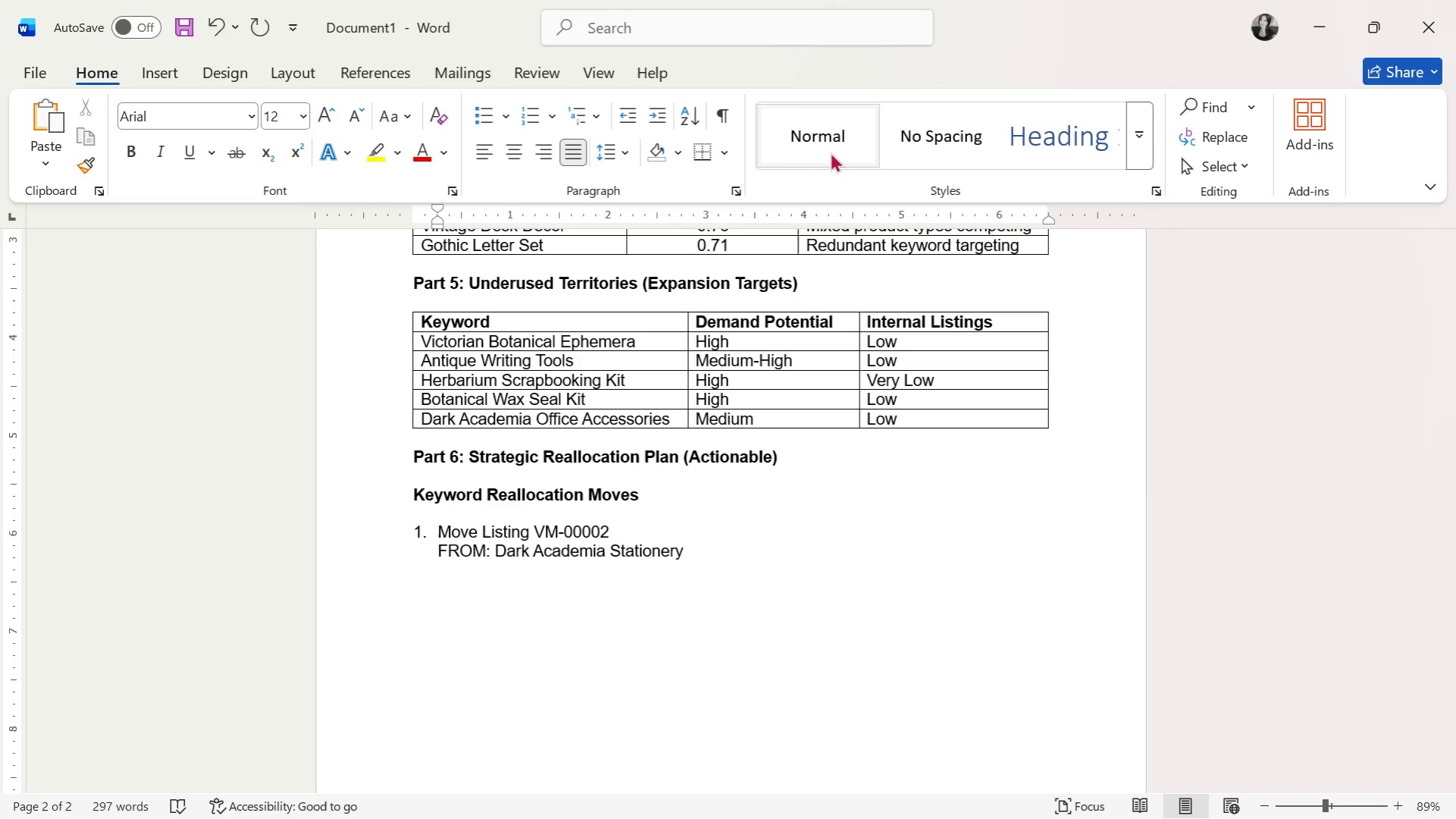 
type(TO: Gothic Letter Writin Set)
 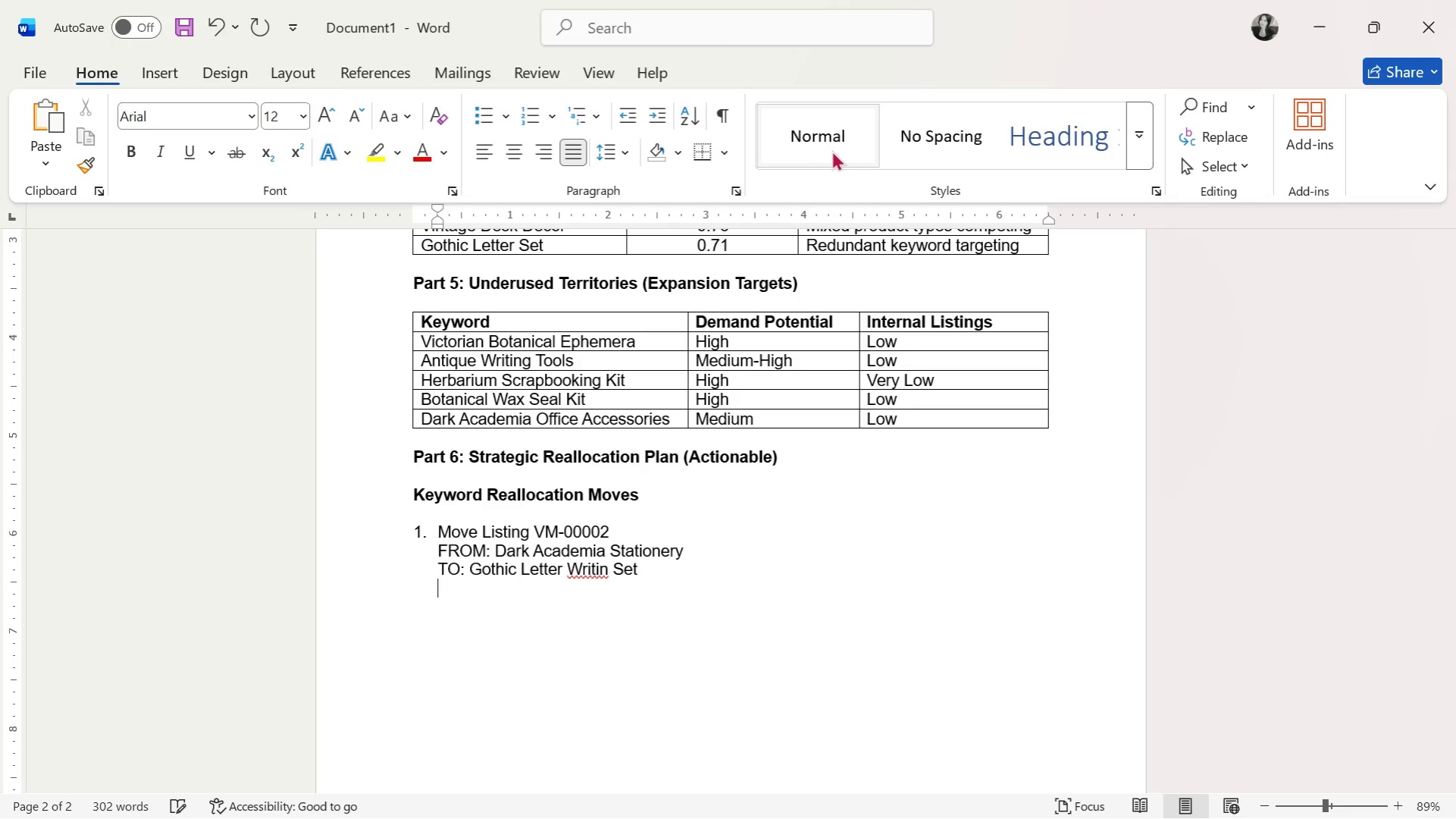 
 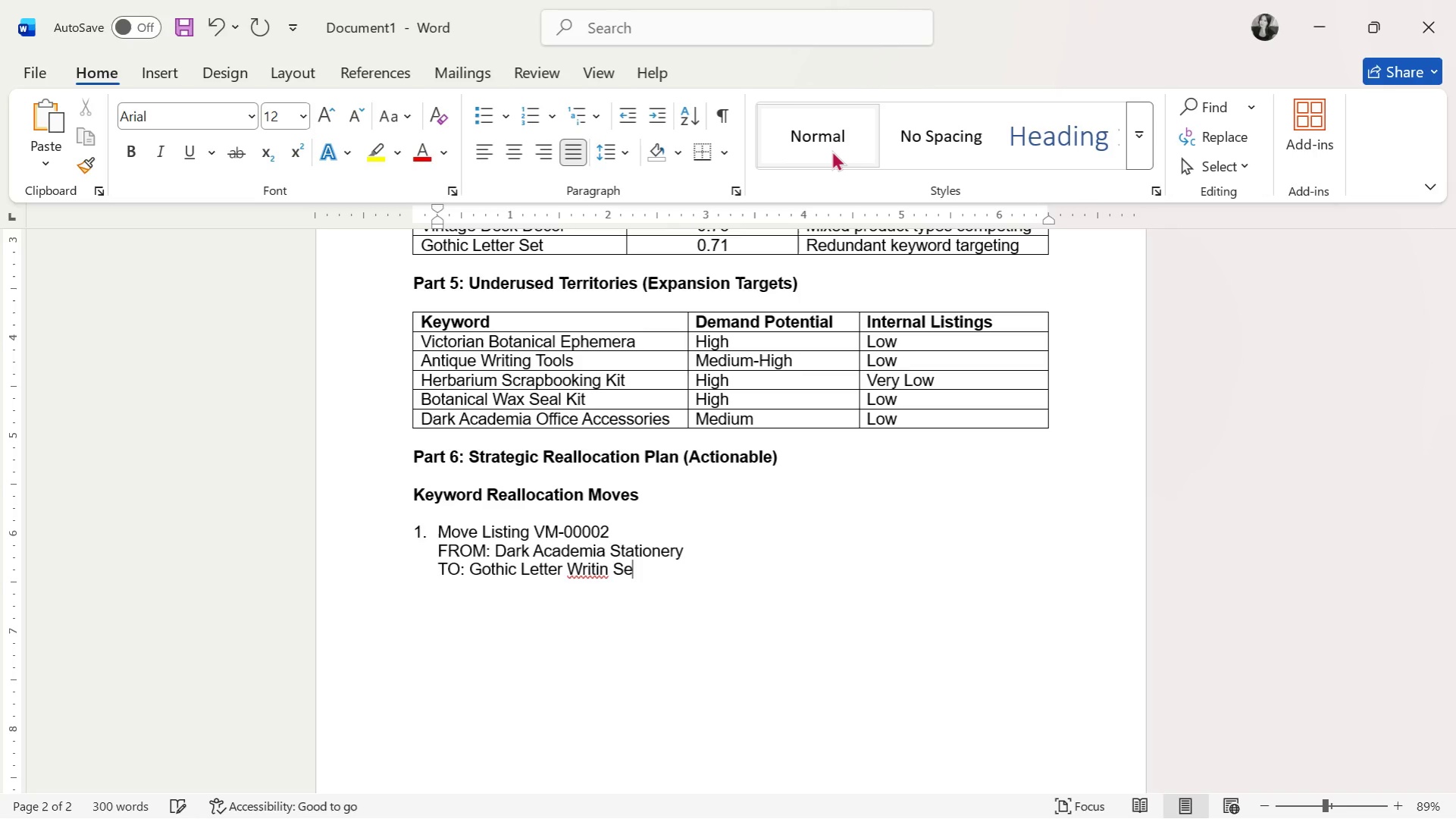 
key(Enter)
 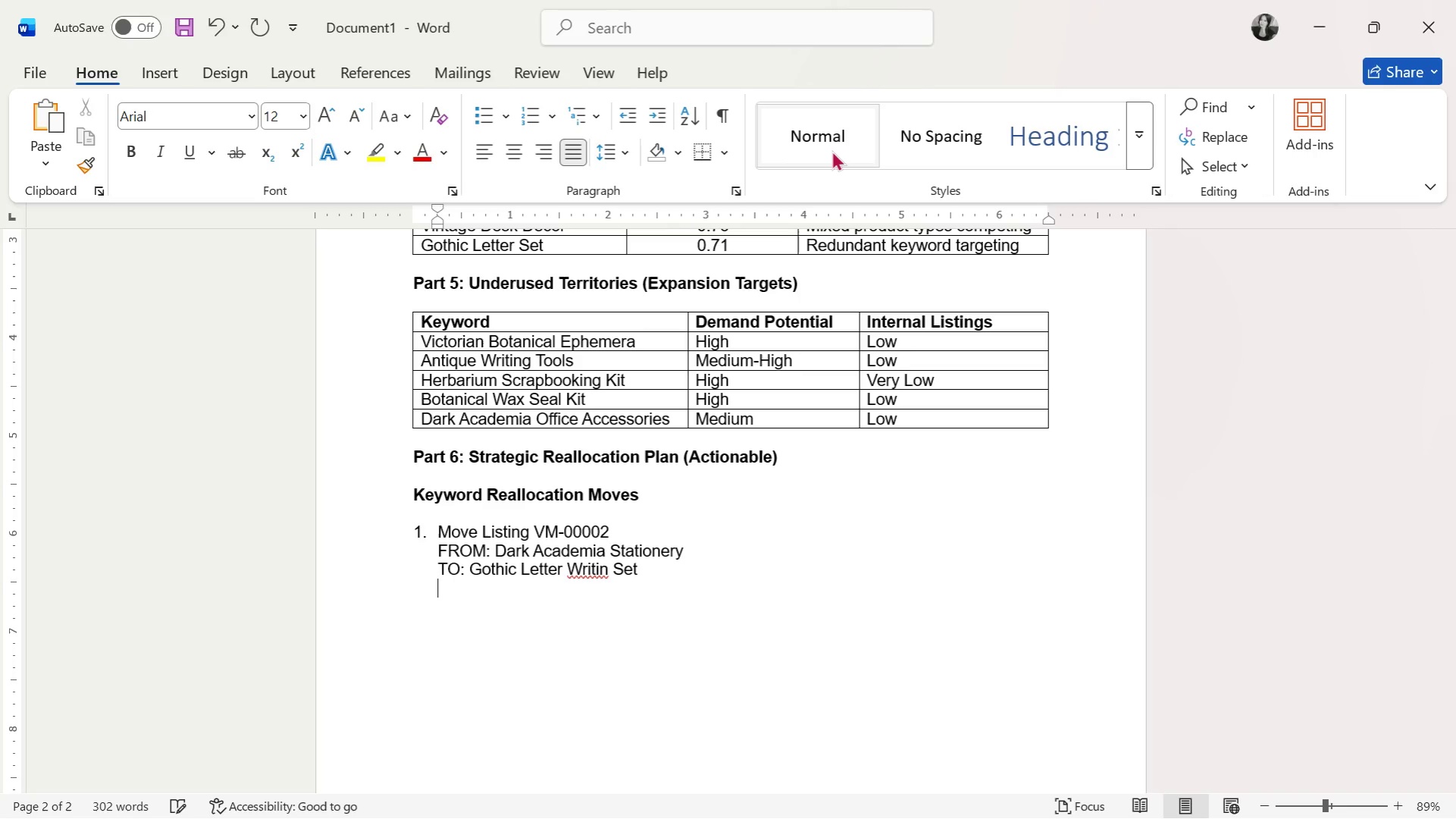 
key(Enter)
 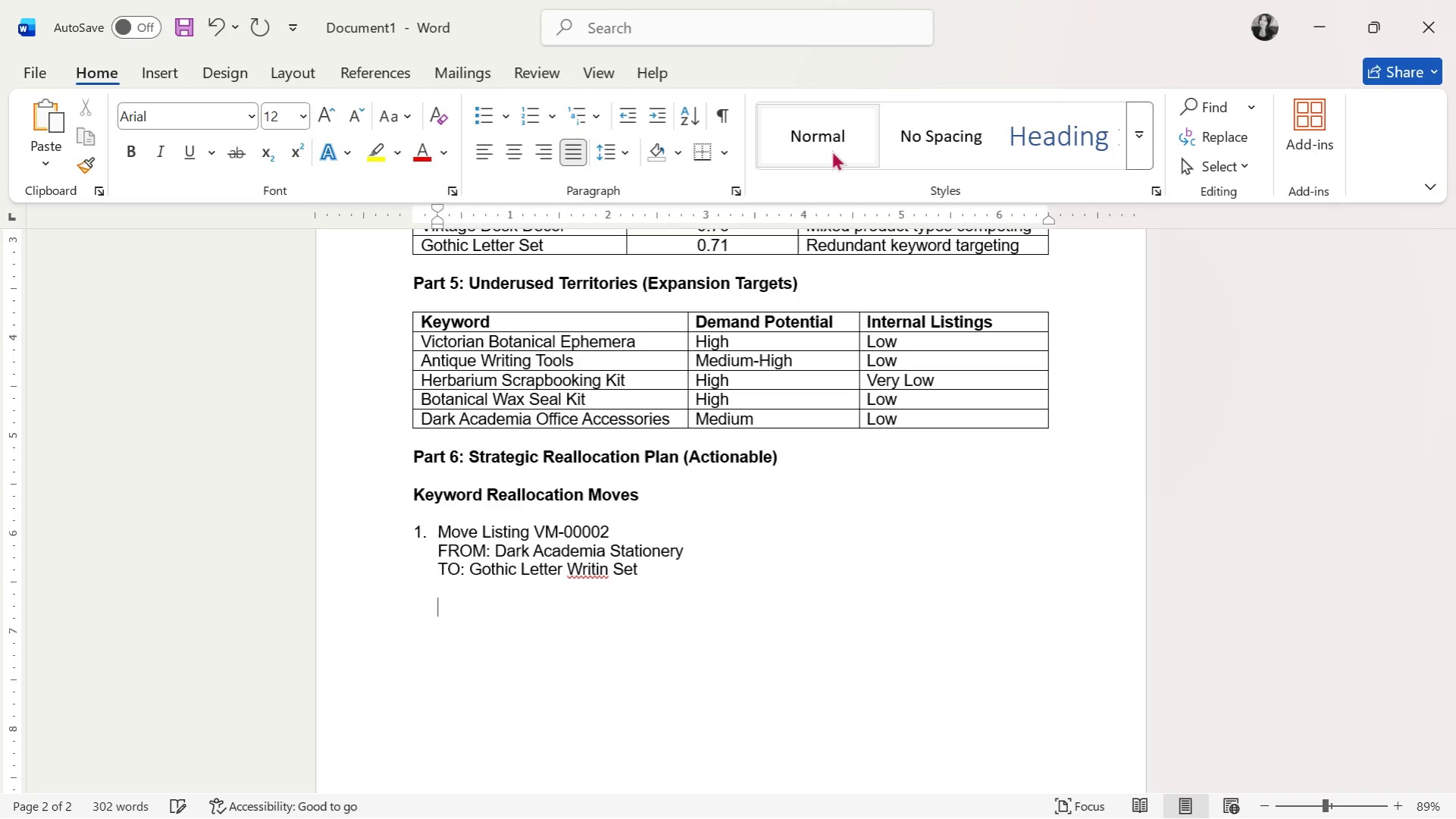 
key(Backspace)
 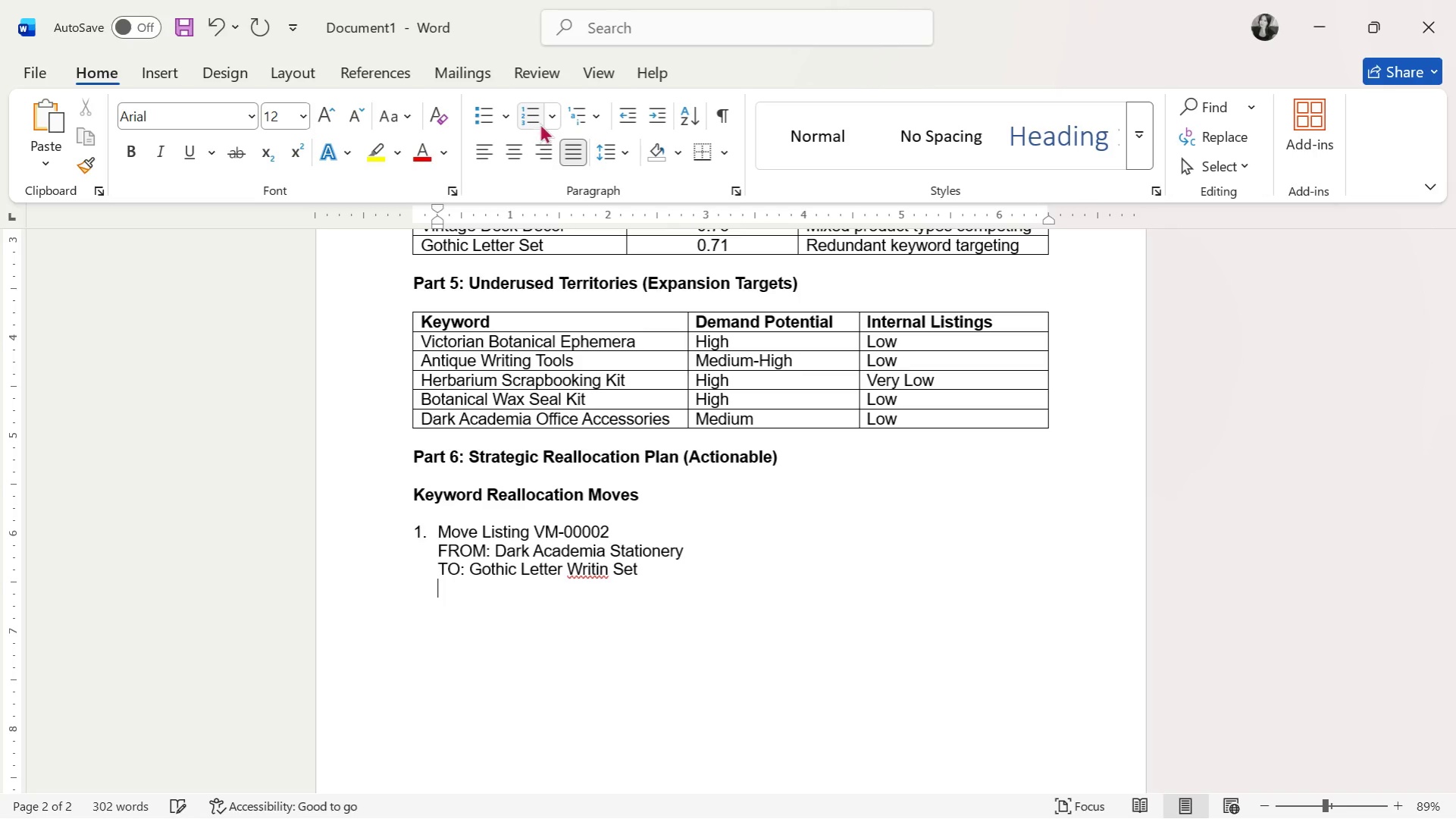 
left_click([533, 124])
 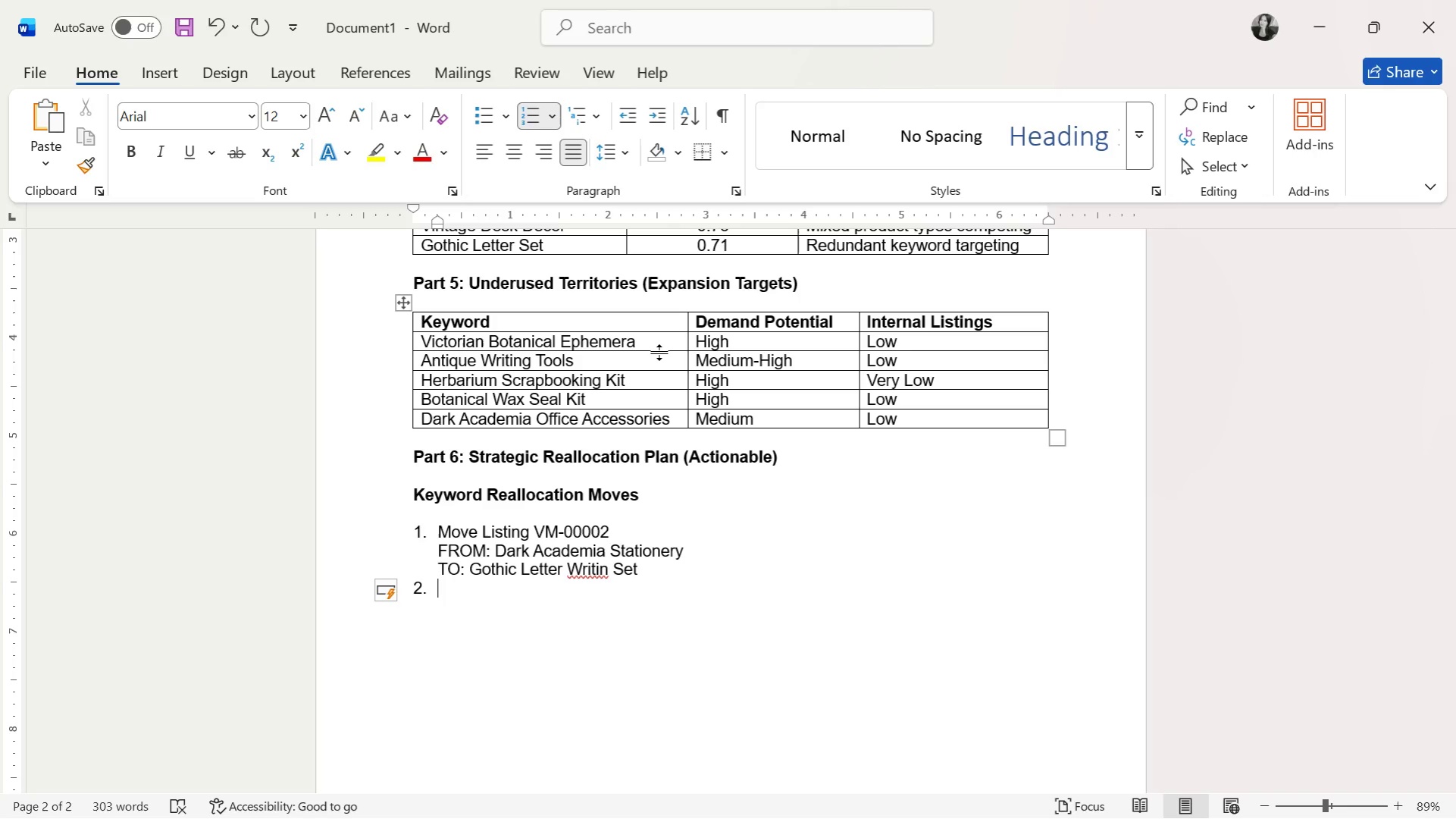 
wait(17.62)
 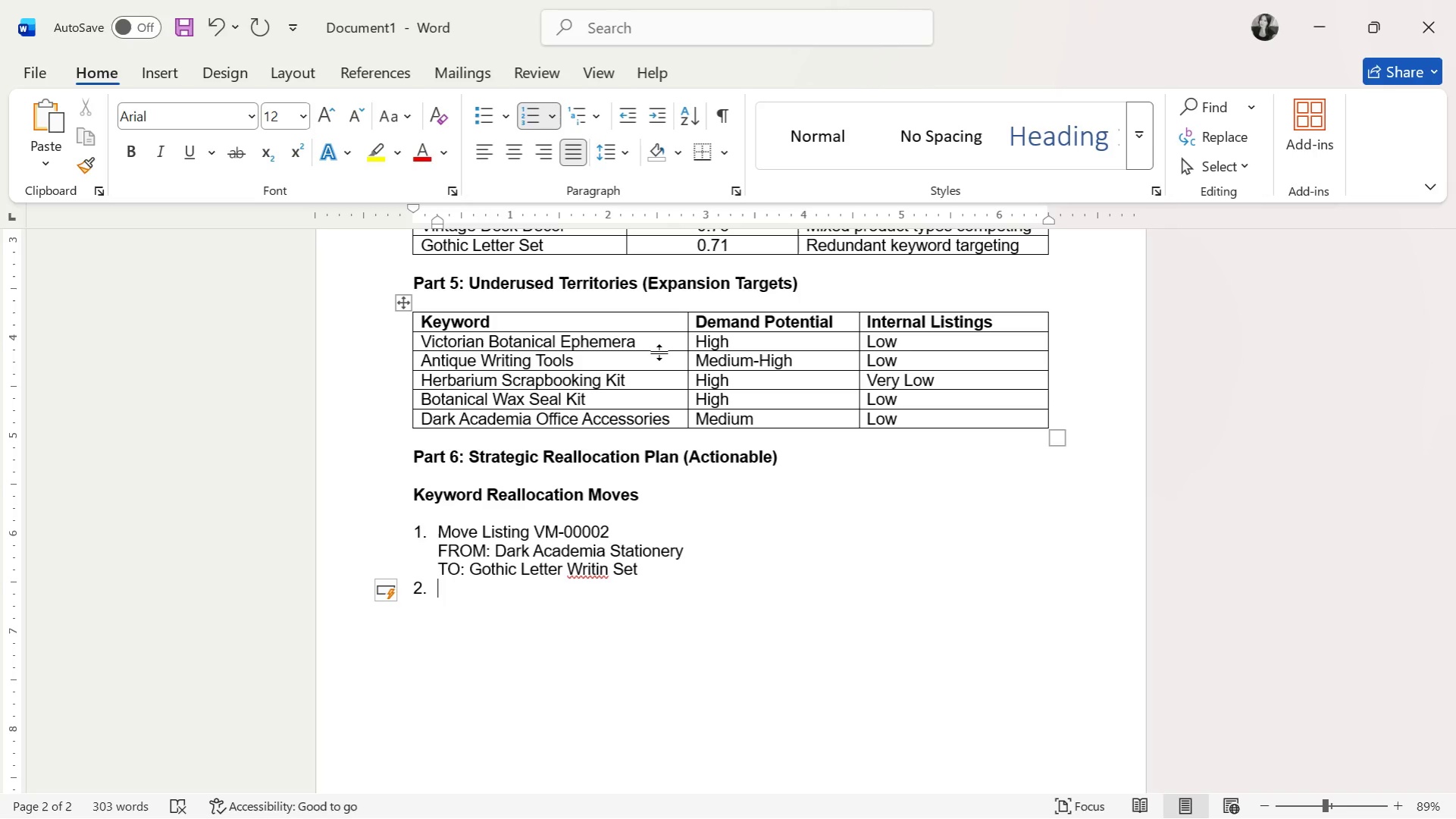 
type(Move Listing VM-00004)
 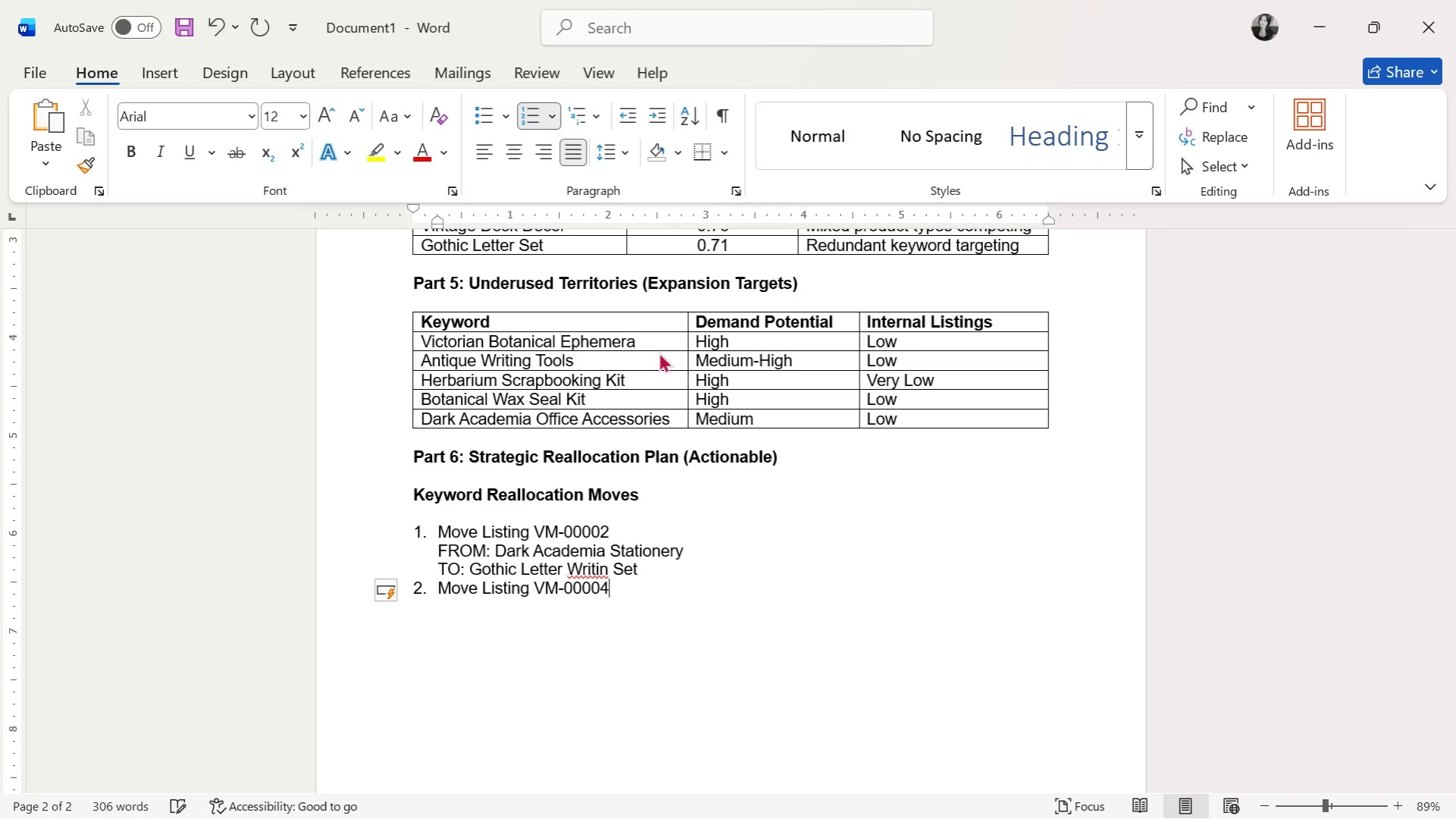 
wait(7.61)
 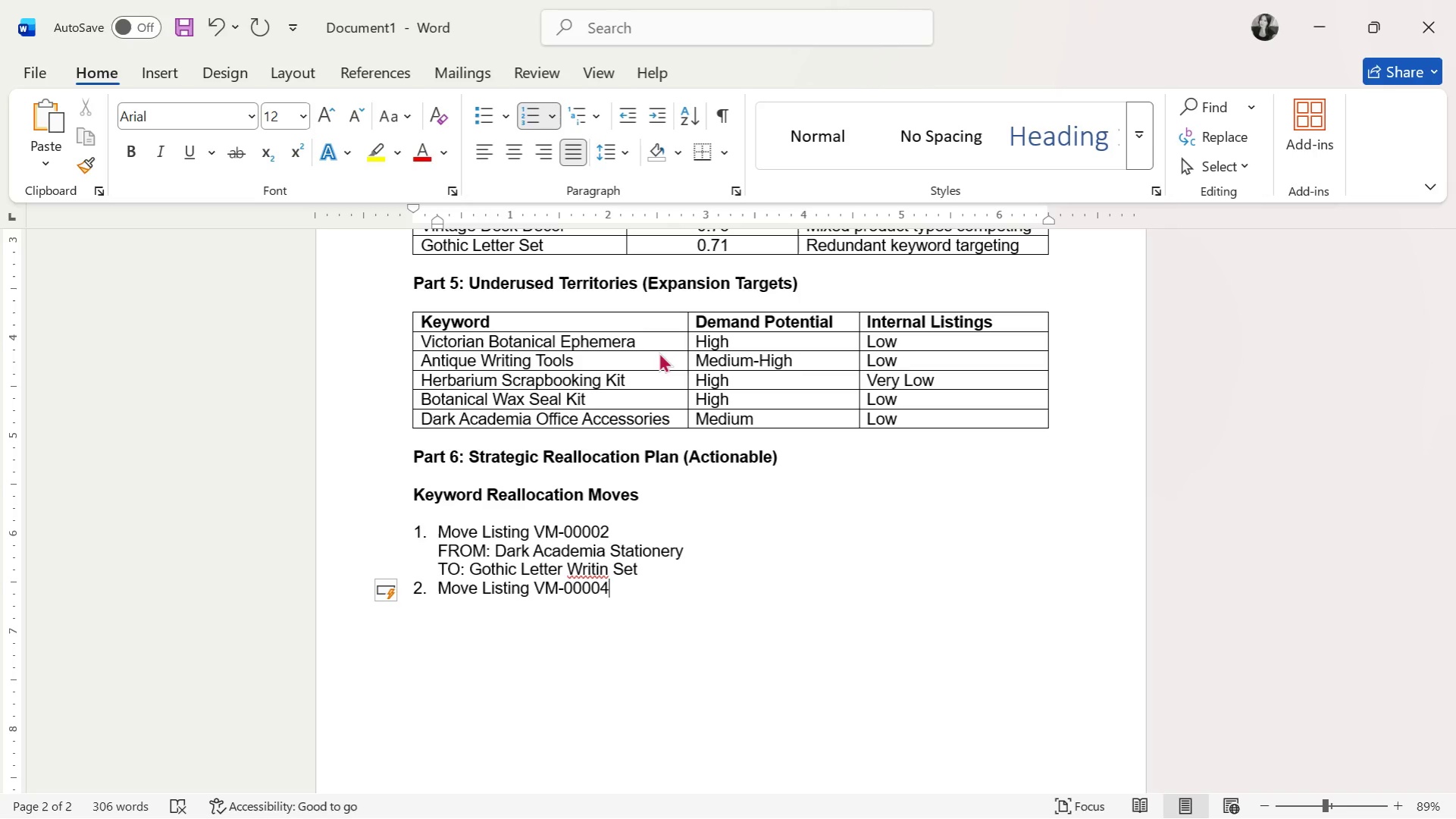 
key(Backslash)
 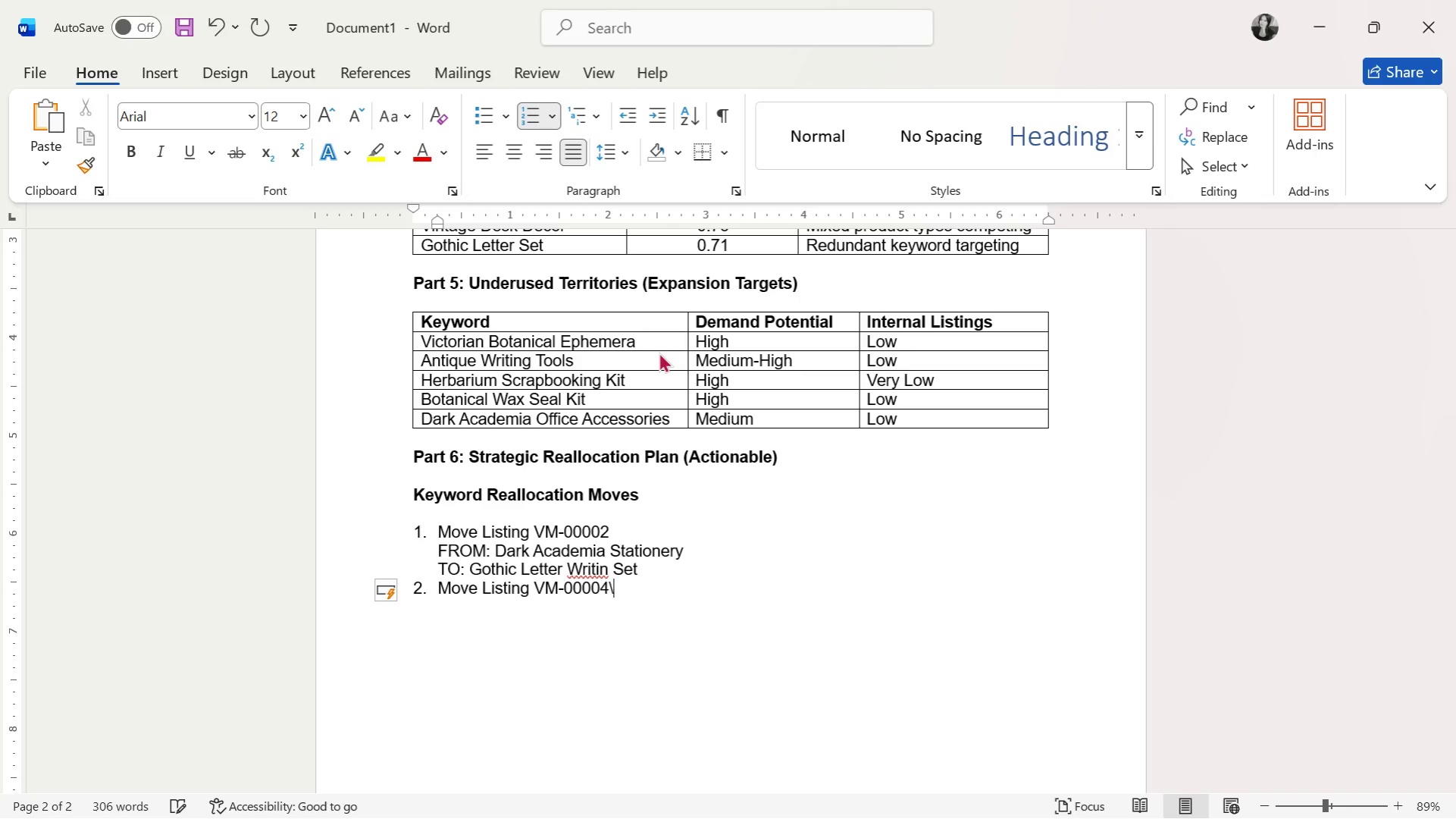 
key(Backspace)
 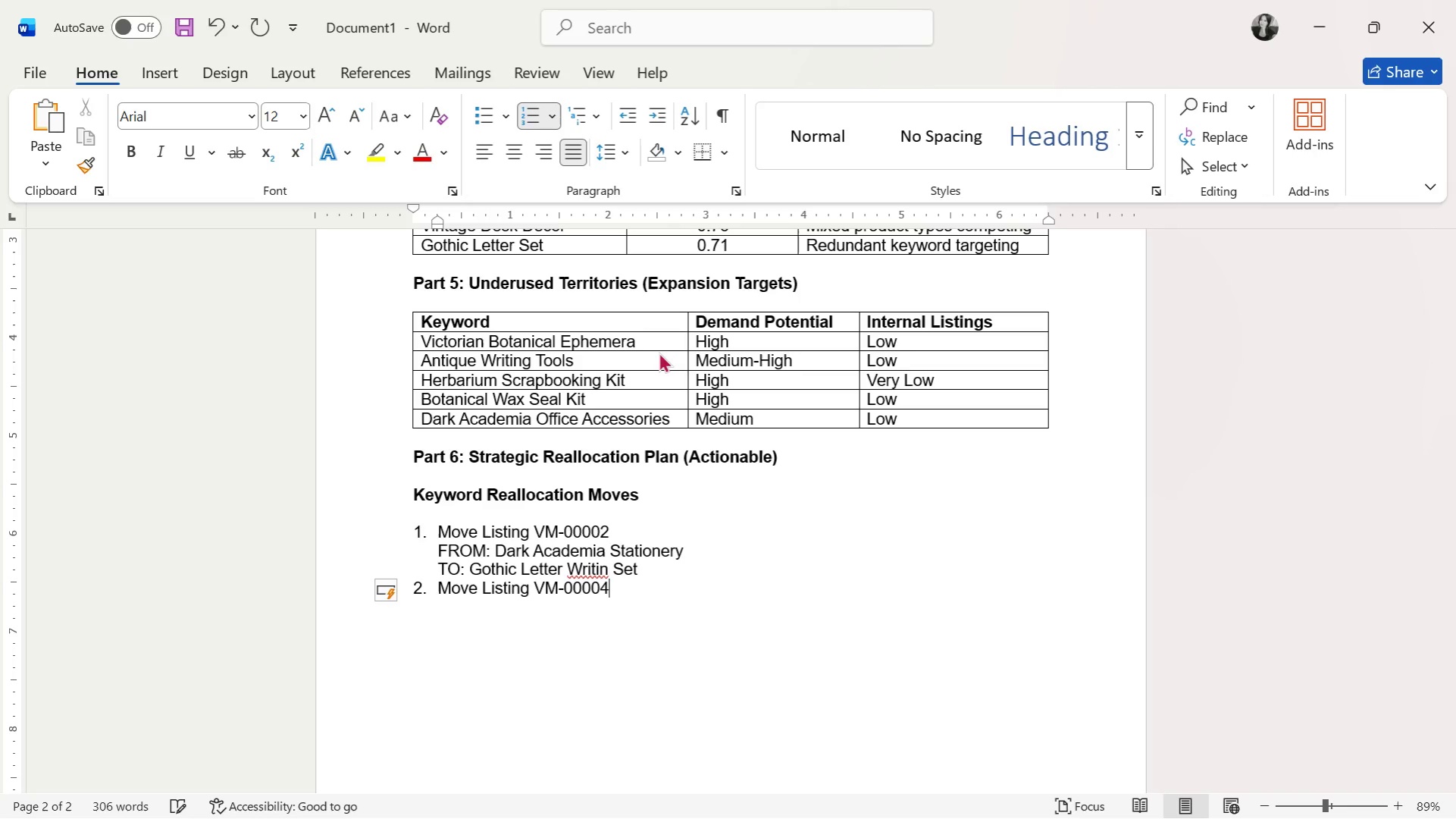 
key(Enter)
 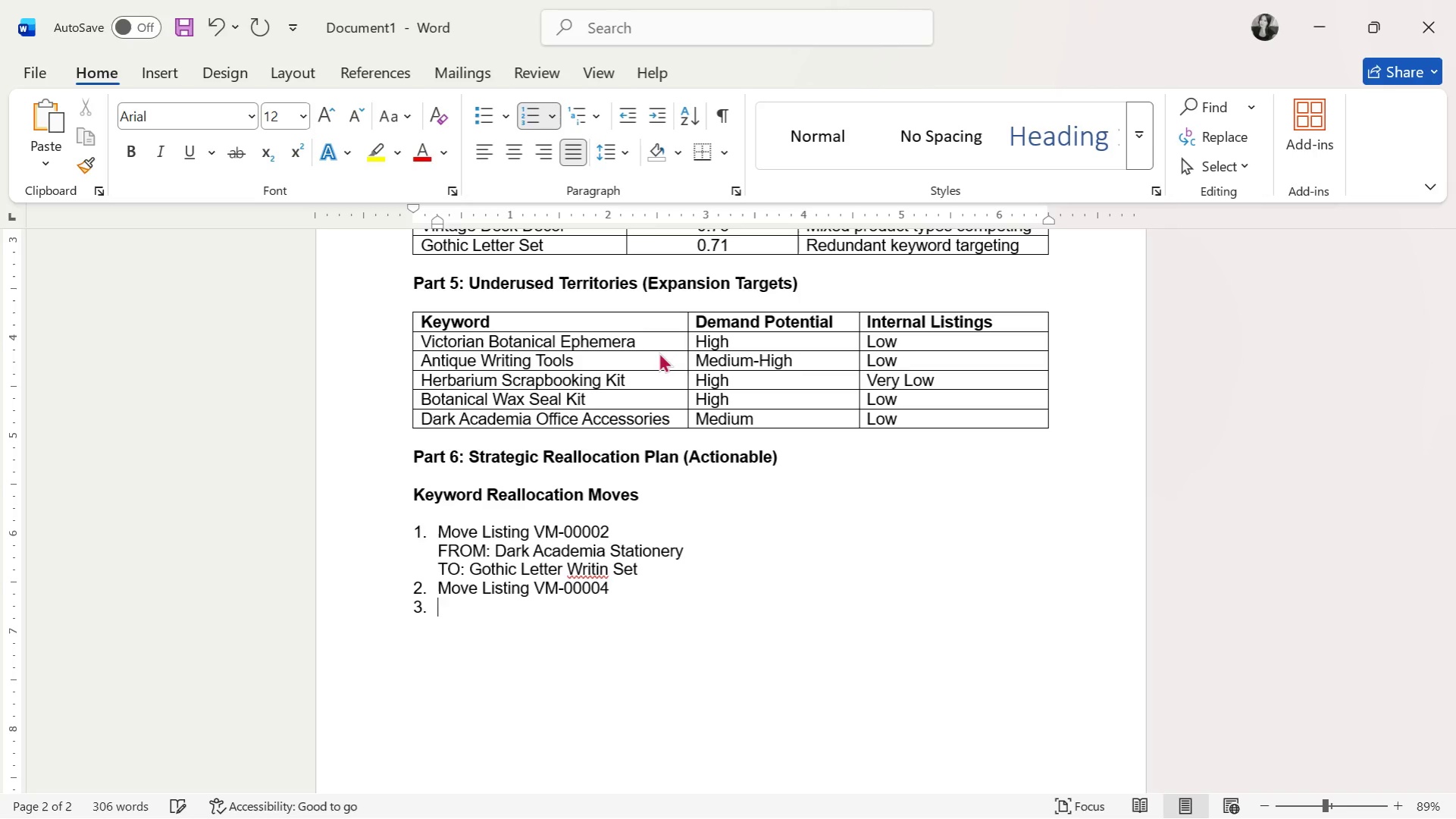 
key(Enter)
 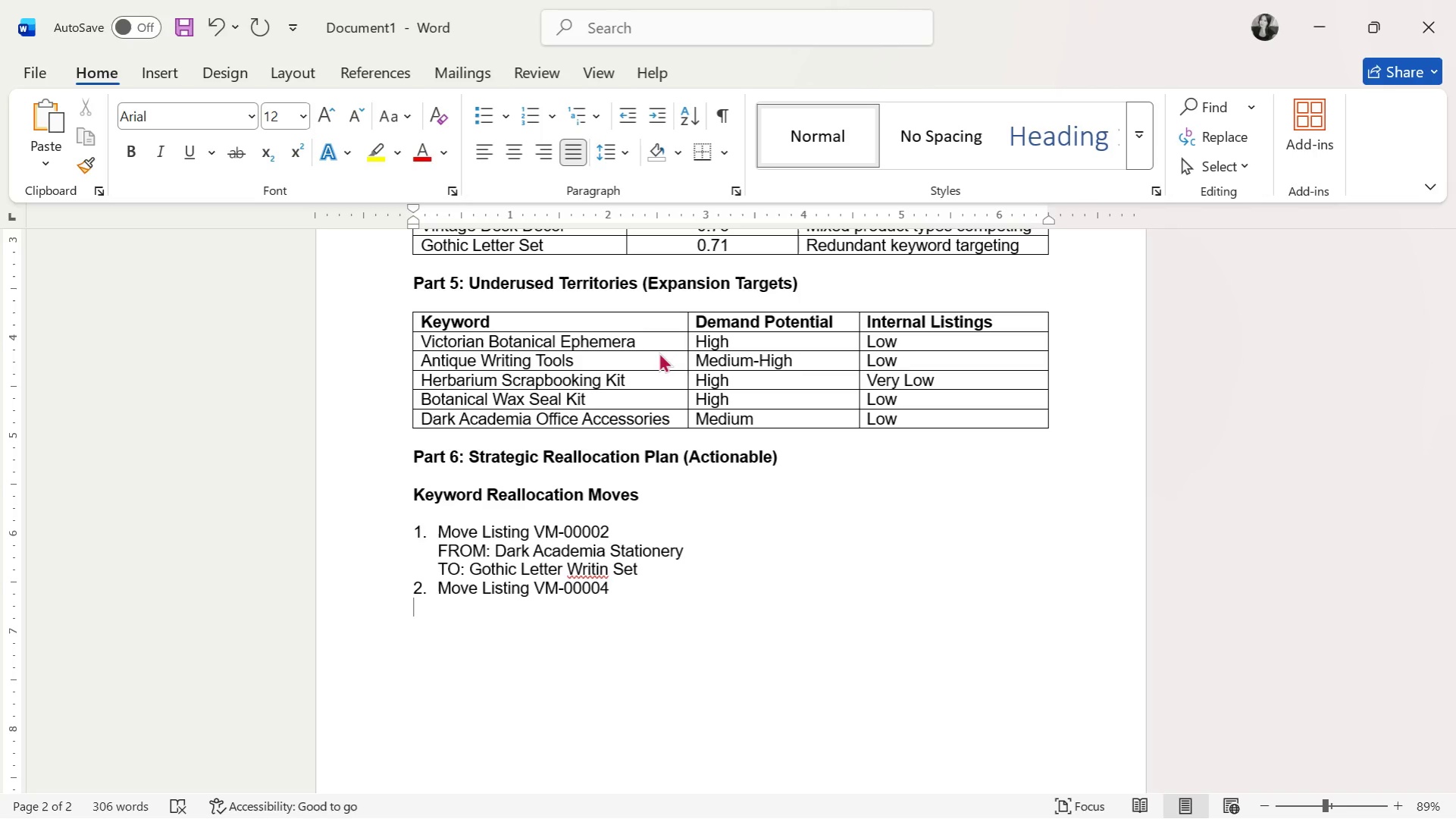 
key(Tab)
 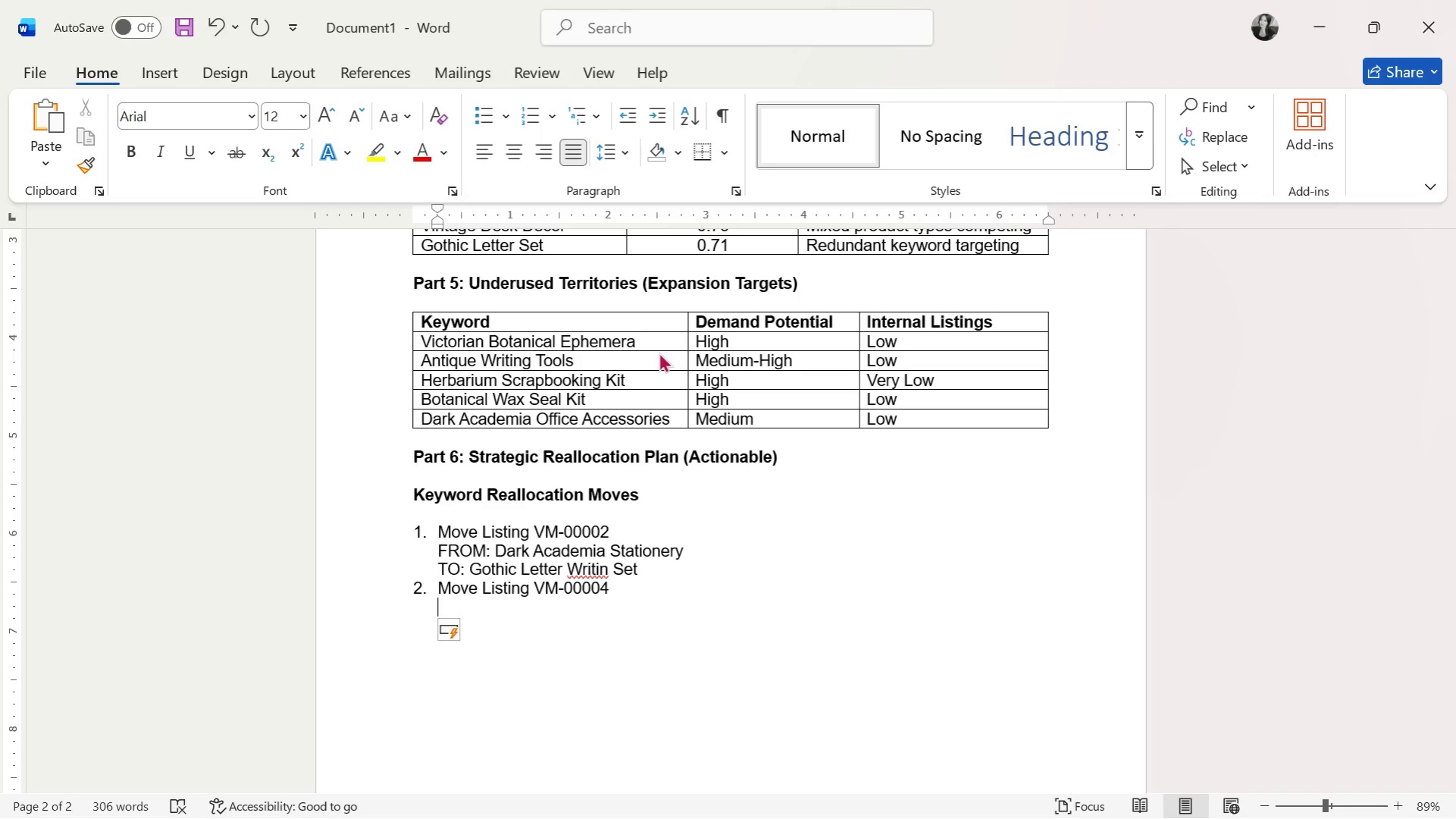 
wait(6.31)
 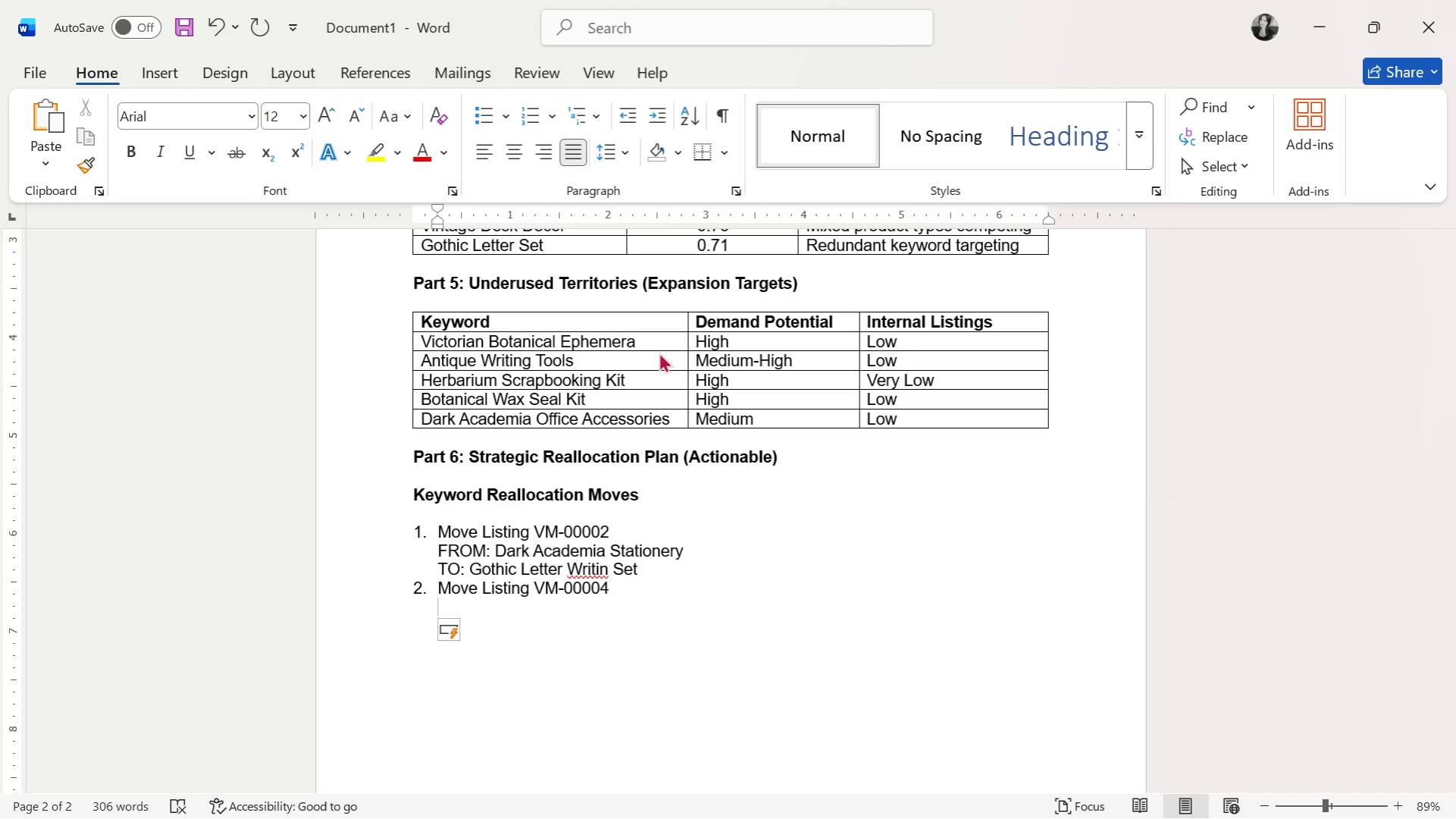 
type(FROM: )
 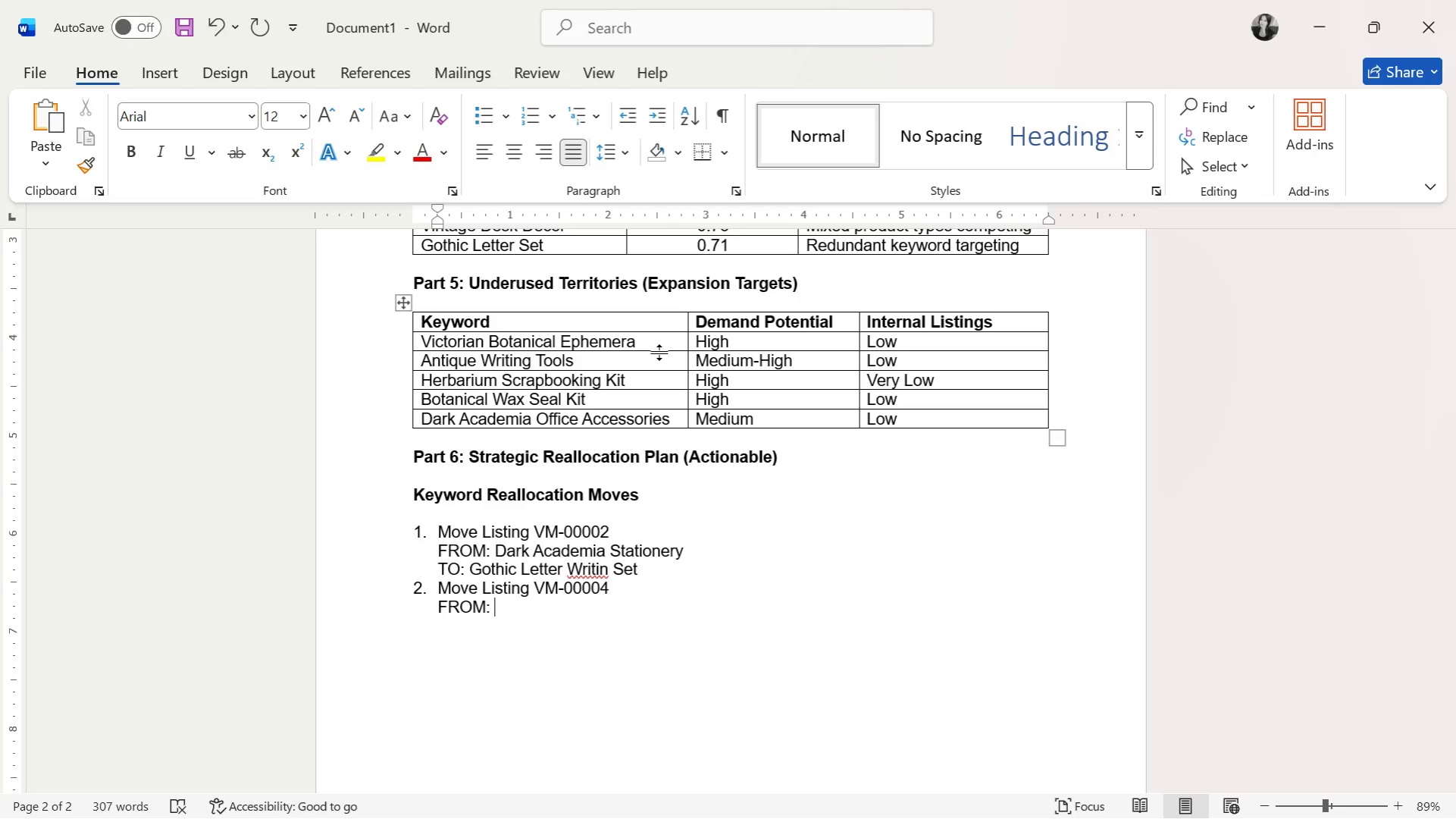 
type(Journaling Supplies)
 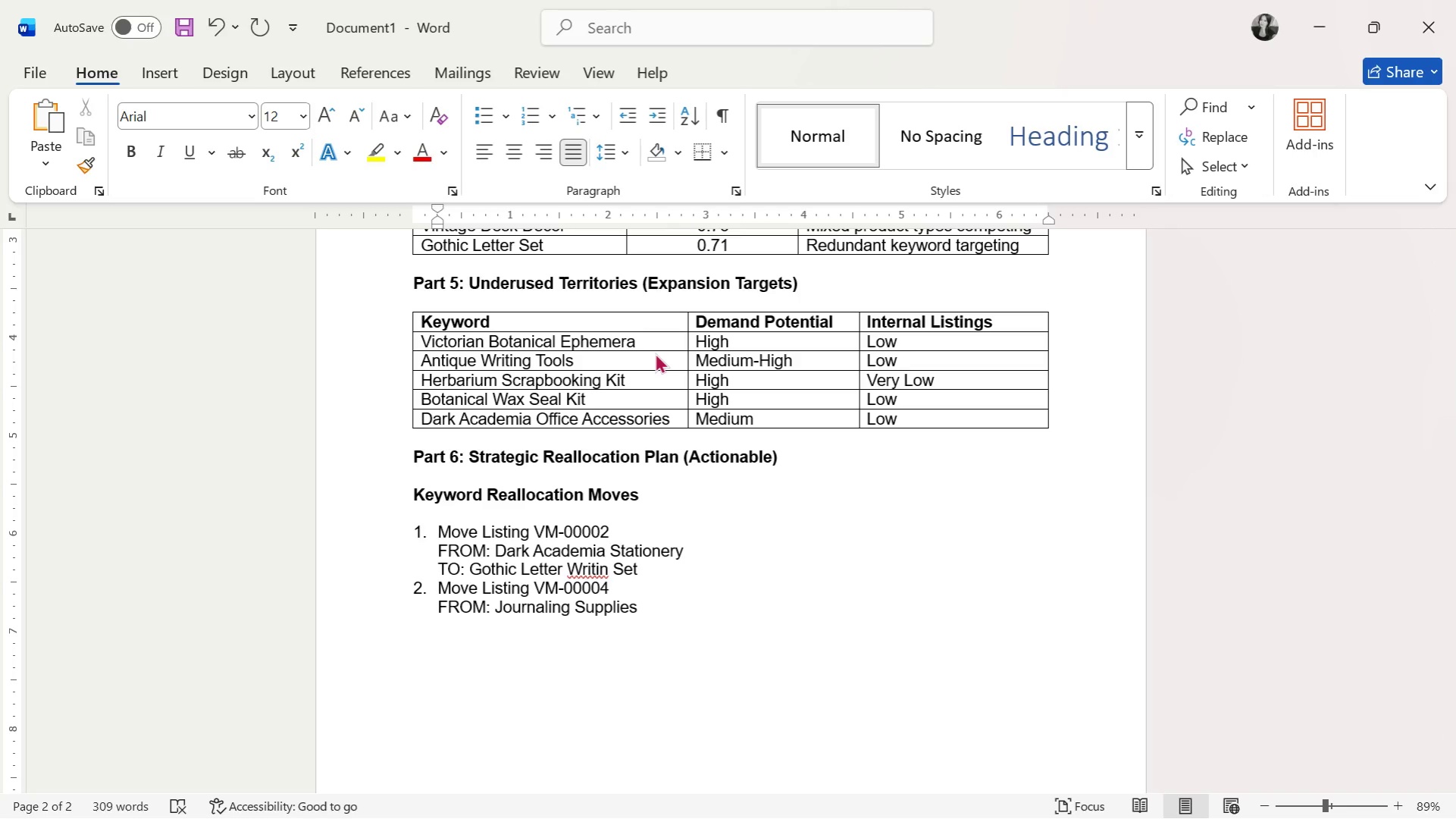 
key(Enter)
 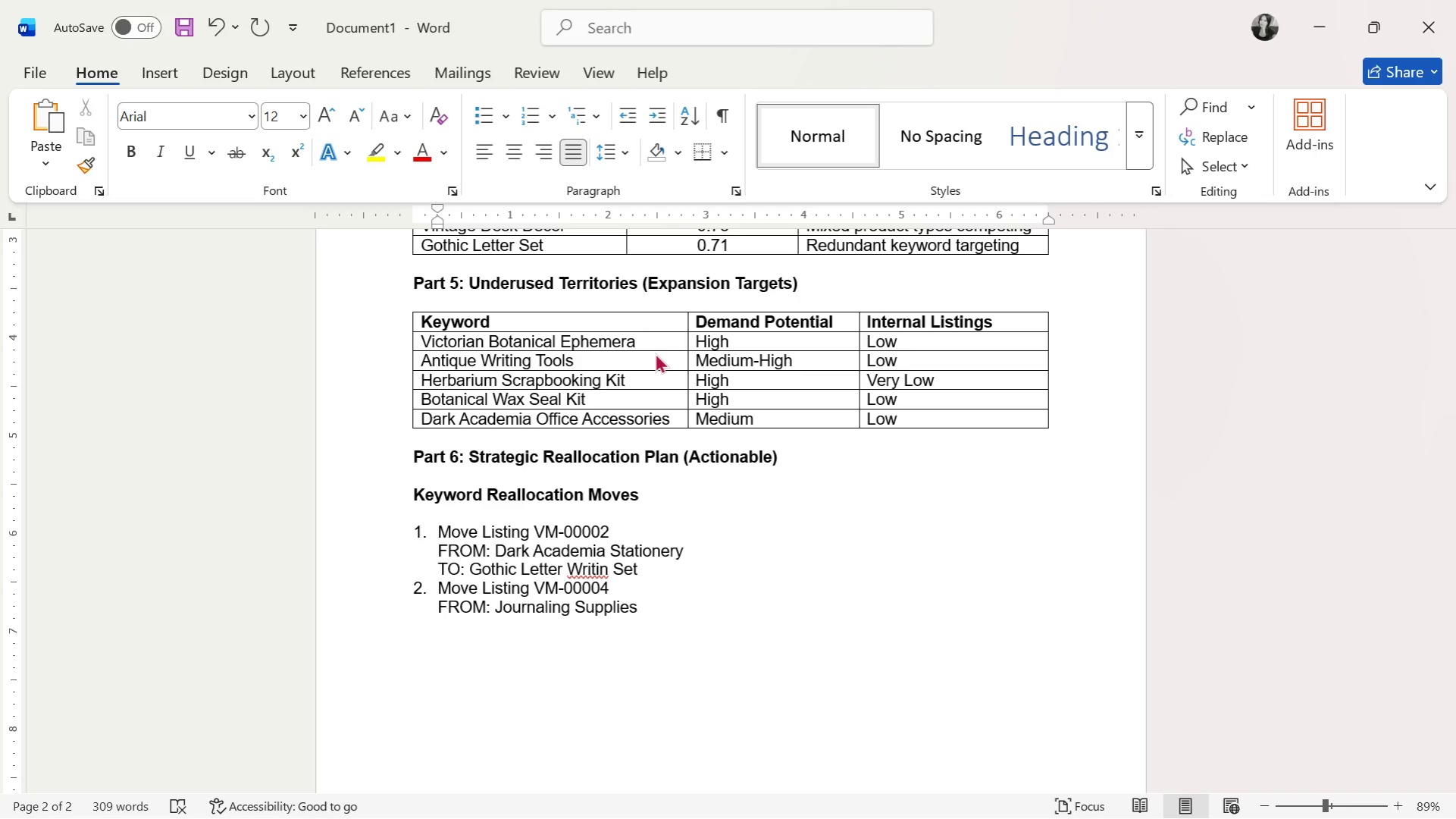 
type(TO: Botanical )
 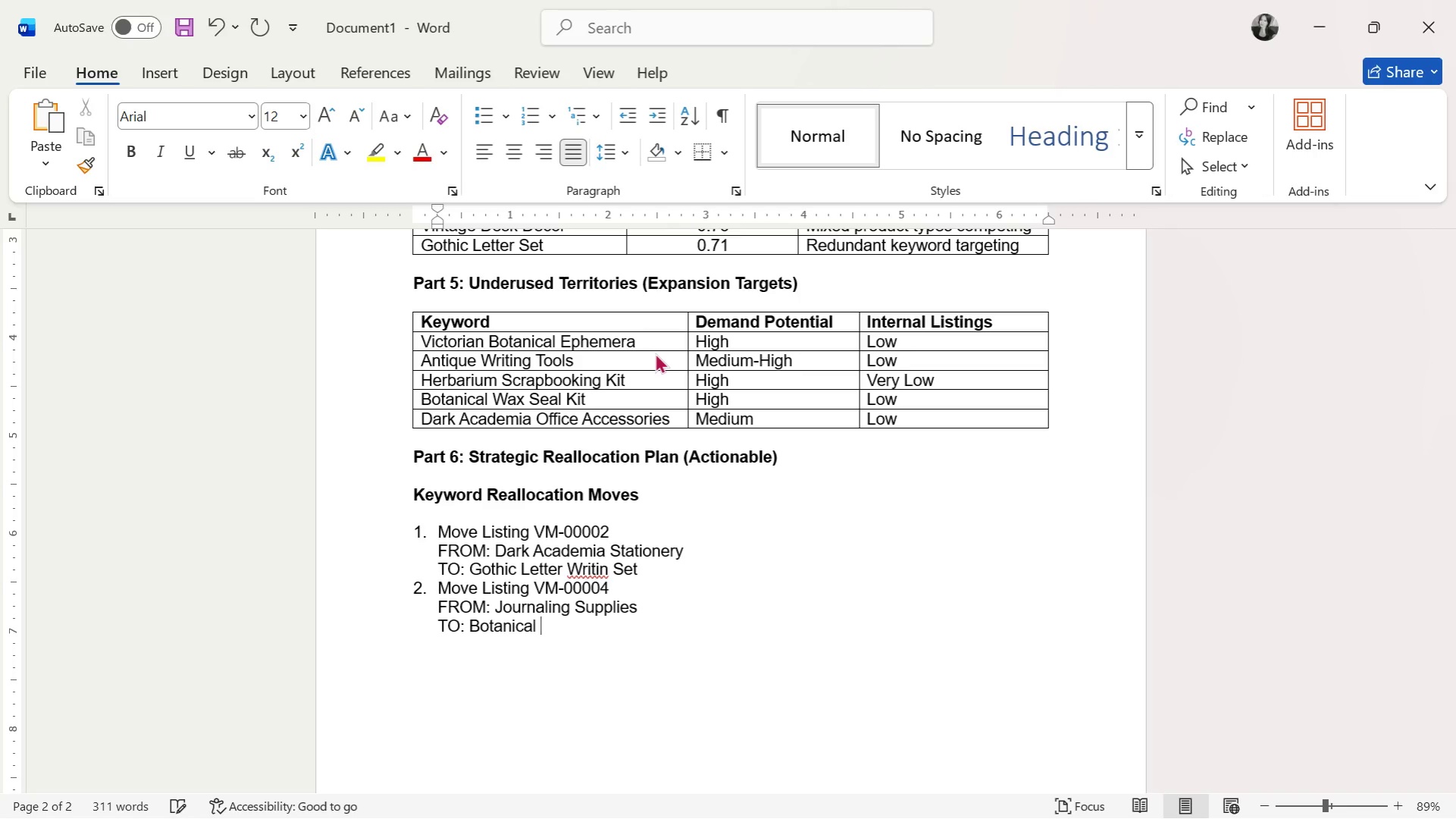 
type(Washi Ta)
 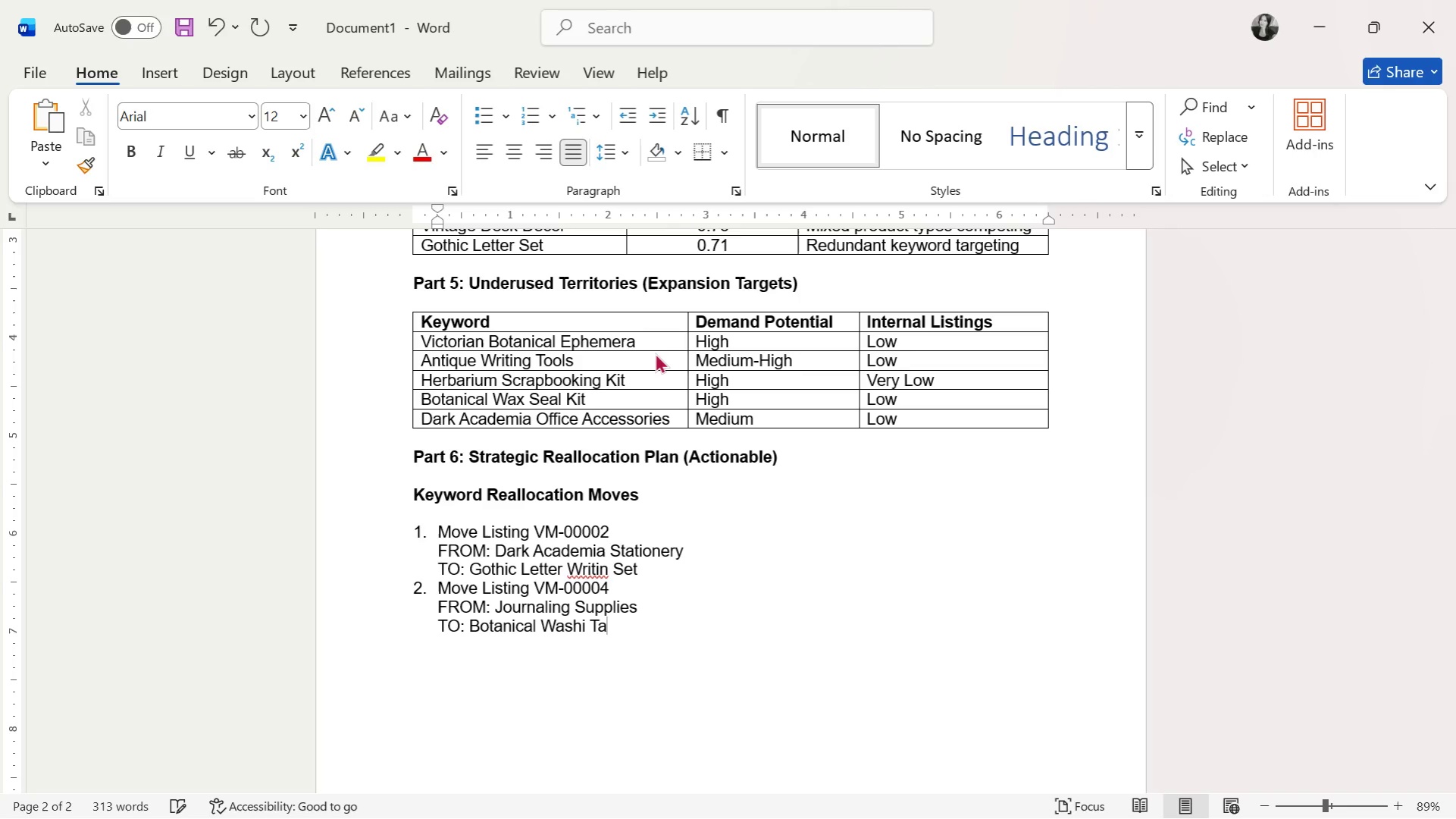 
wait(5.03)
 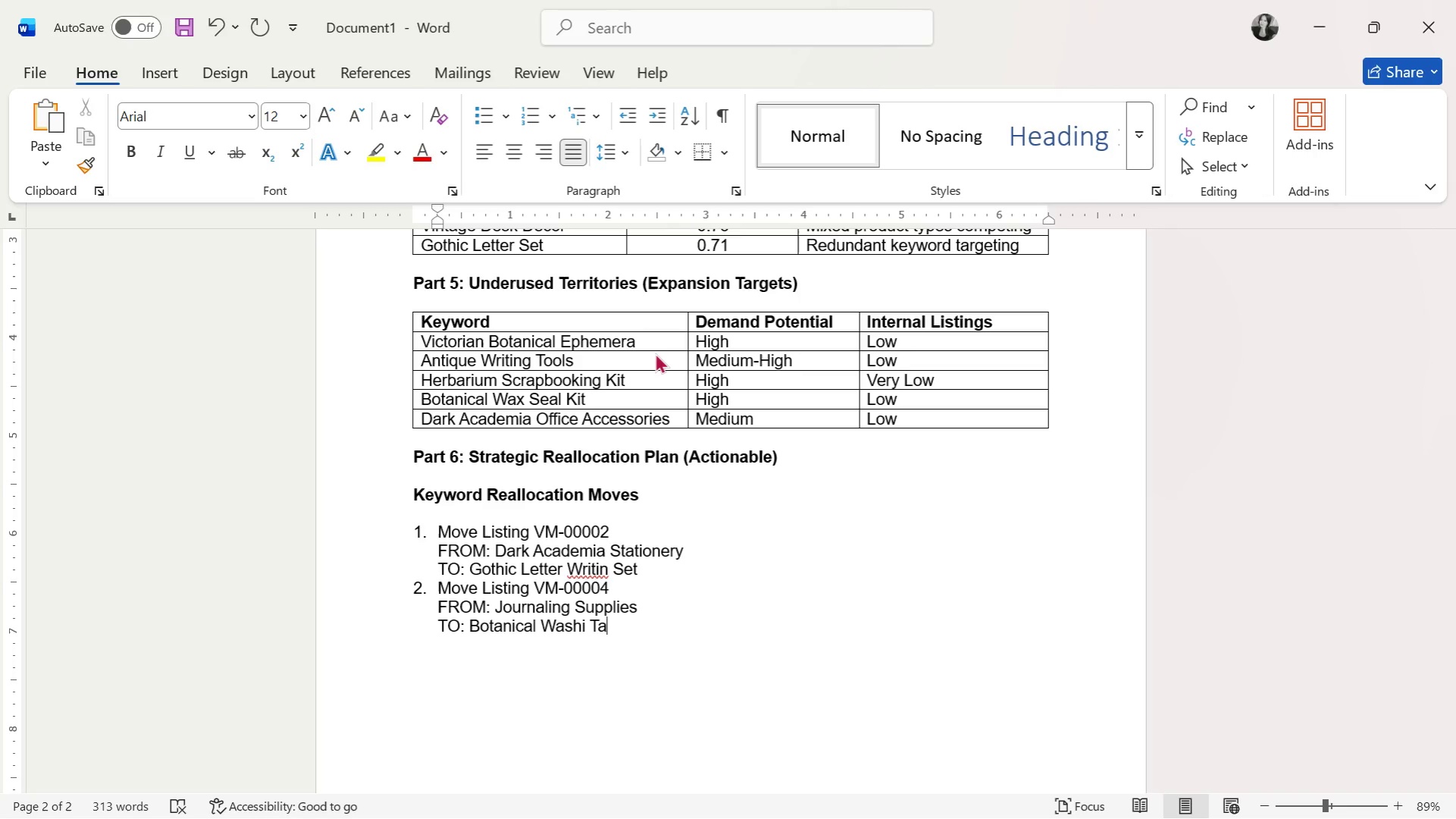 
type(pe)
 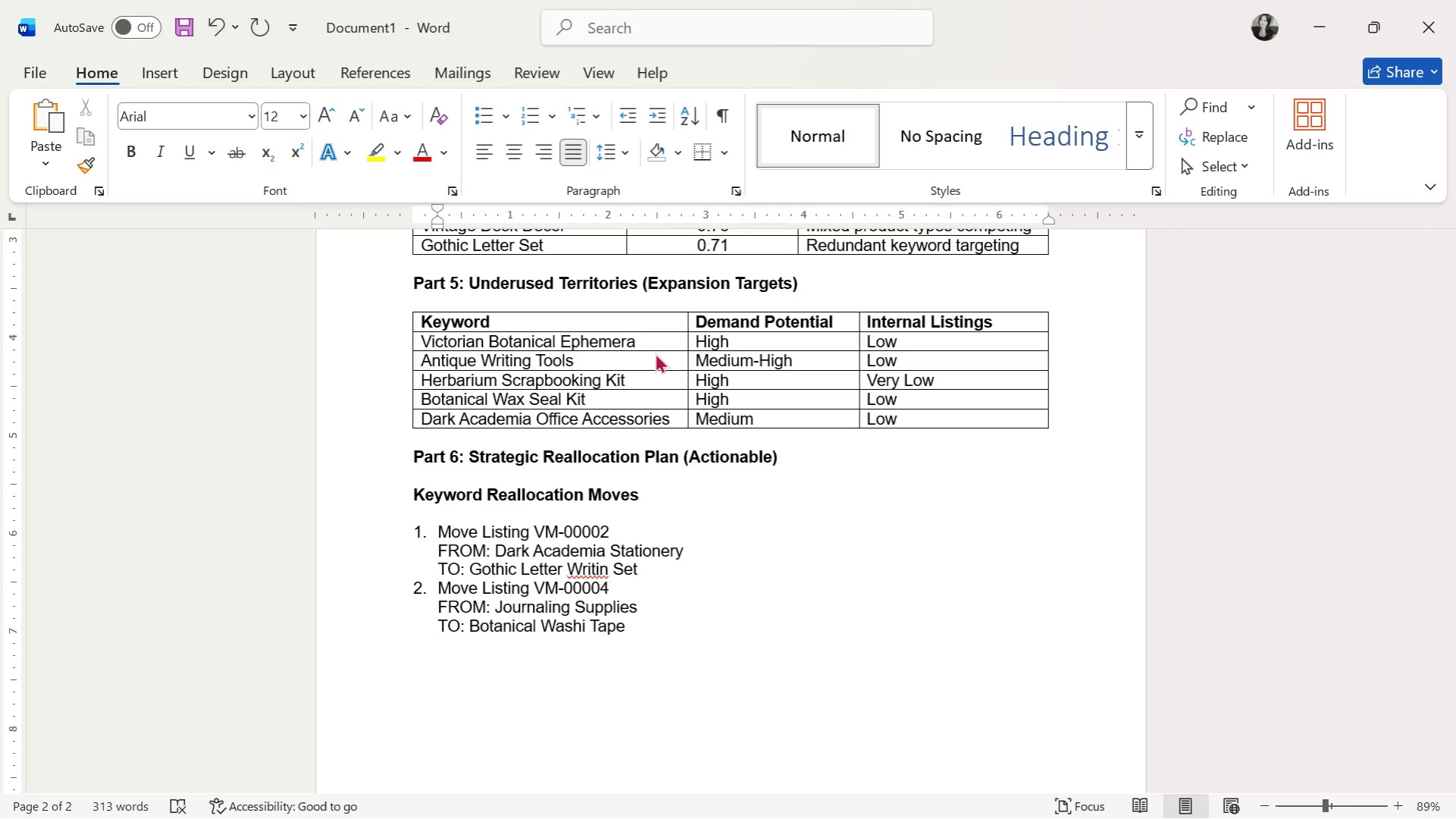 
key(Enter)
 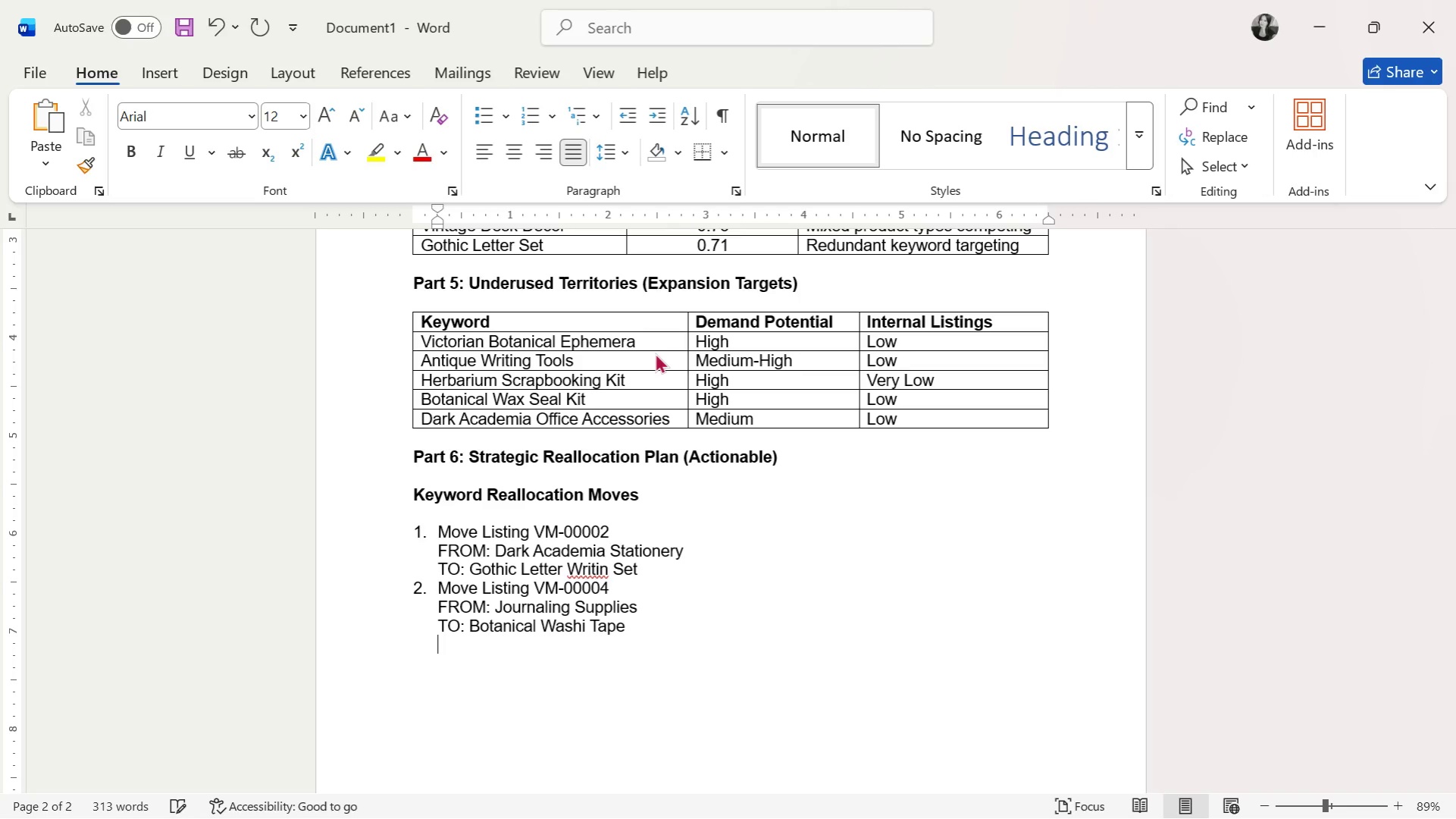 
key(Enter)
 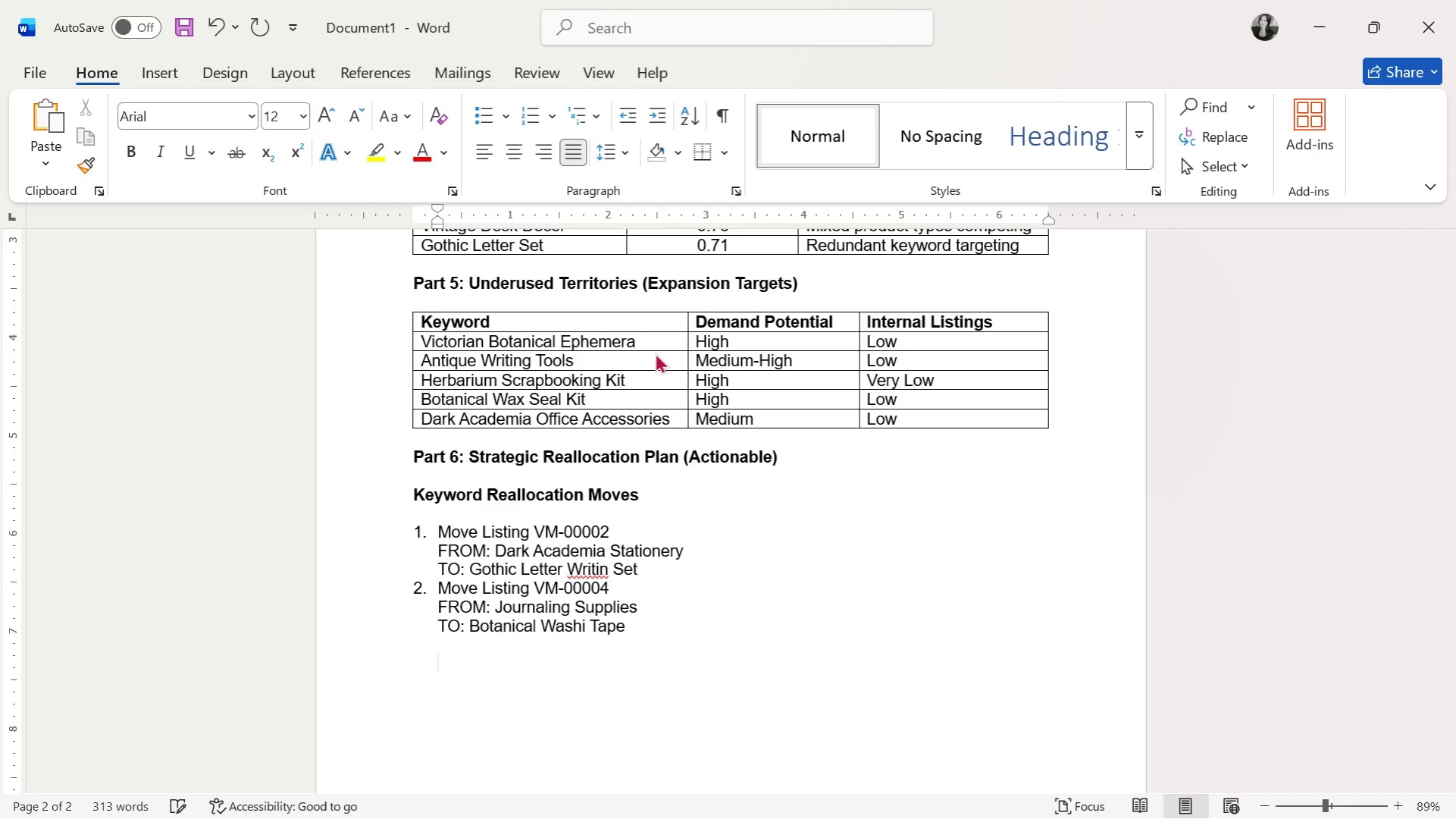 
key(Backspace)
 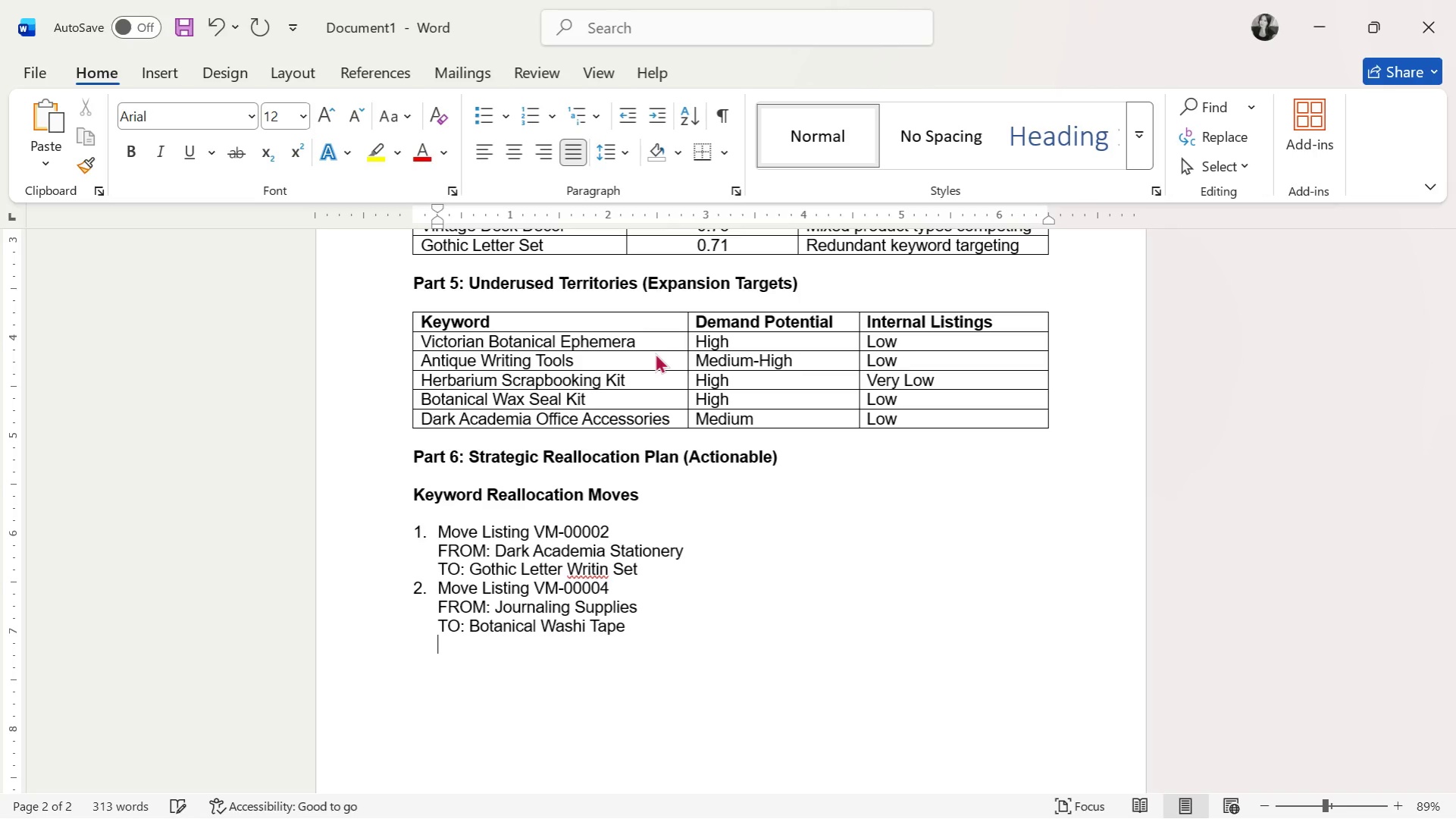 
key(Backspace)
 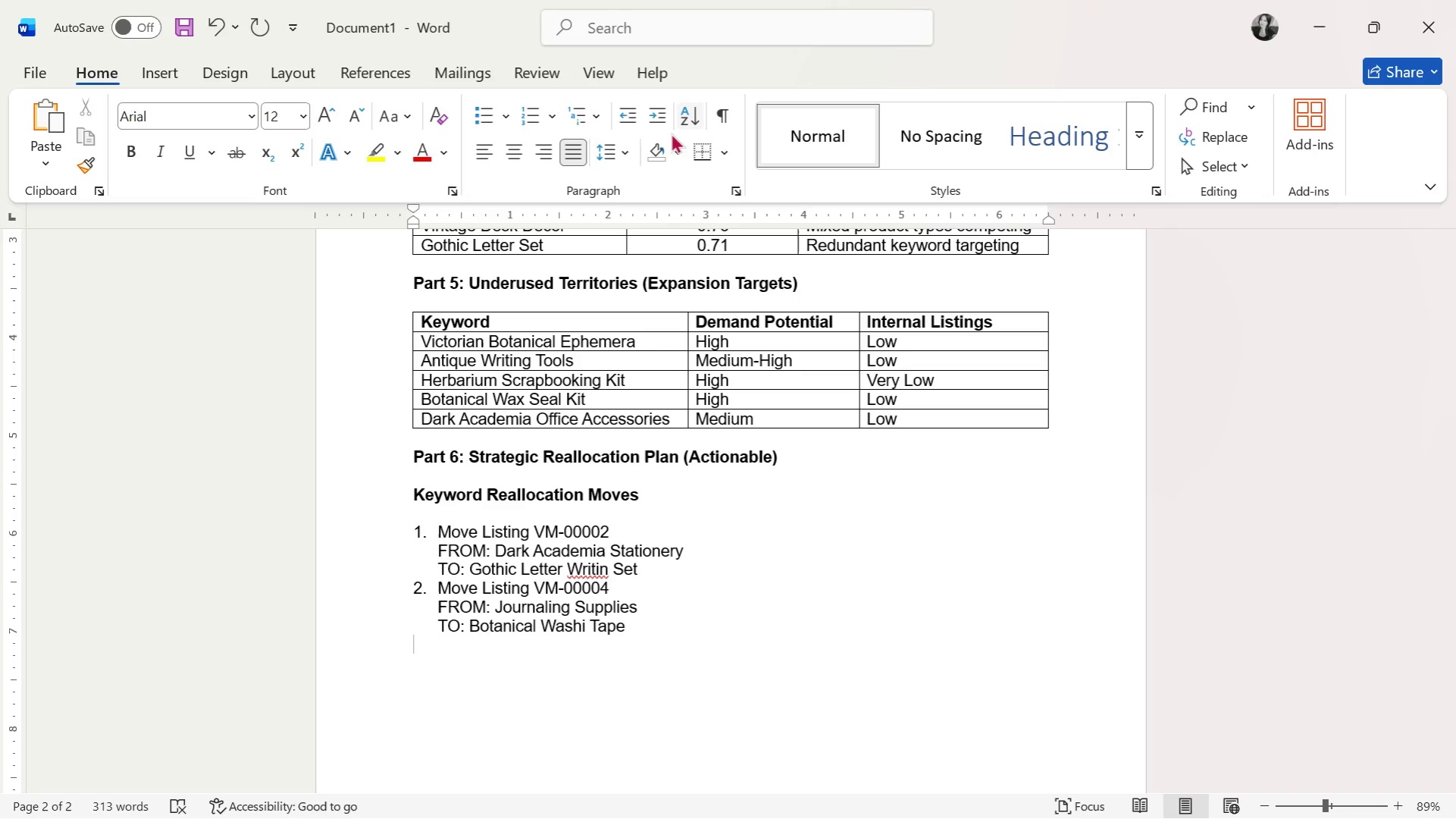 
left_click([521, 113])
 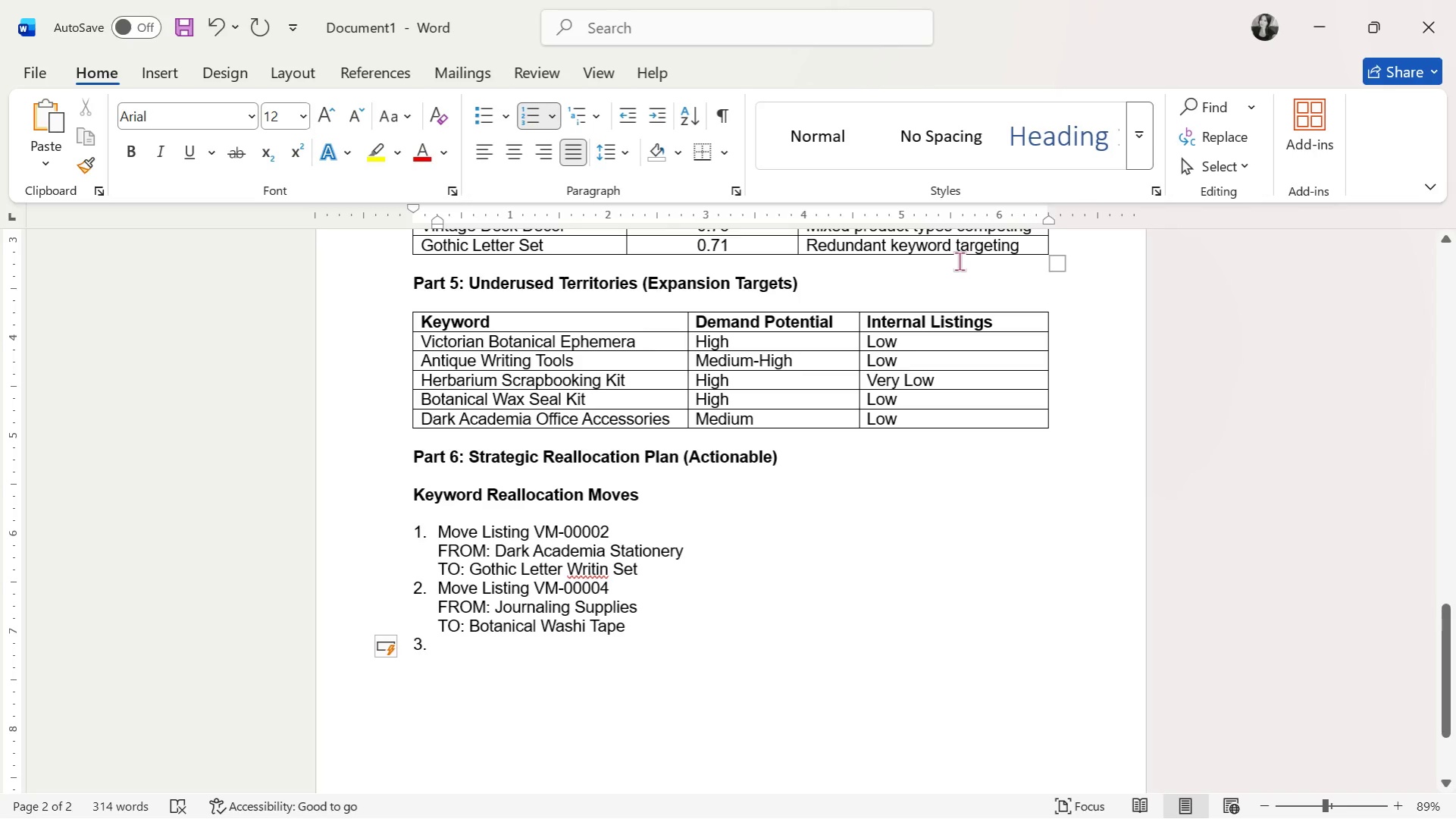 
key(Enter)
 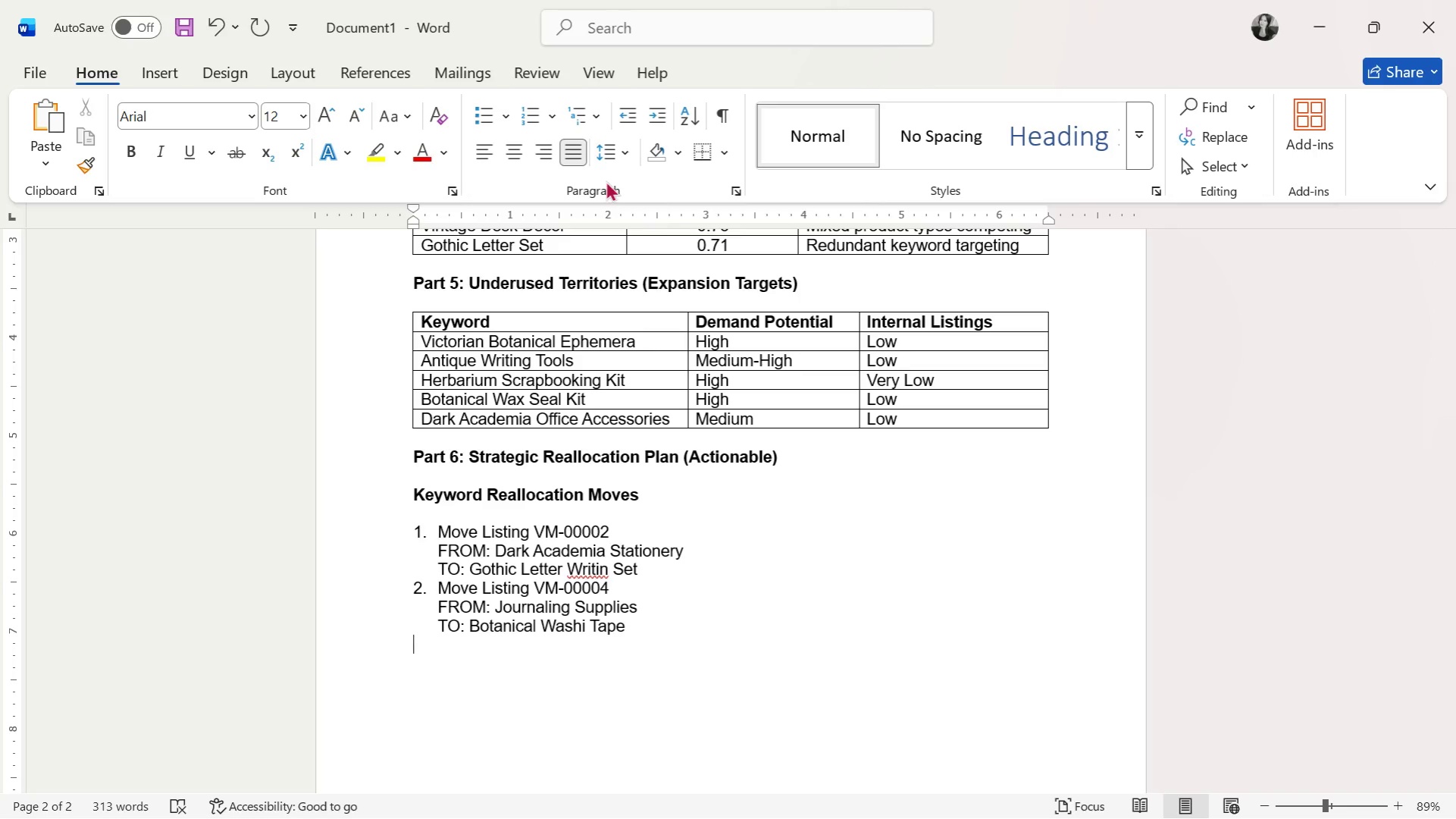 
left_click([536, 122])
 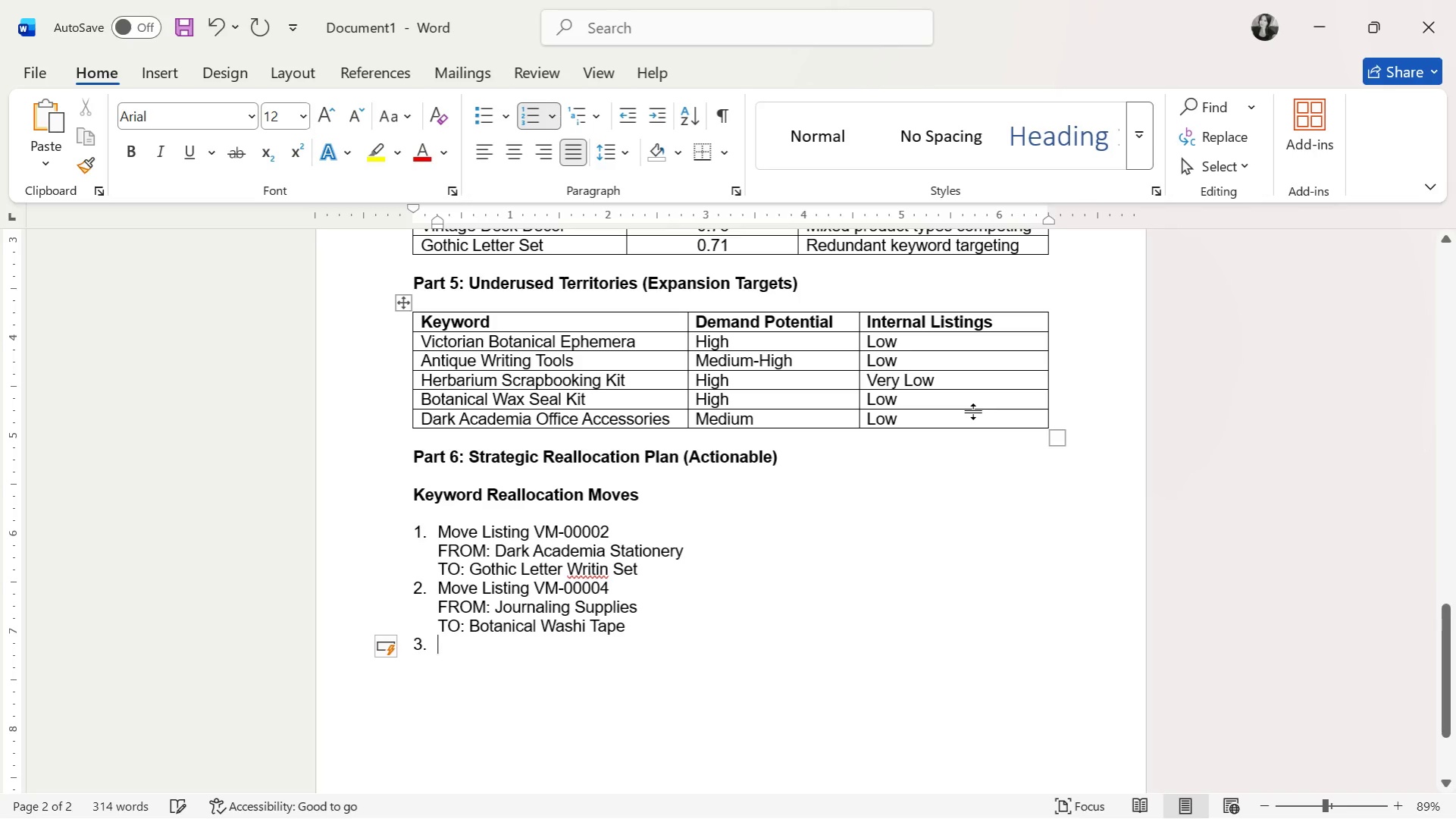 
key(Shift+ShiftRight)
 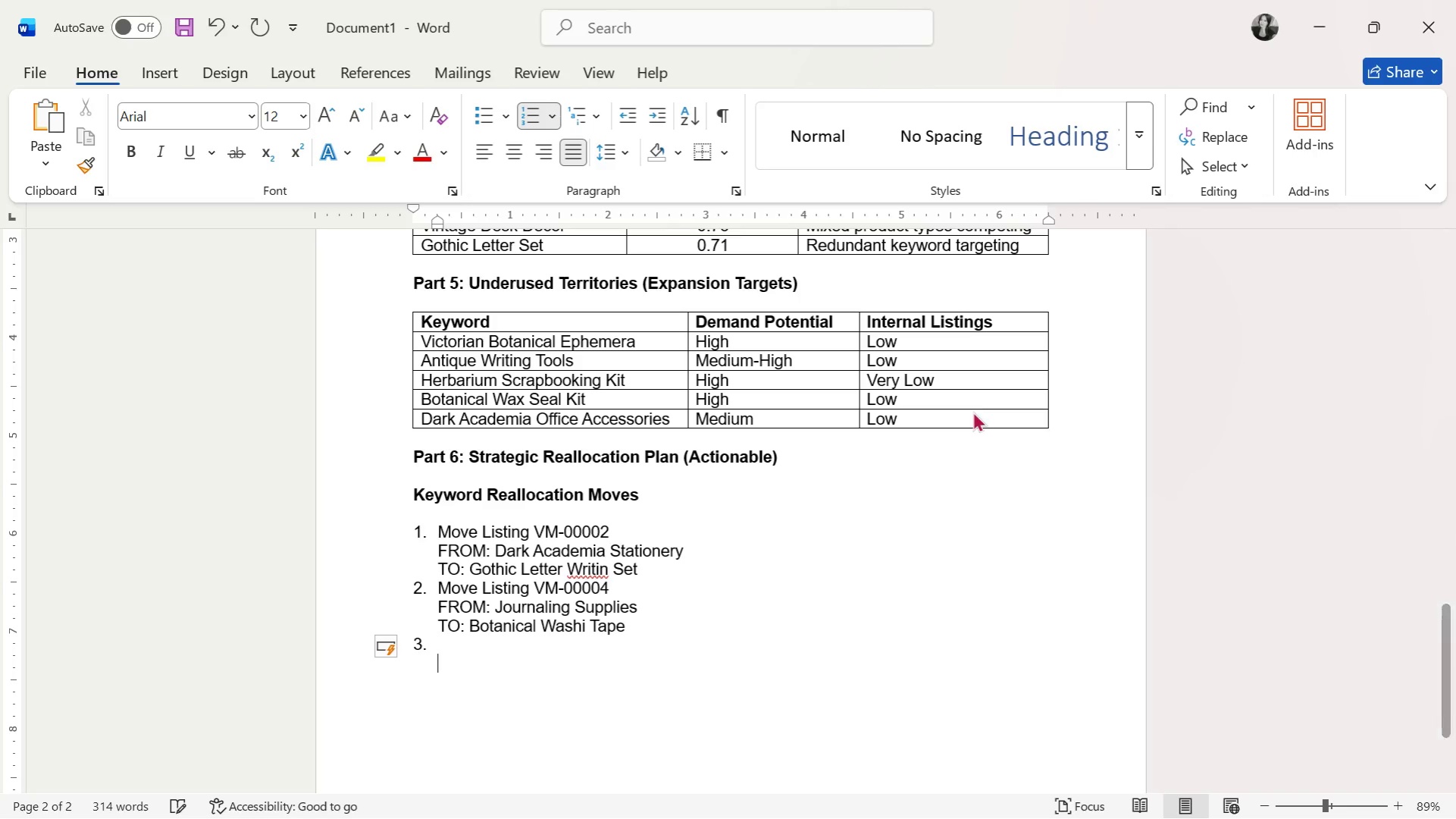 
key(Shift+Enter)
 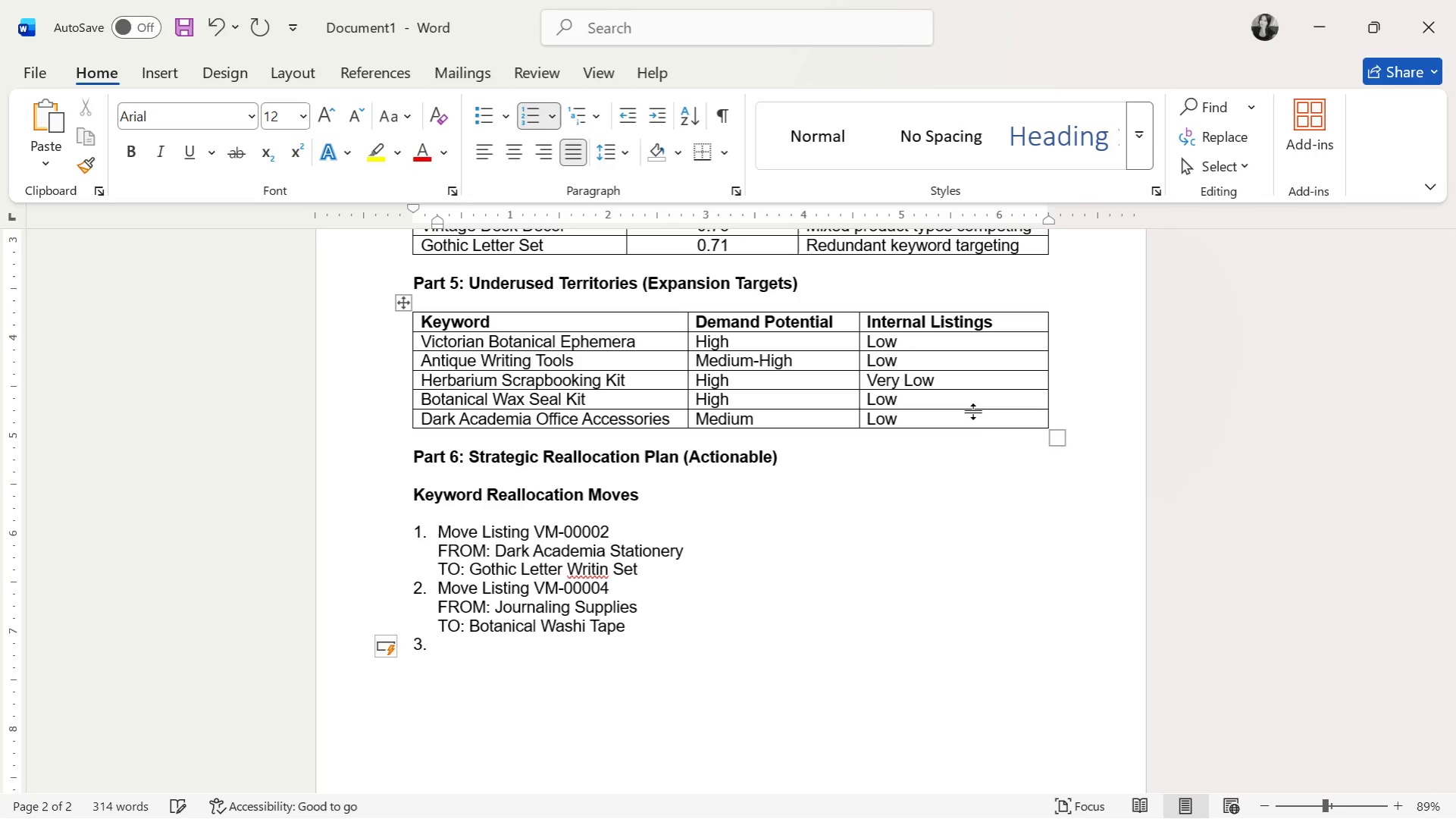 
key(Enter)
 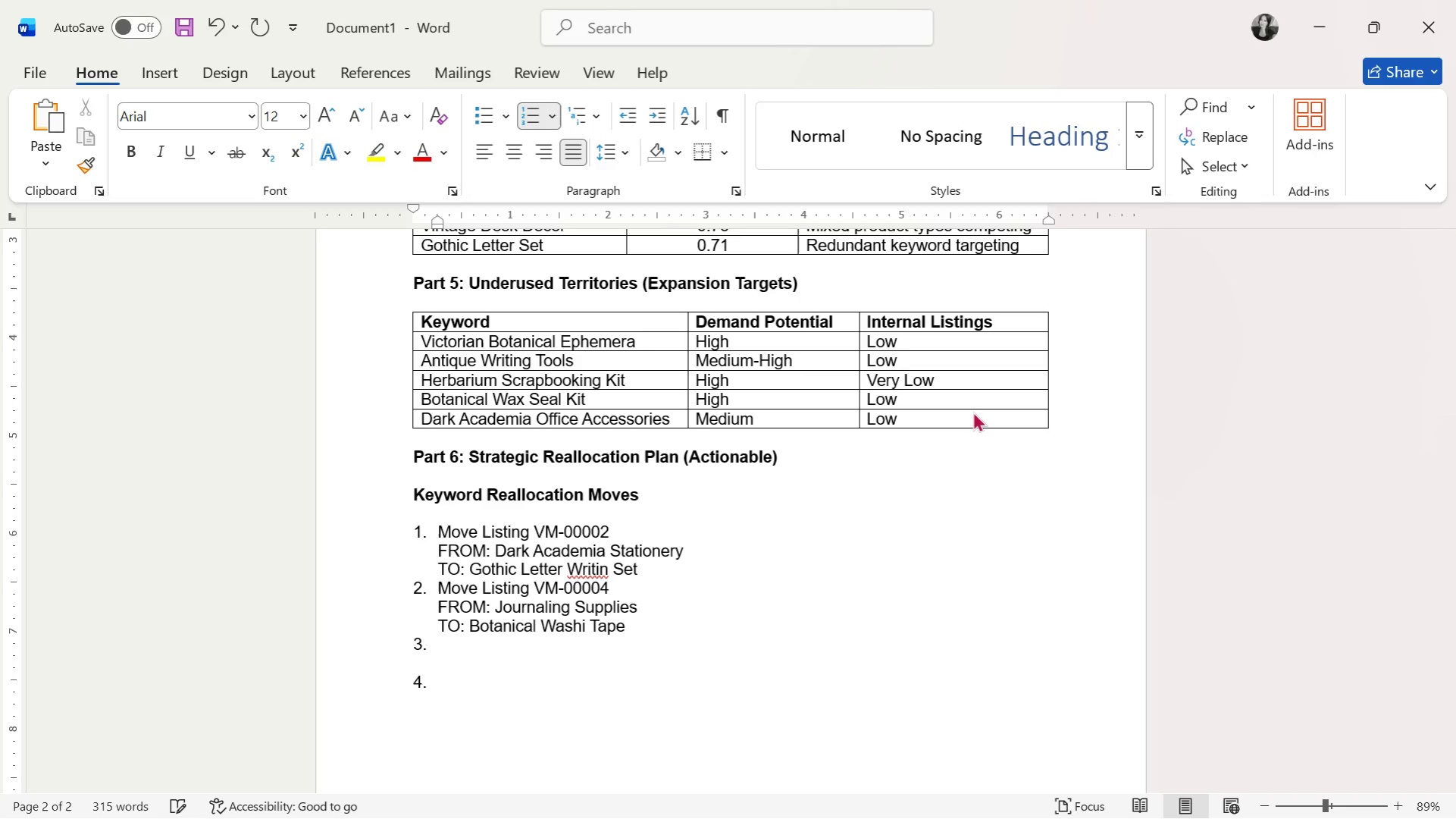 
key(Shift+ShiftRight)
 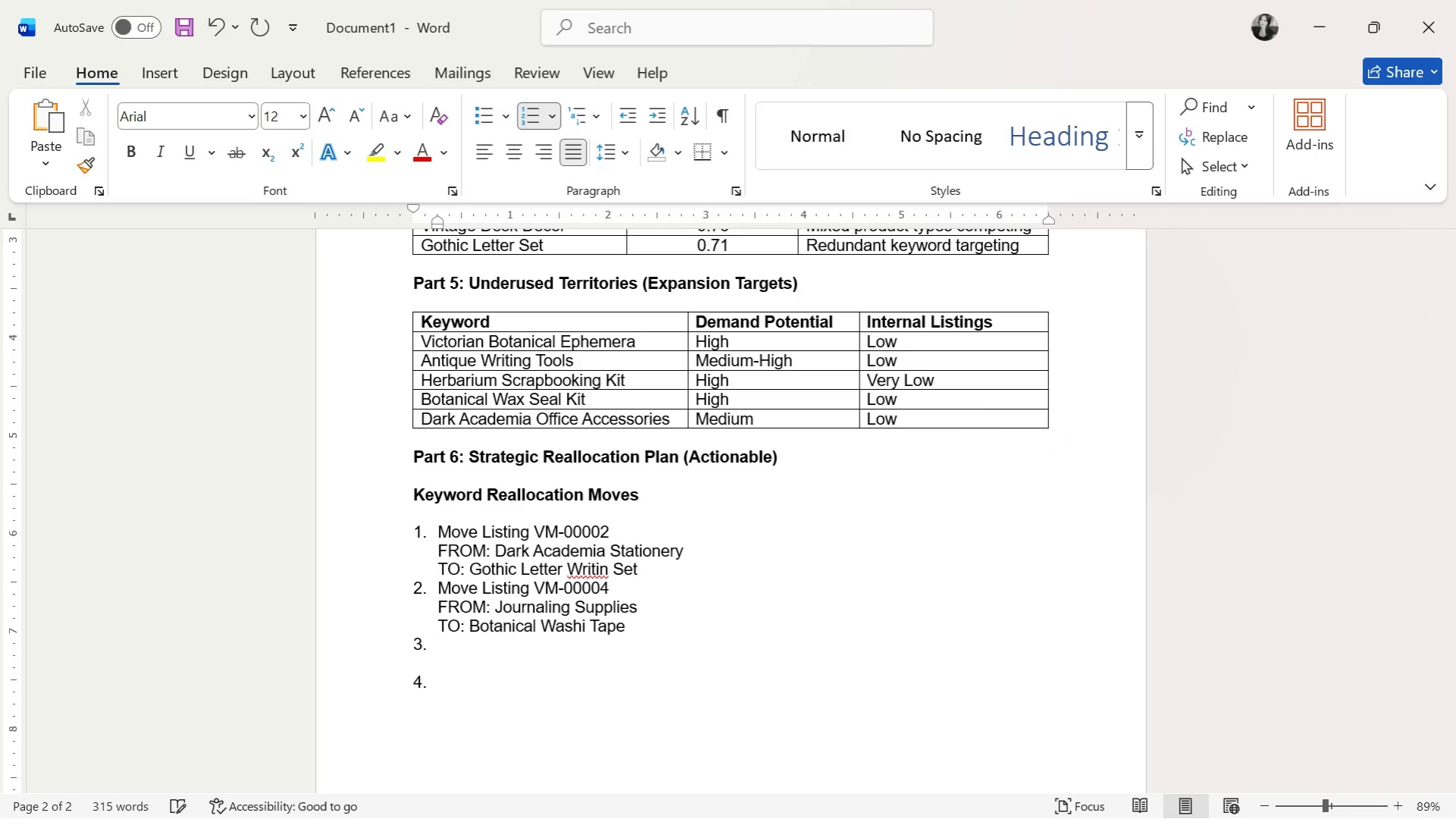 
key(Shift+Enter)
 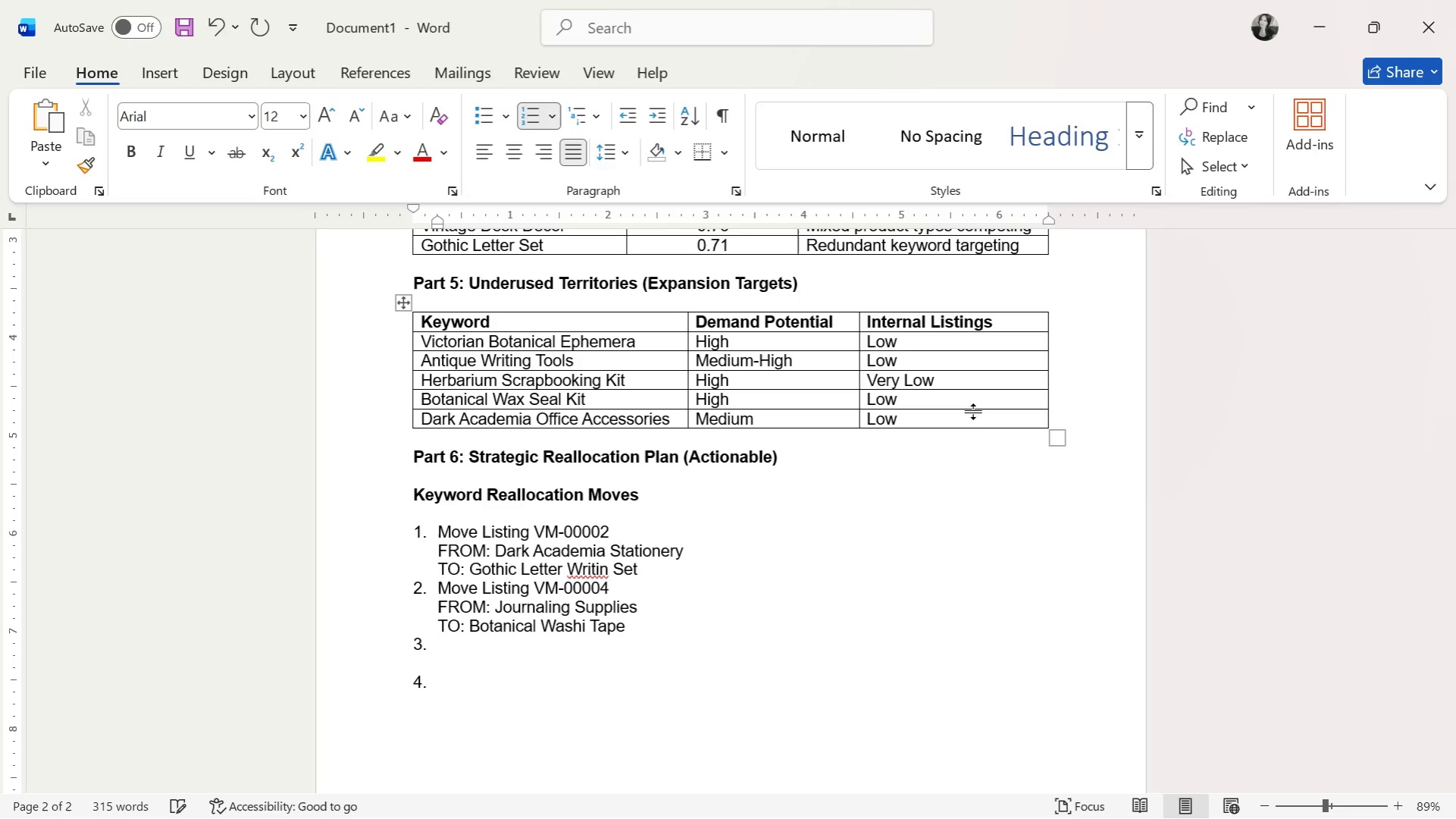 
key(Enter)
 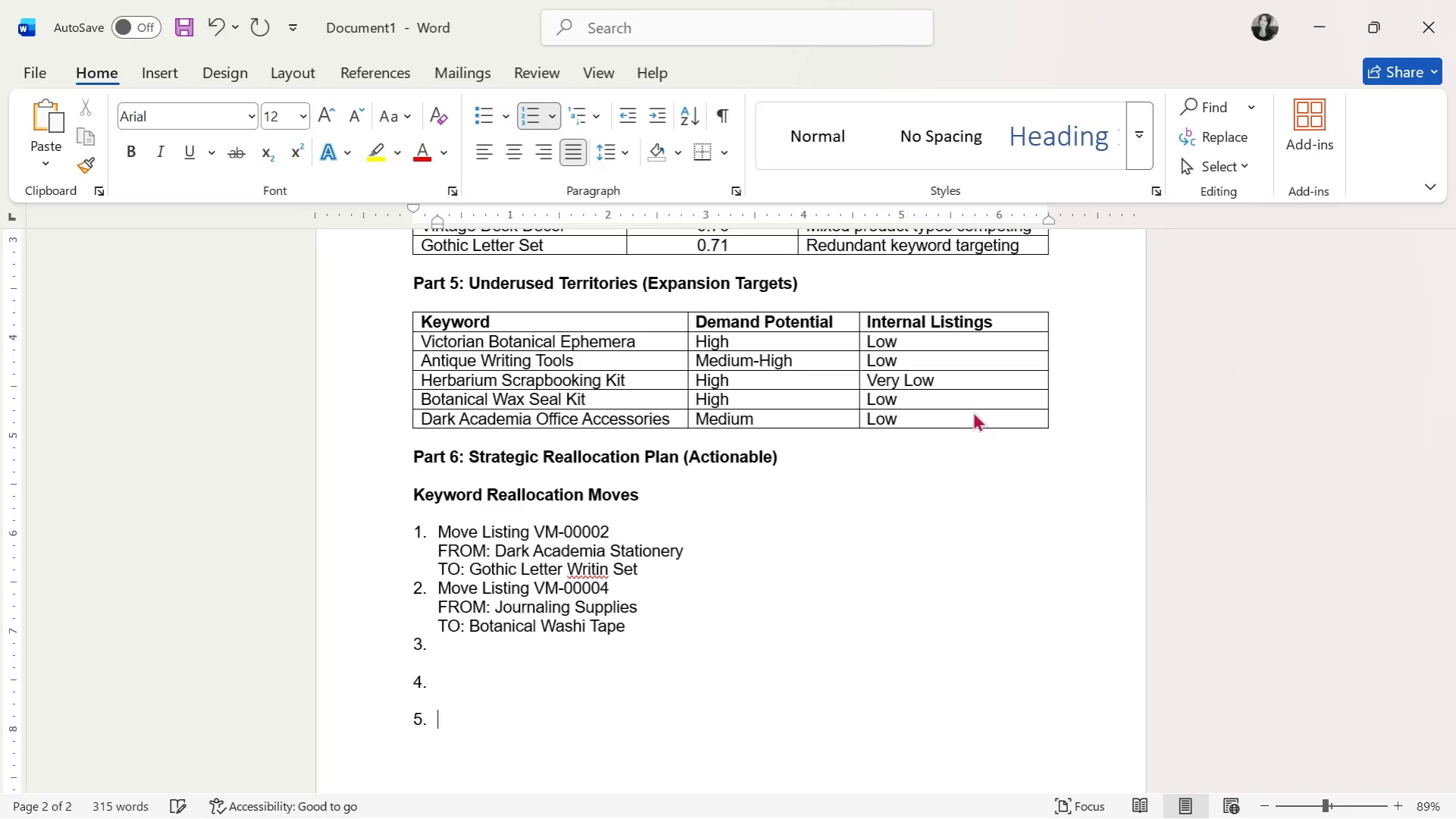 
key(Shift+ShiftRight)
 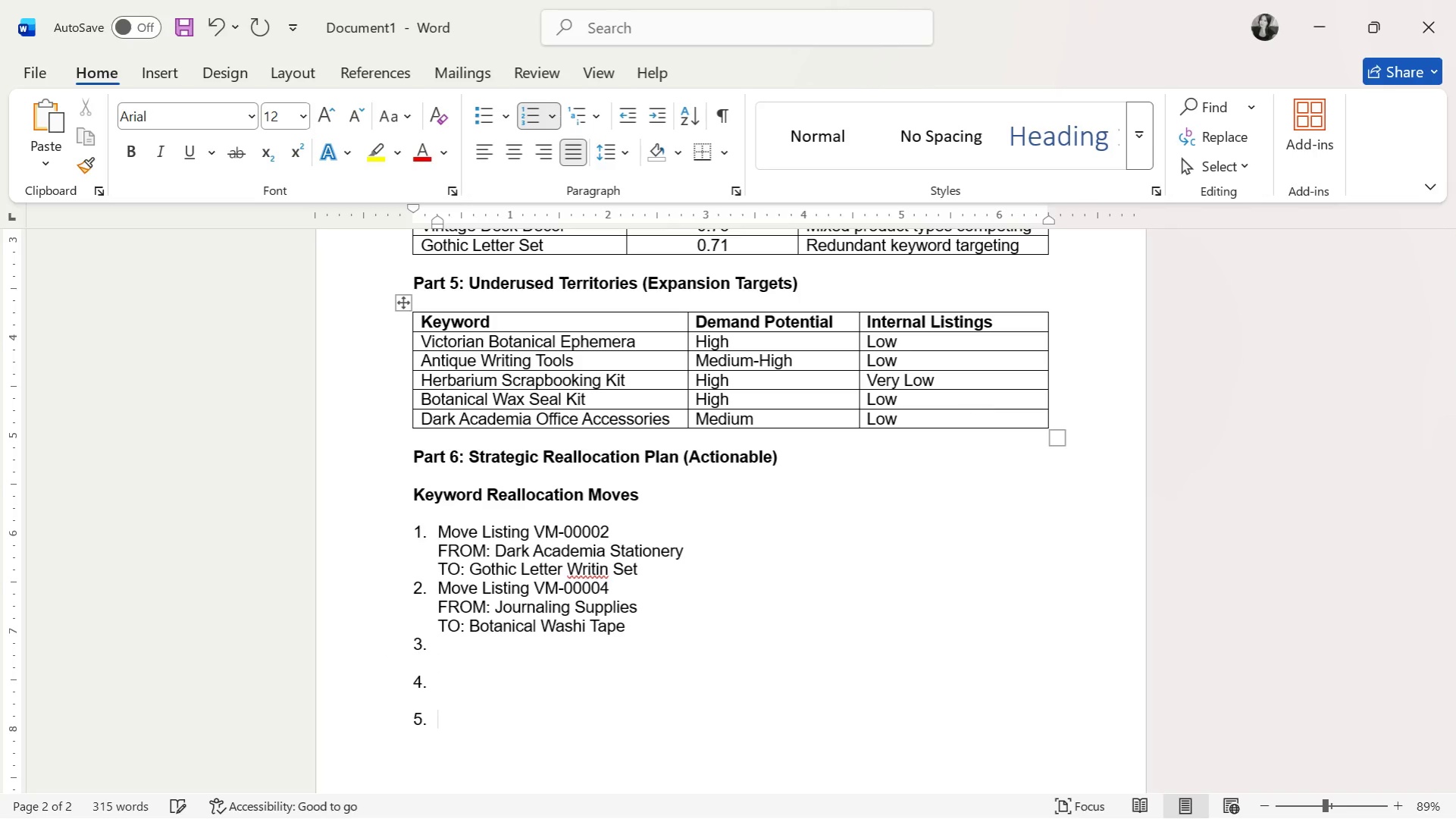 
key(Shift+Enter)
 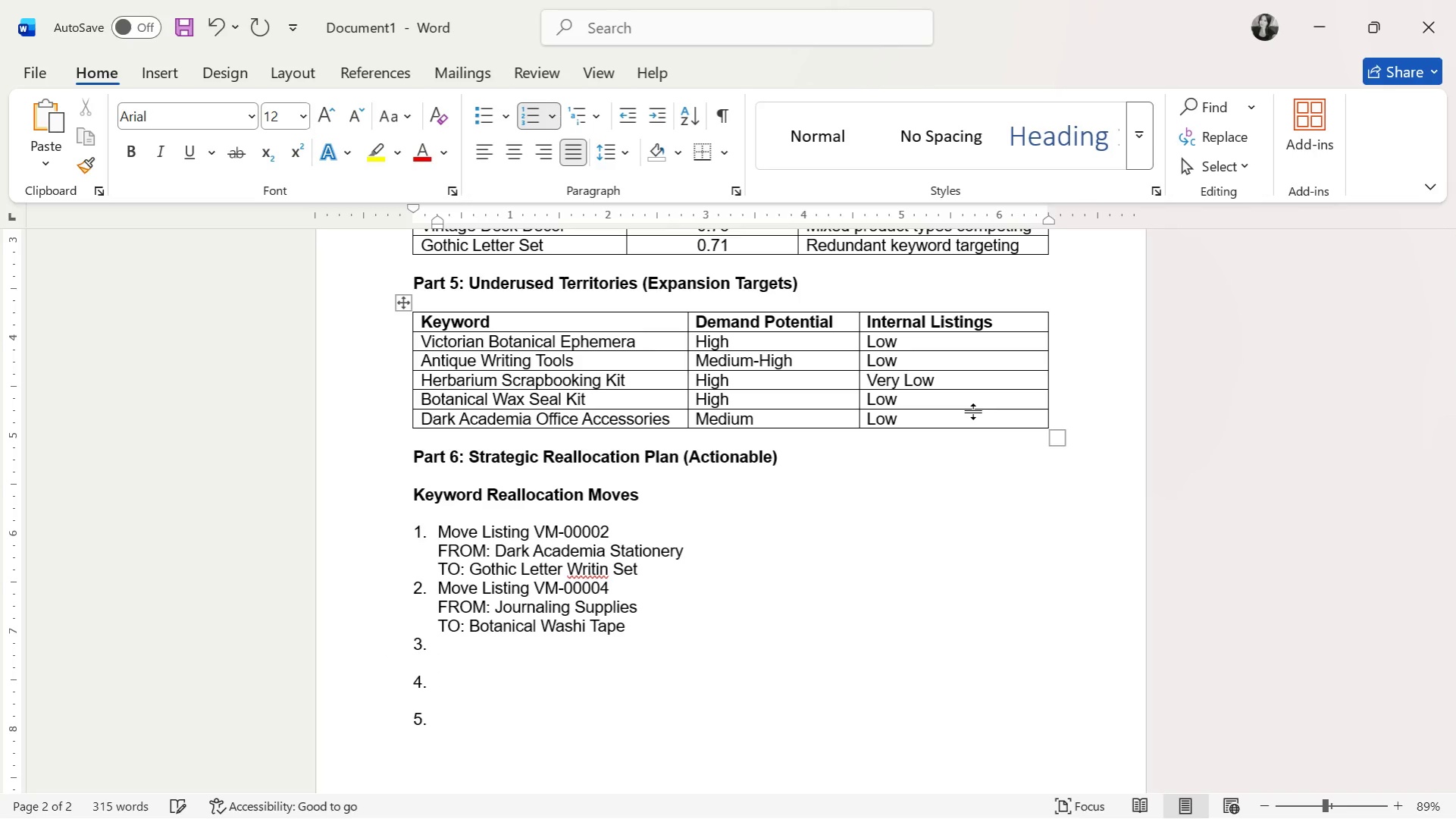 
key(Enter)
 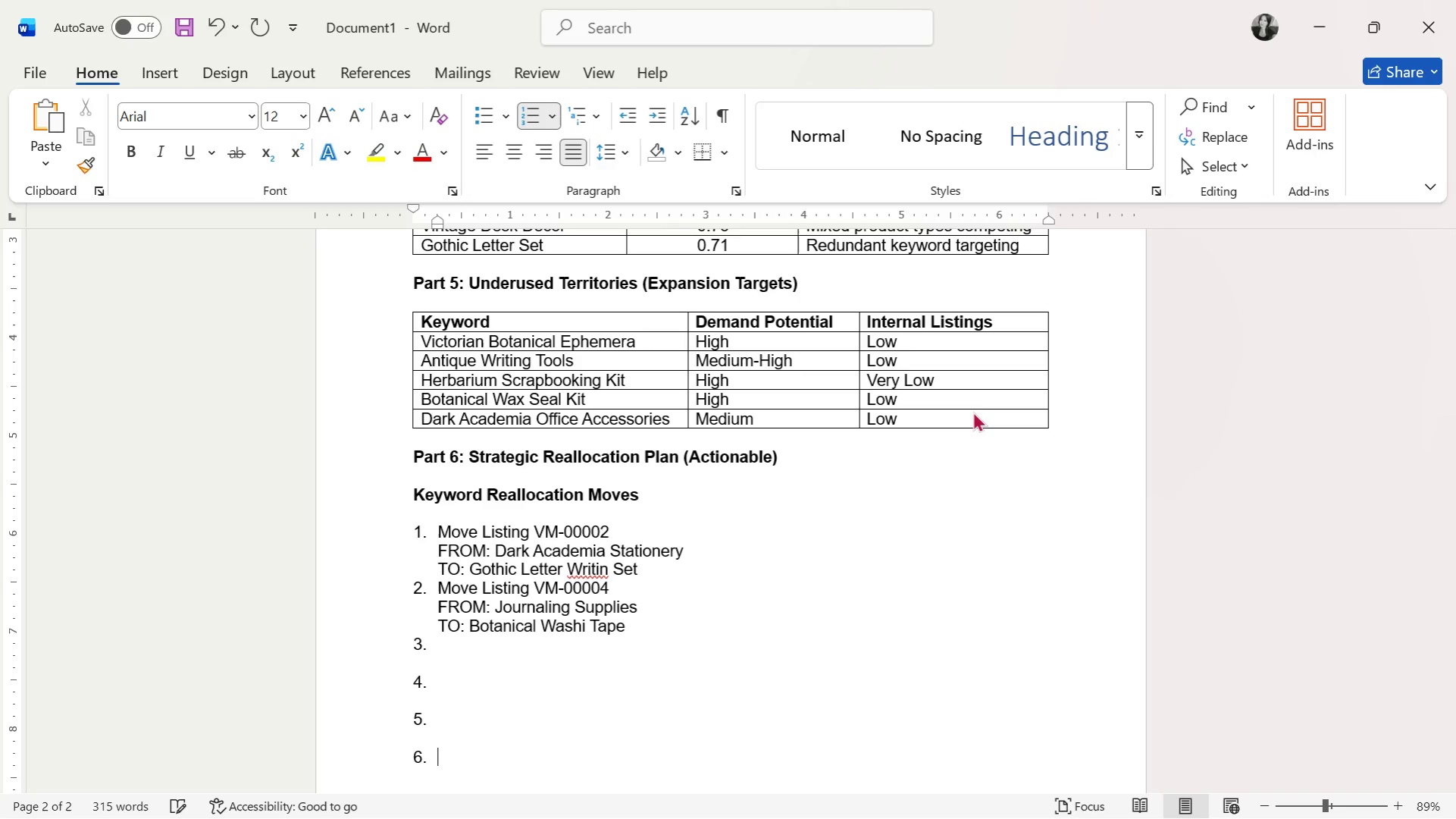 
key(Shift+ShiftRight)
 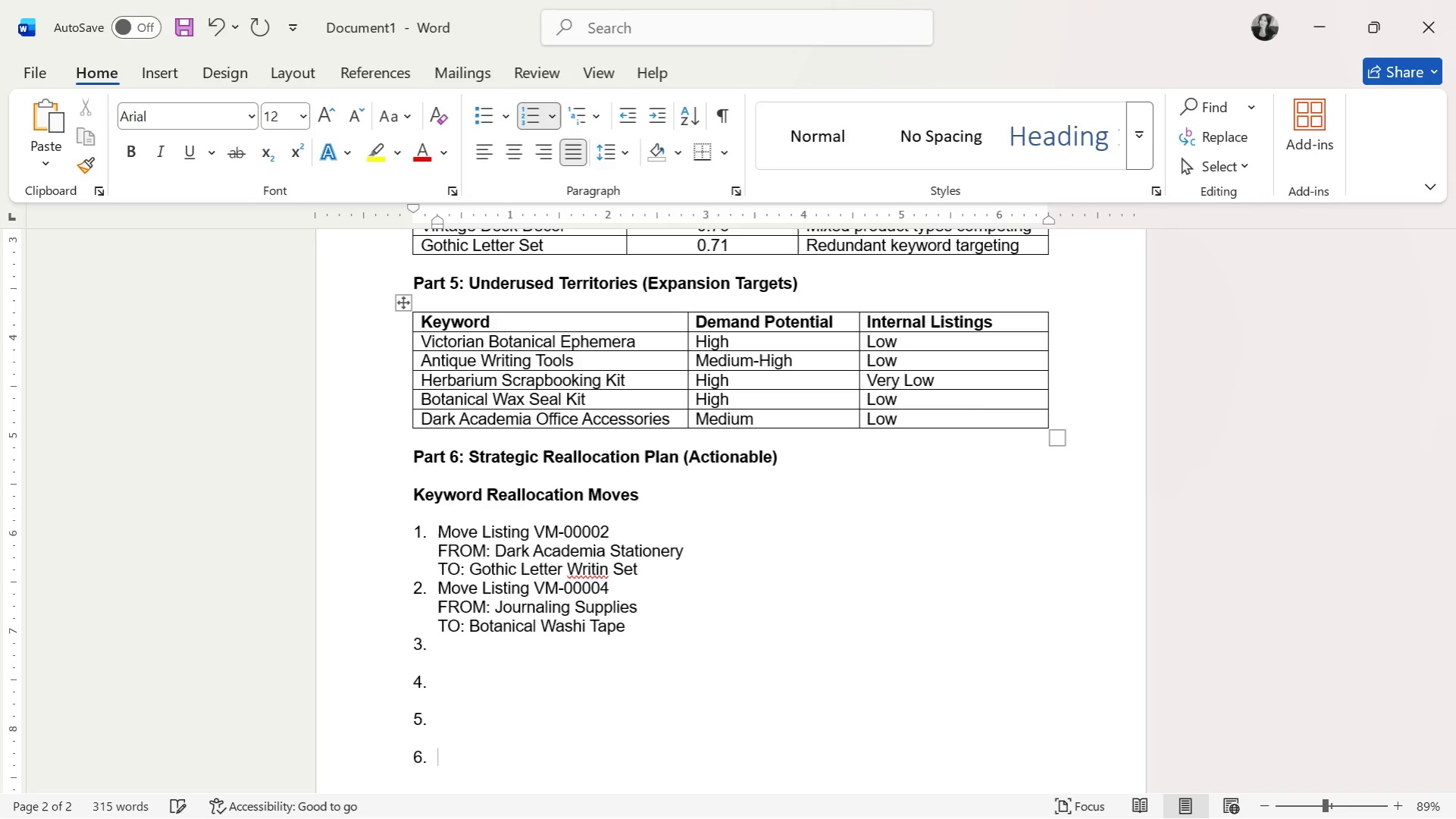 
key(Shift+Enter)
 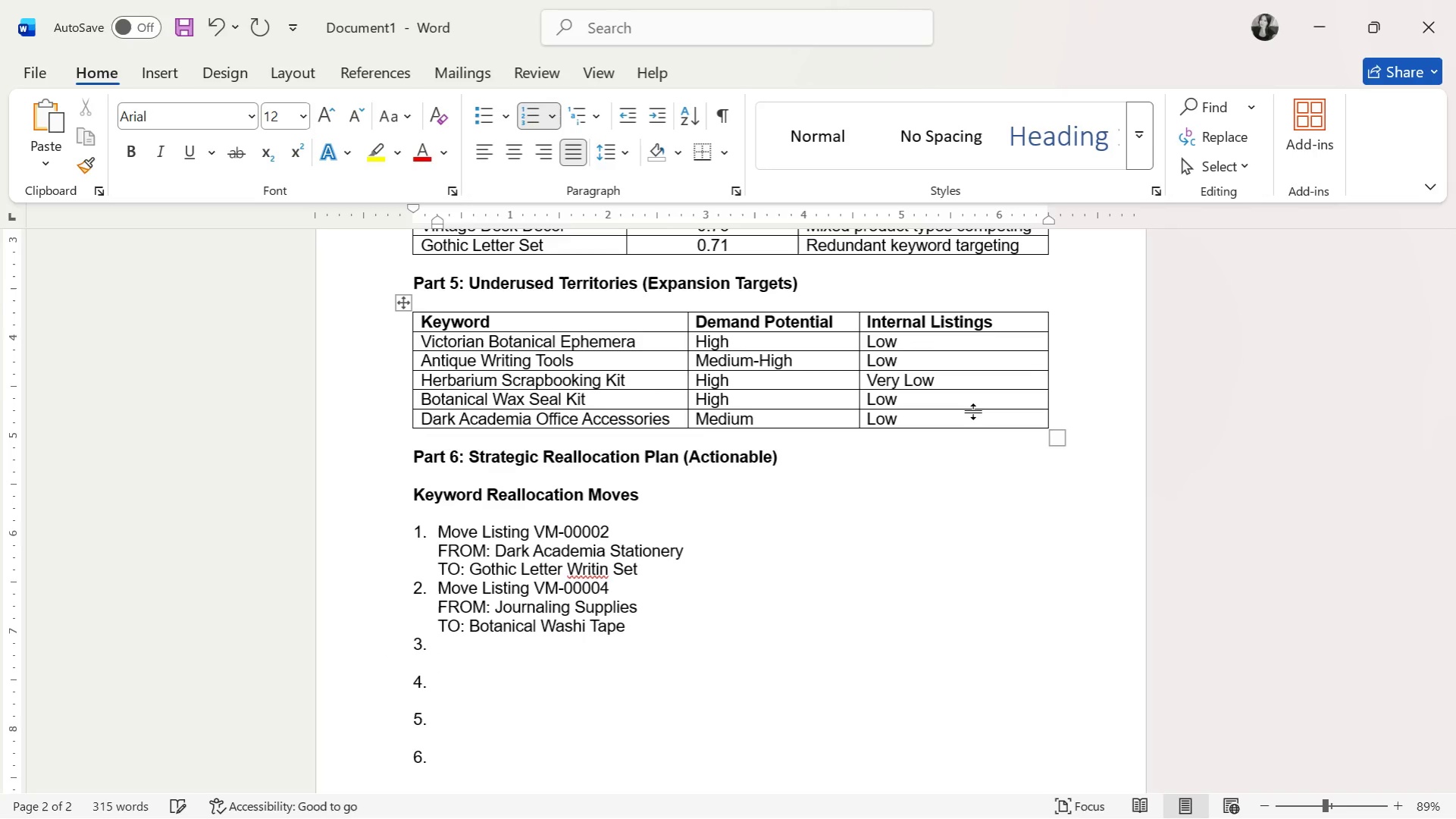 
key(Enter)
 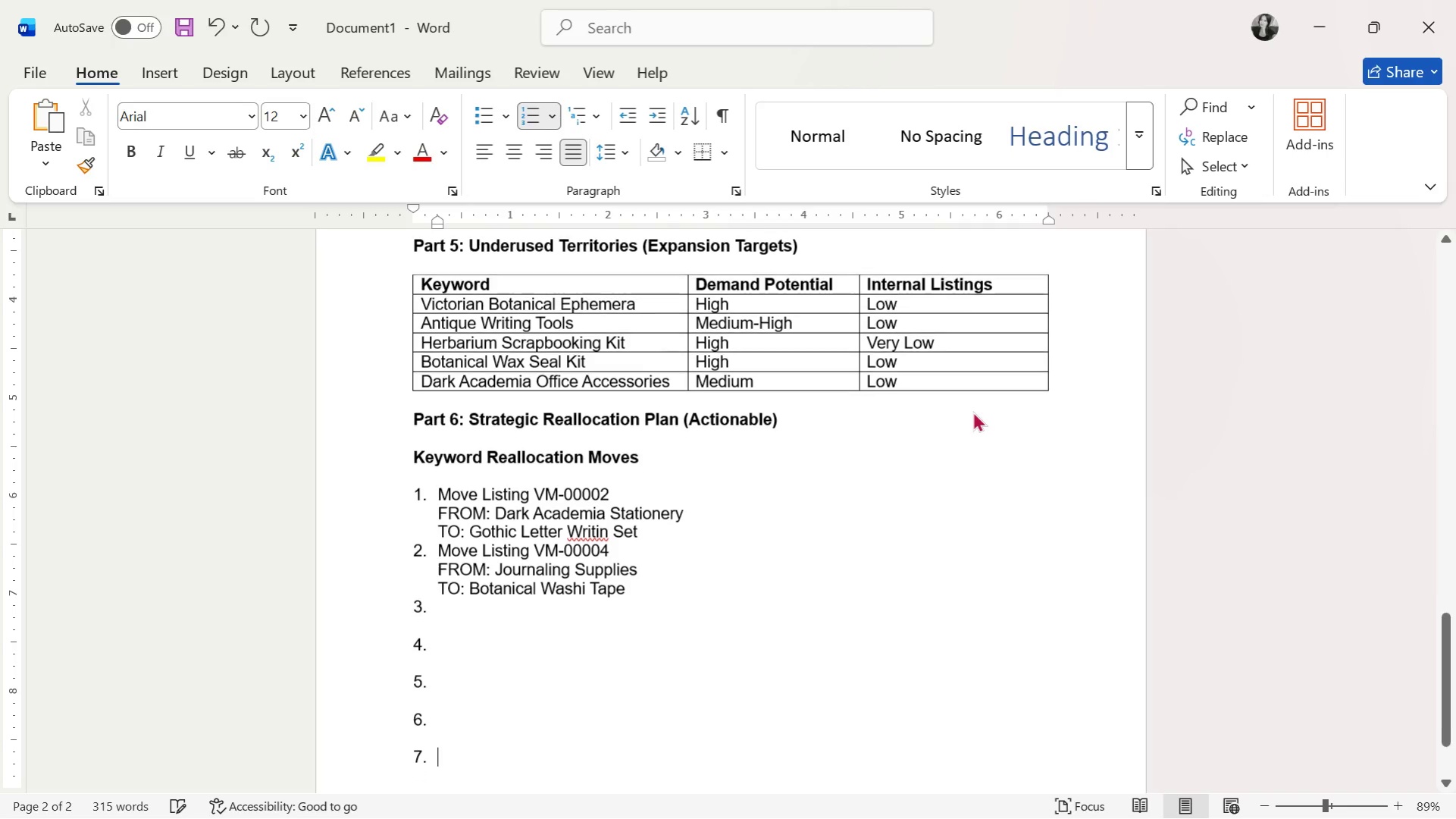 
key(Shift+ShiftRight)
 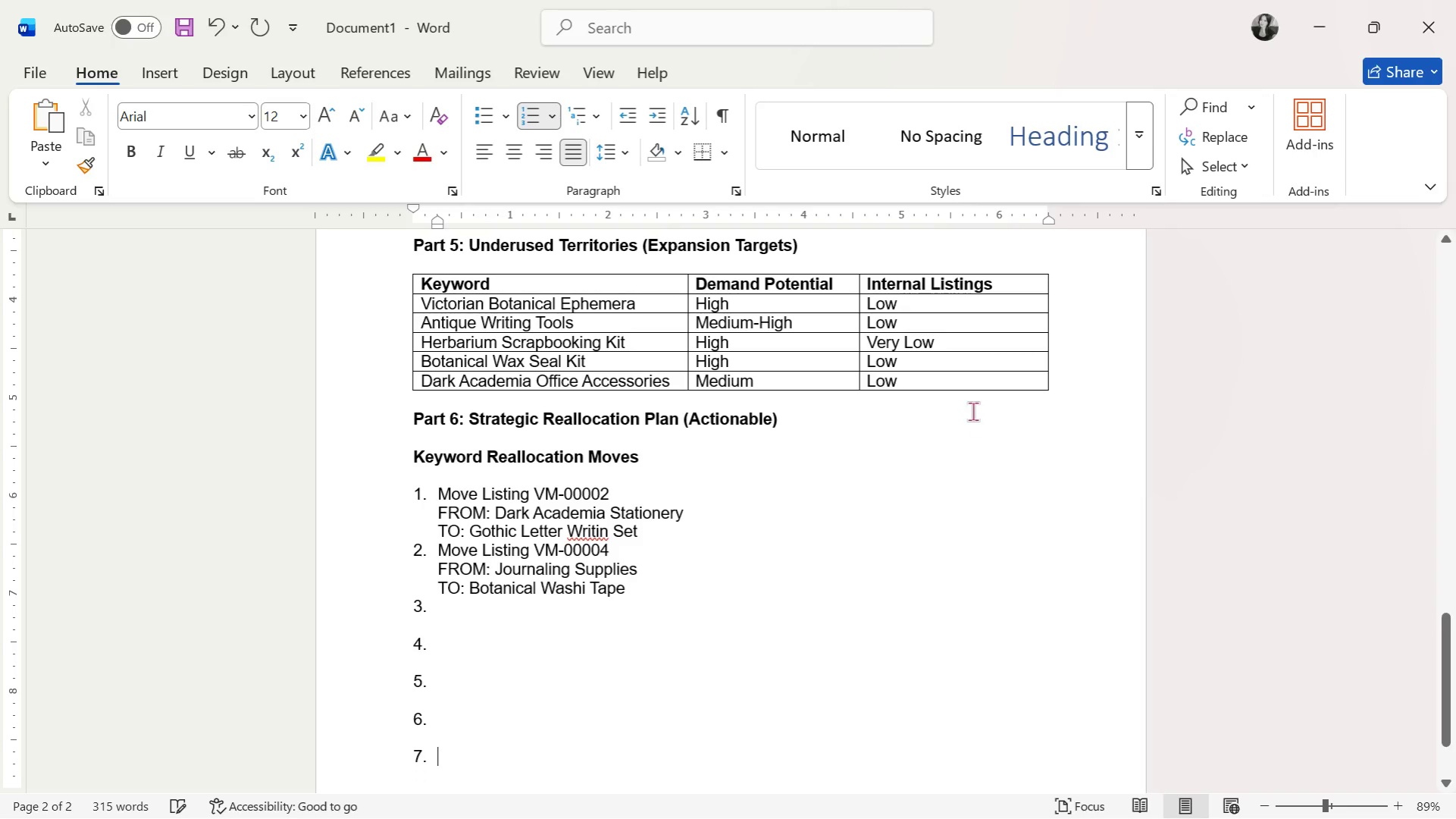 
key(Shift+Enter)
 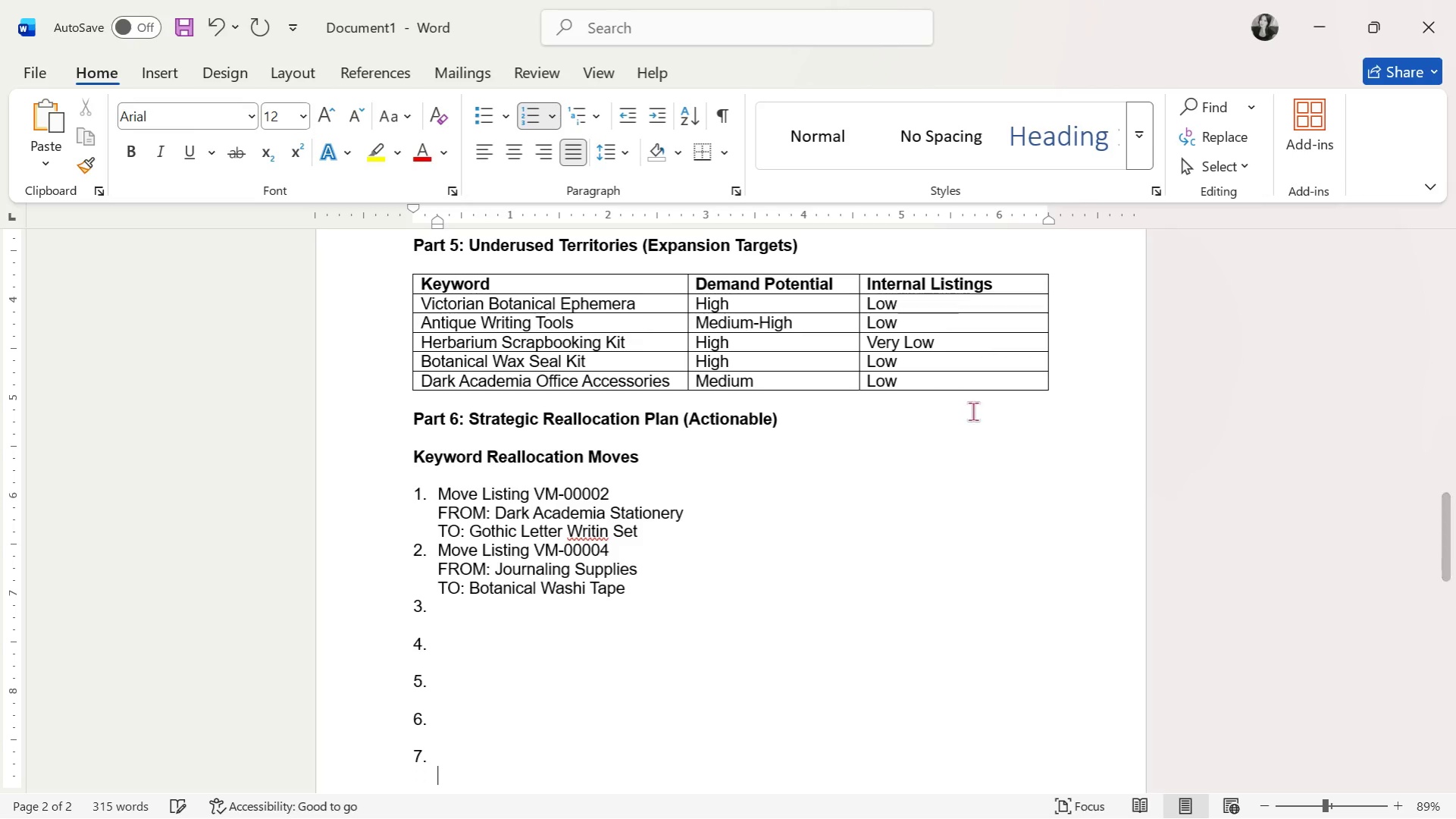 
key(Enter)
 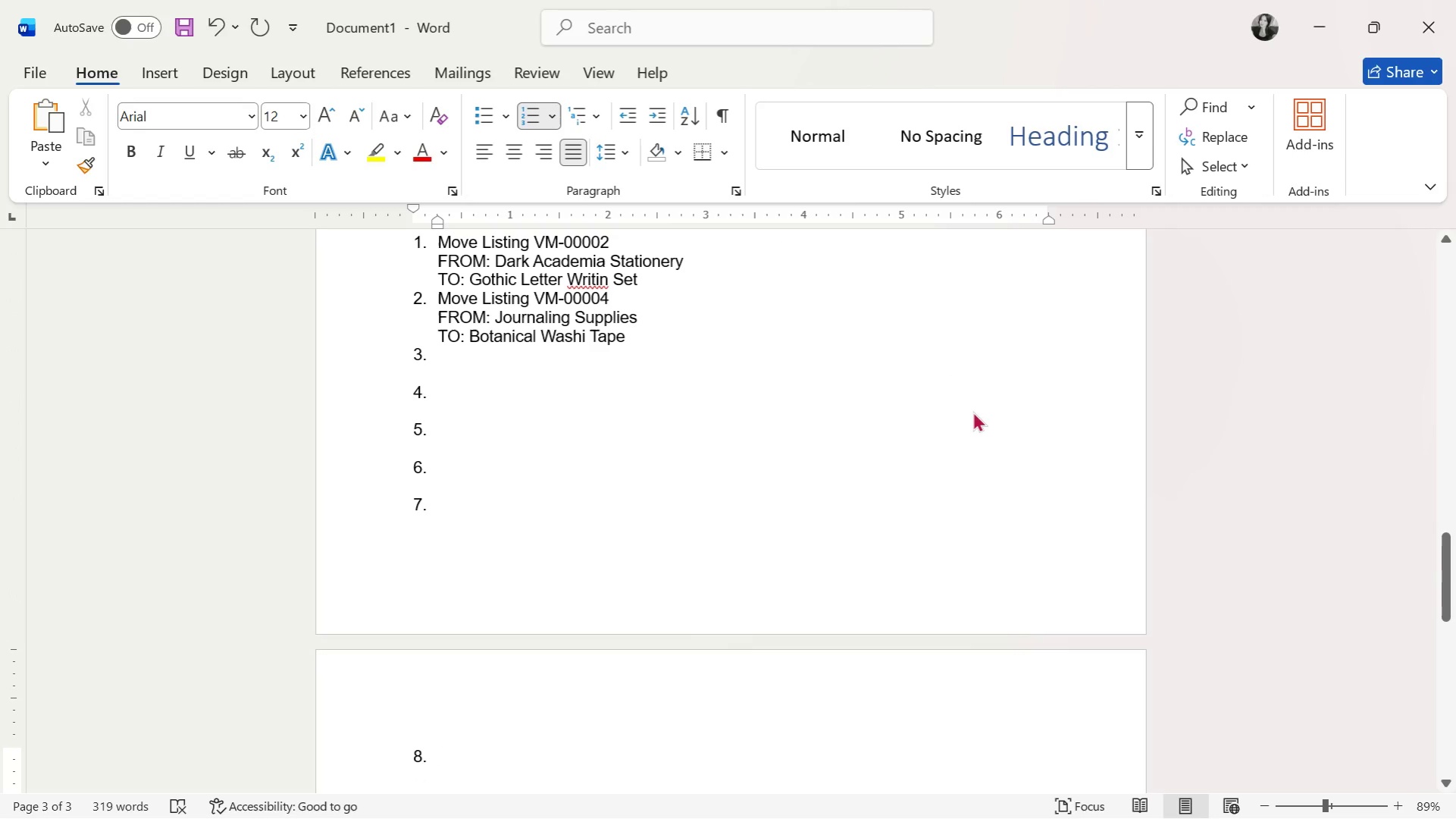 
key(Shift+ShiftRight)
 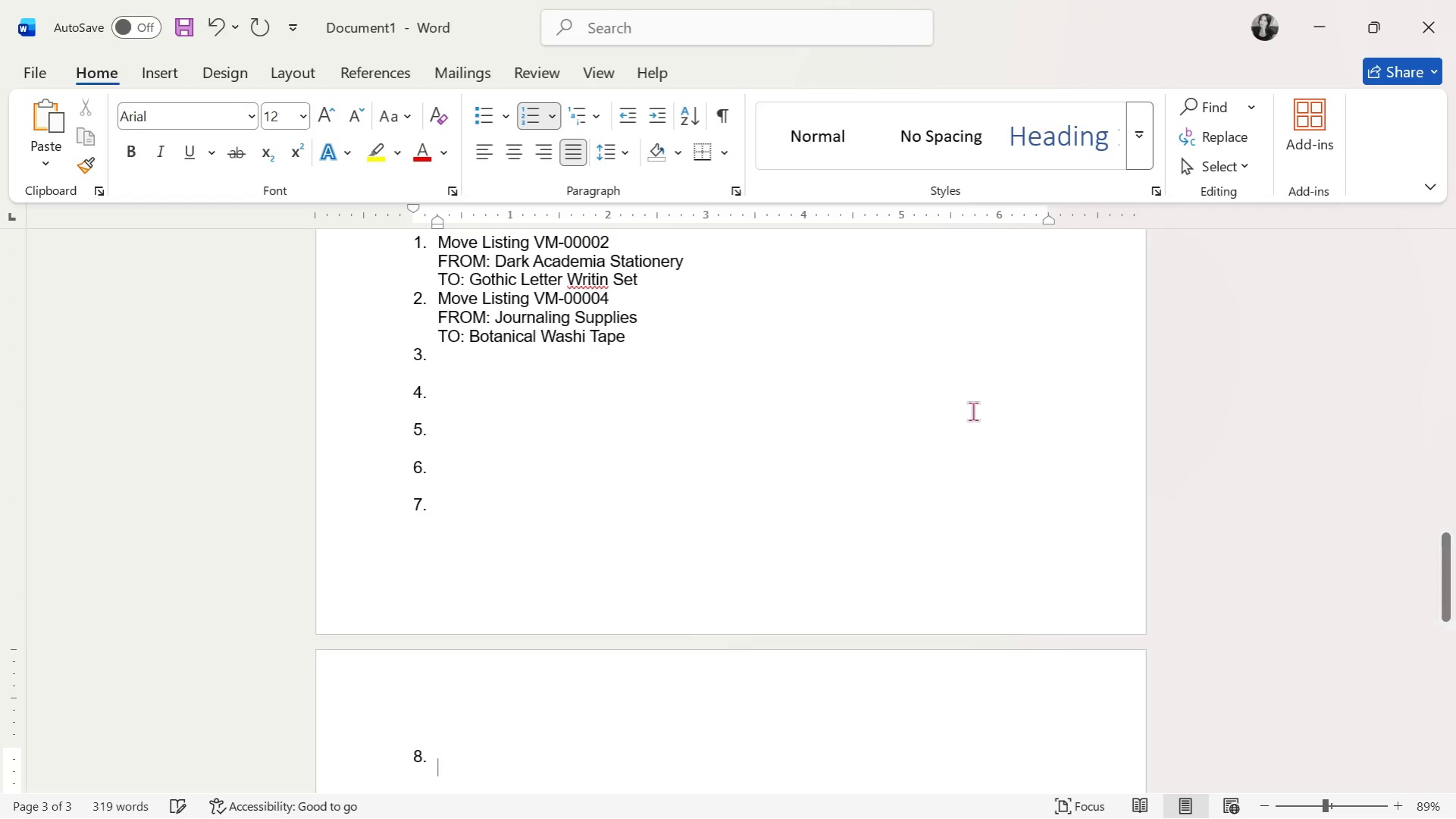 
key(Shift+Enter)
 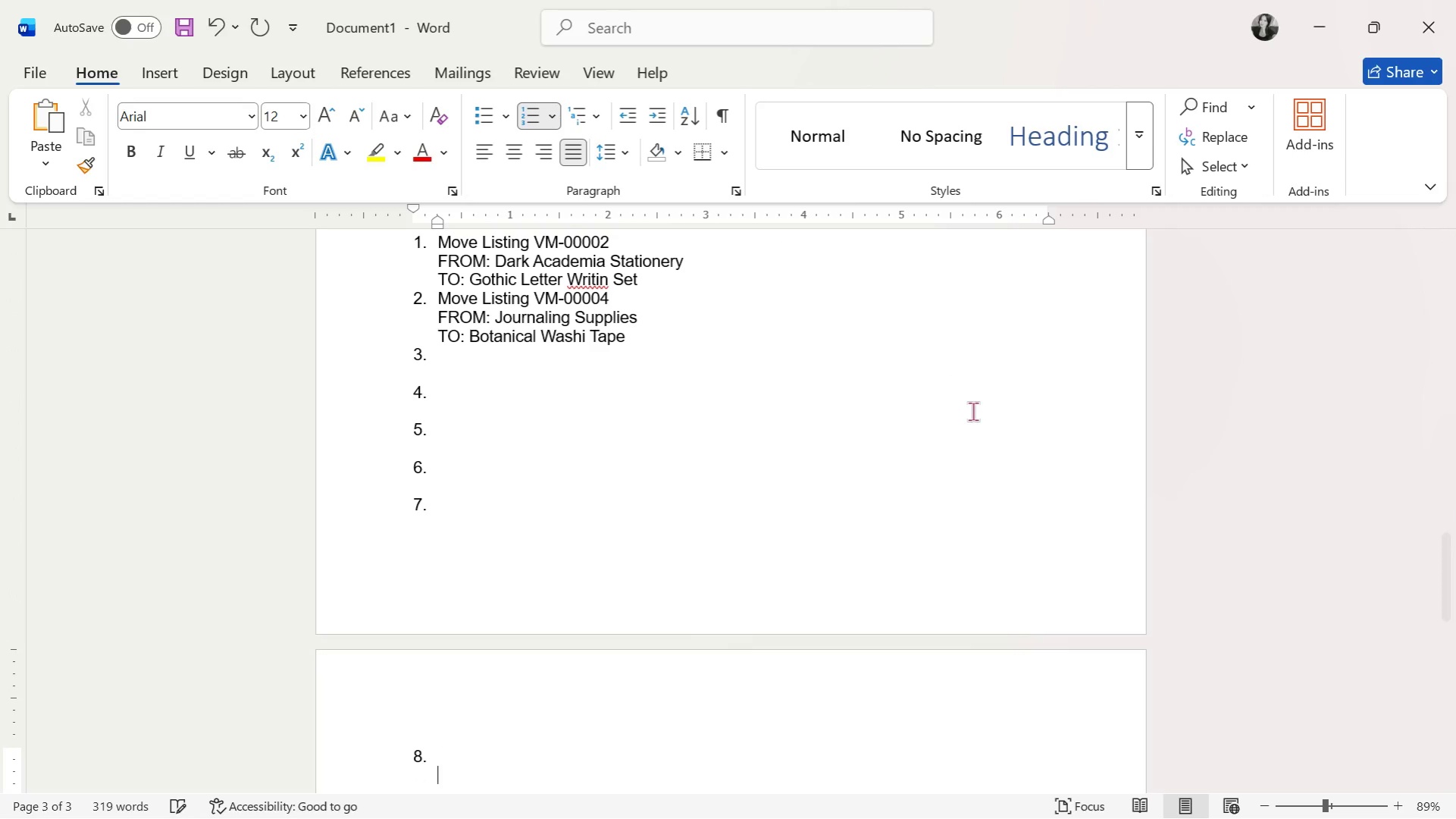 
key(Enter)
 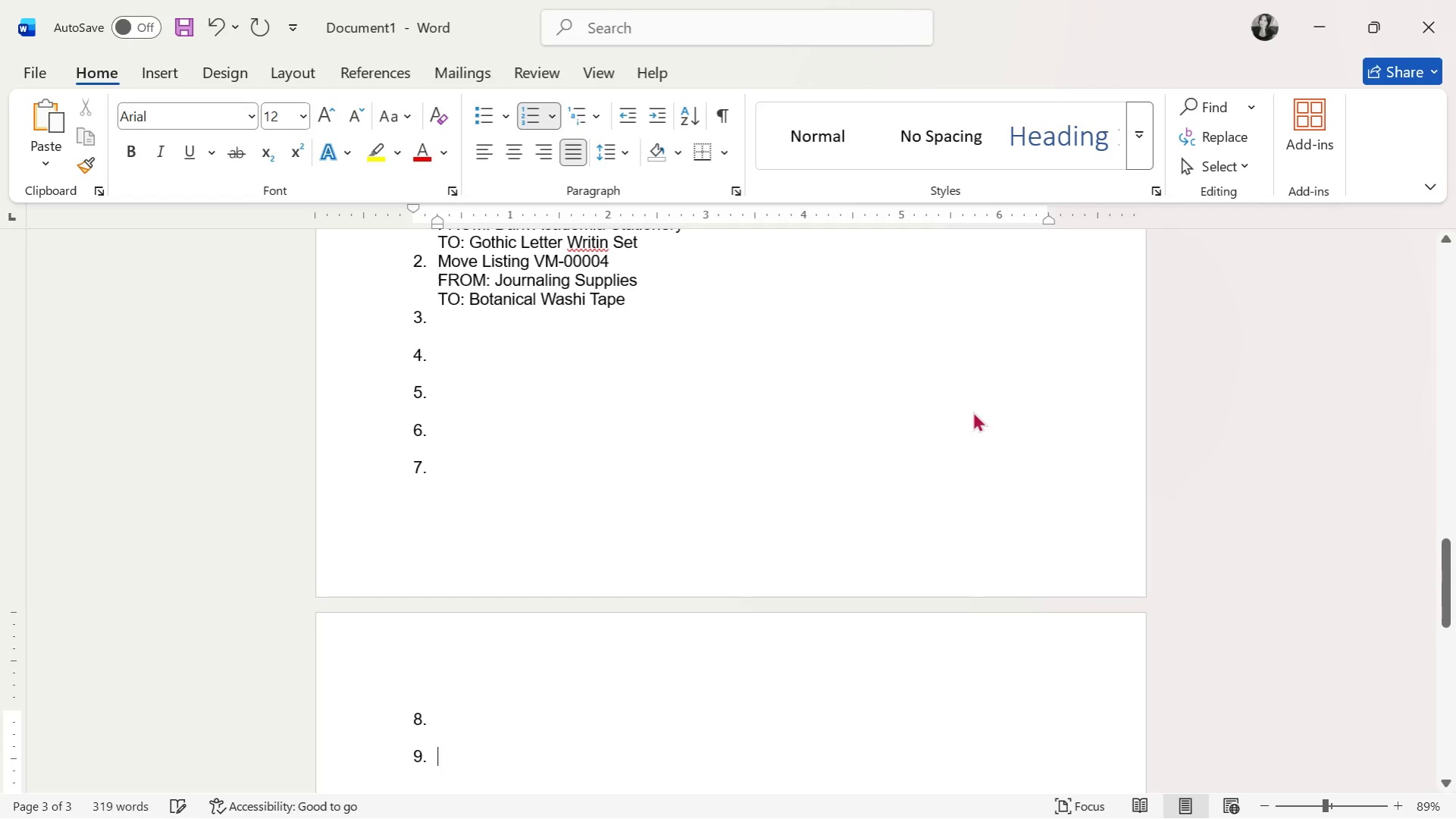 
key(Shift+ShiftRight)
 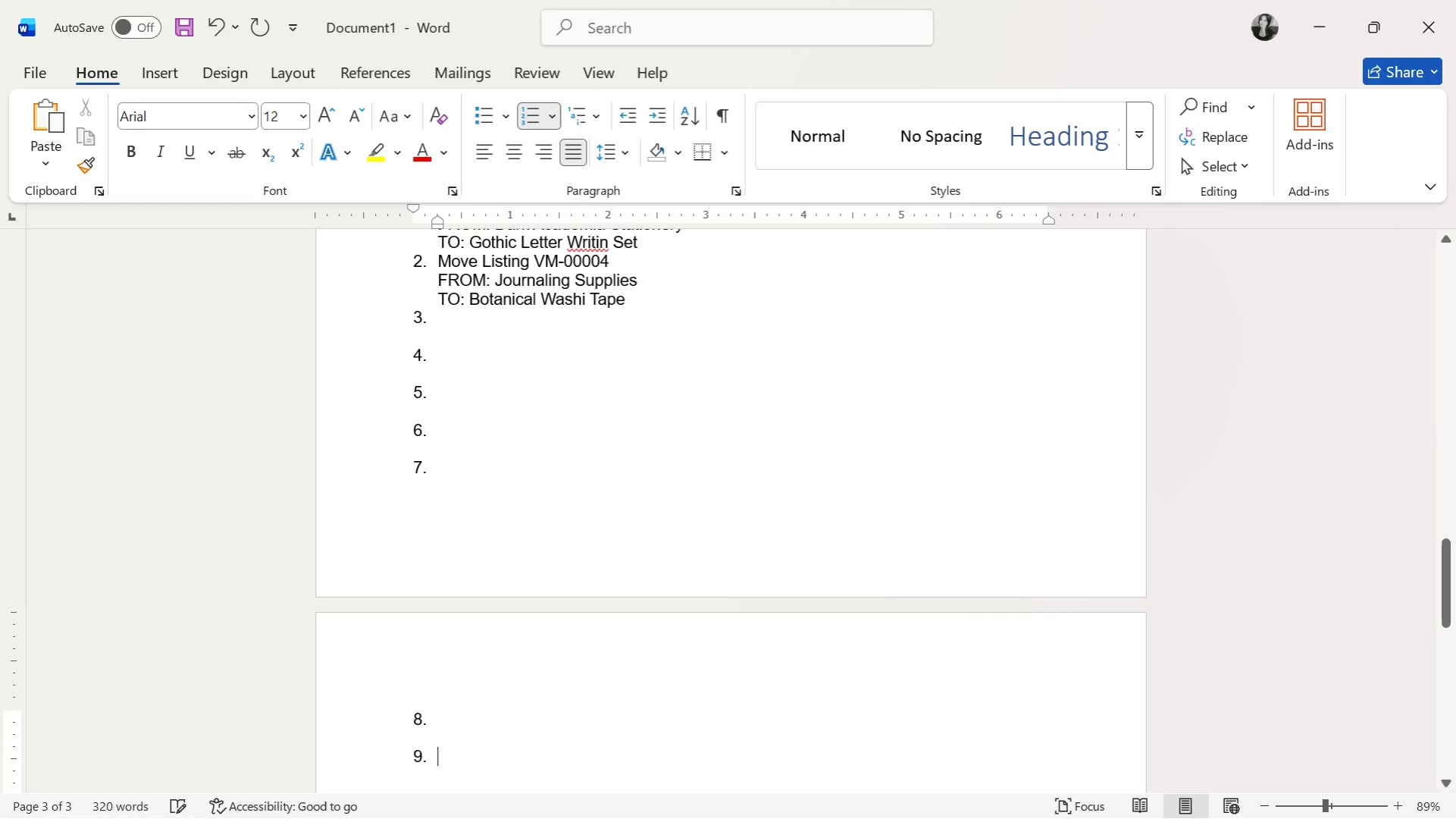 
key(Shift+Enter)
 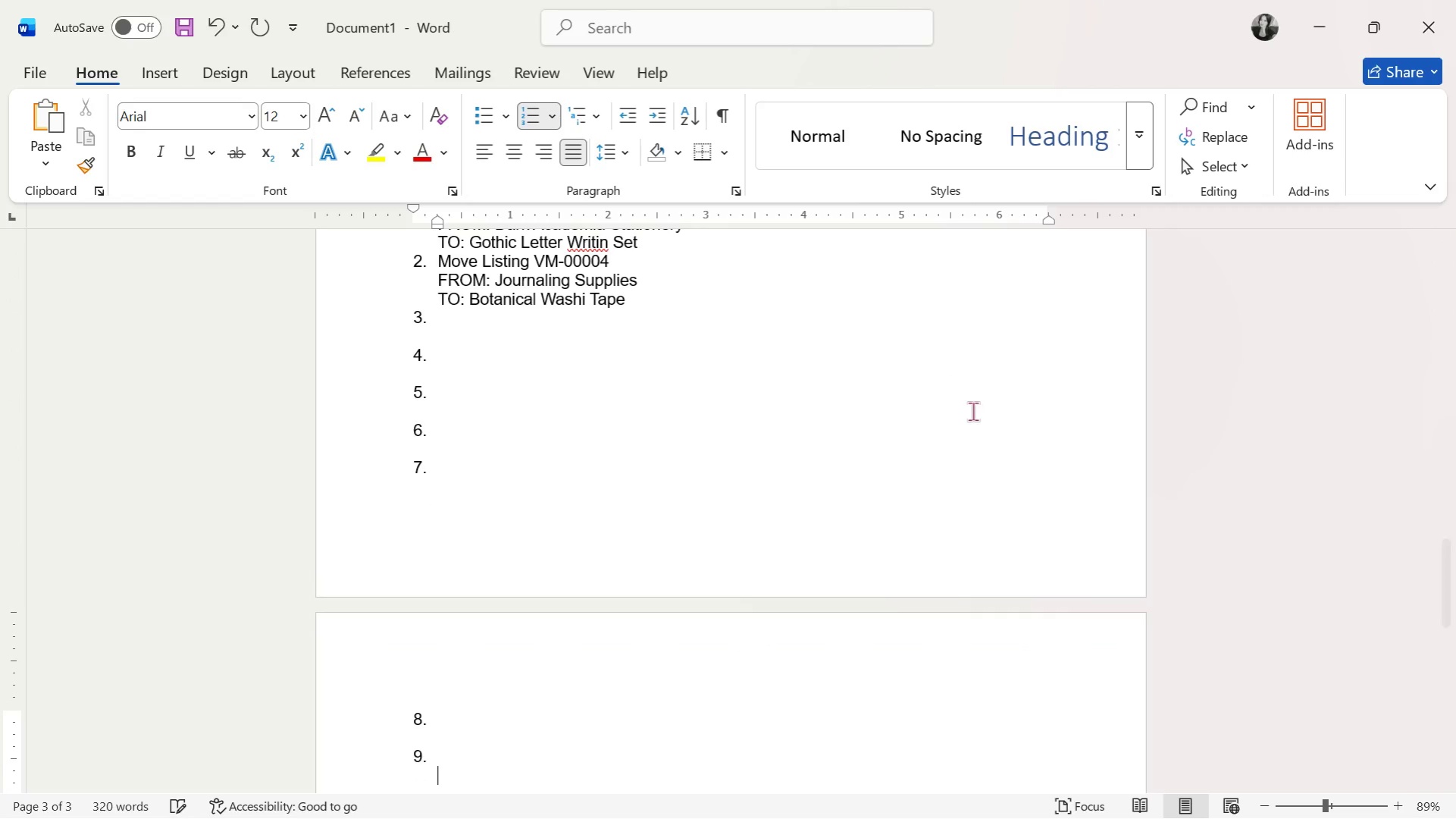 
key(Enter)
 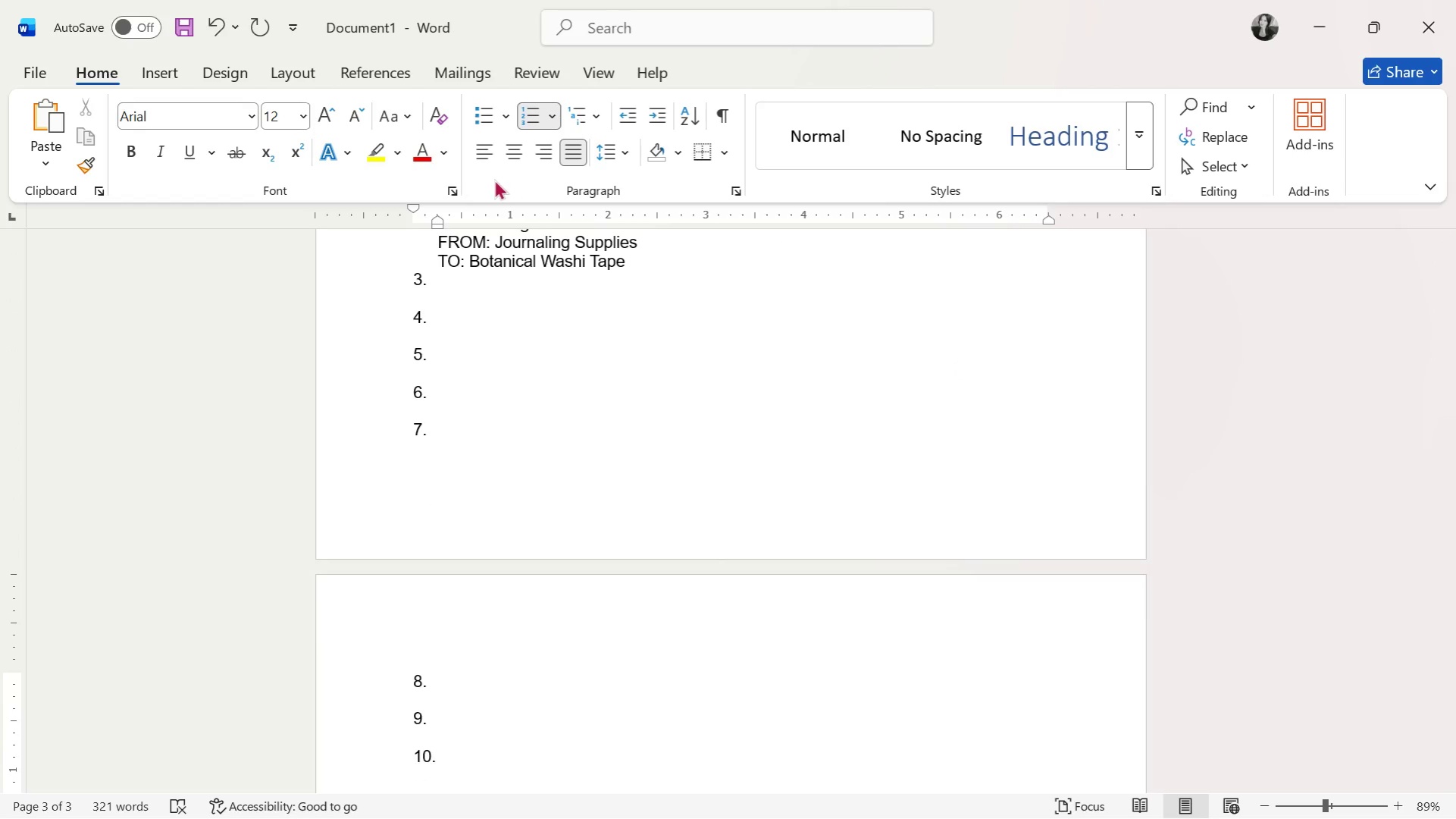 
left_click([460, 281])
 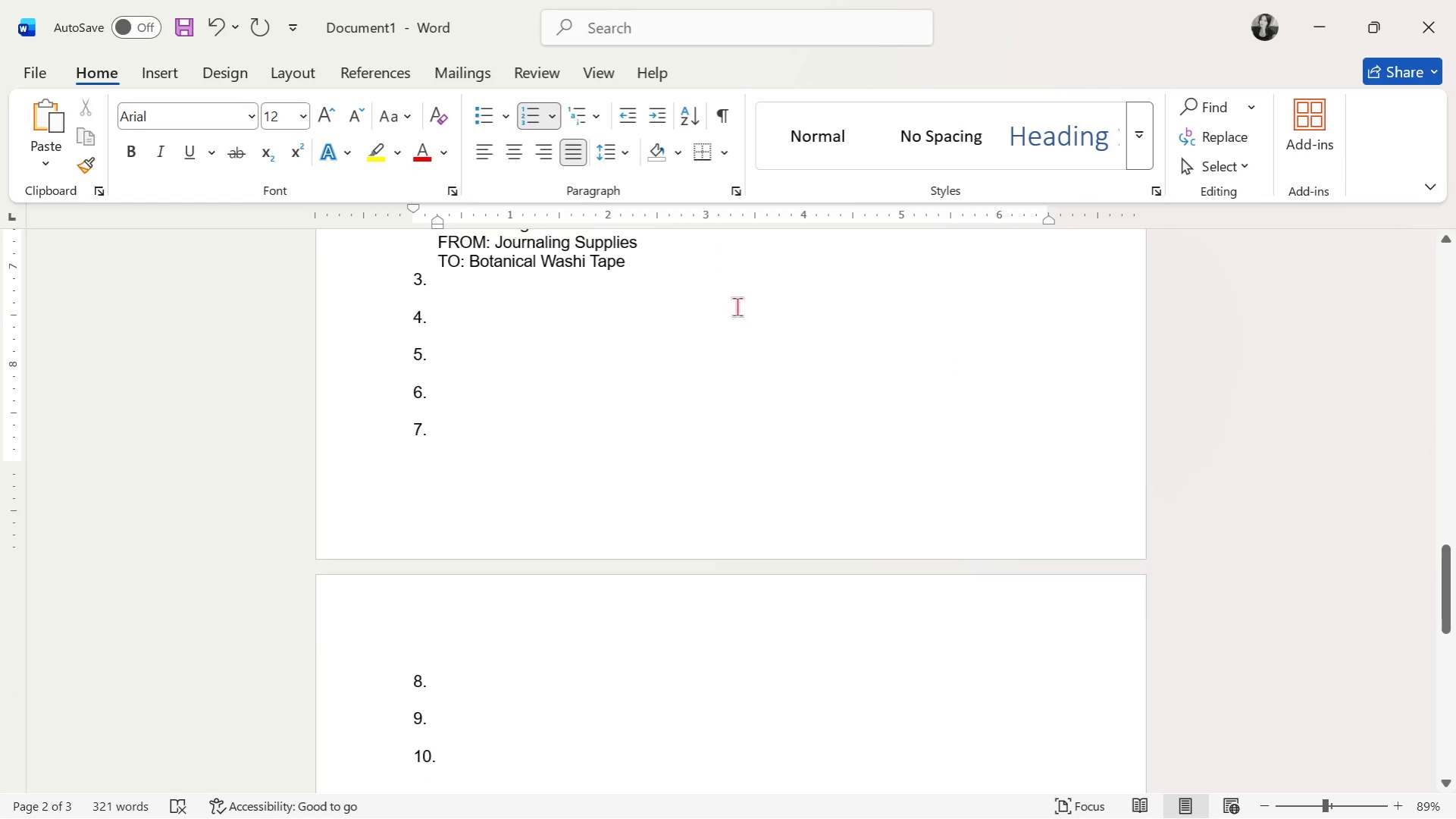 
scroll: coordinate [761, 370], scroll_direction: up, amount: 3.0
 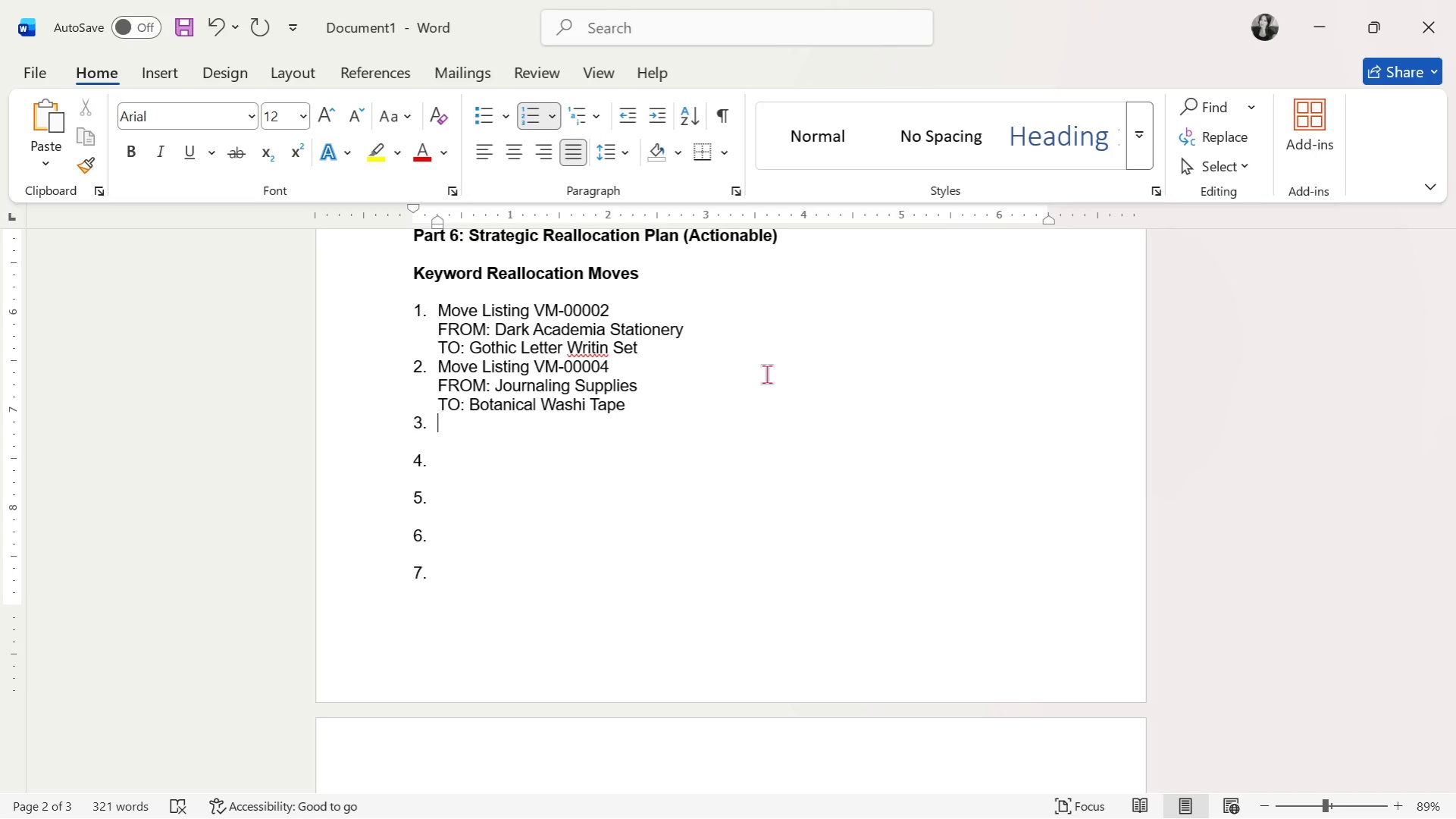 
wait(76.04)
 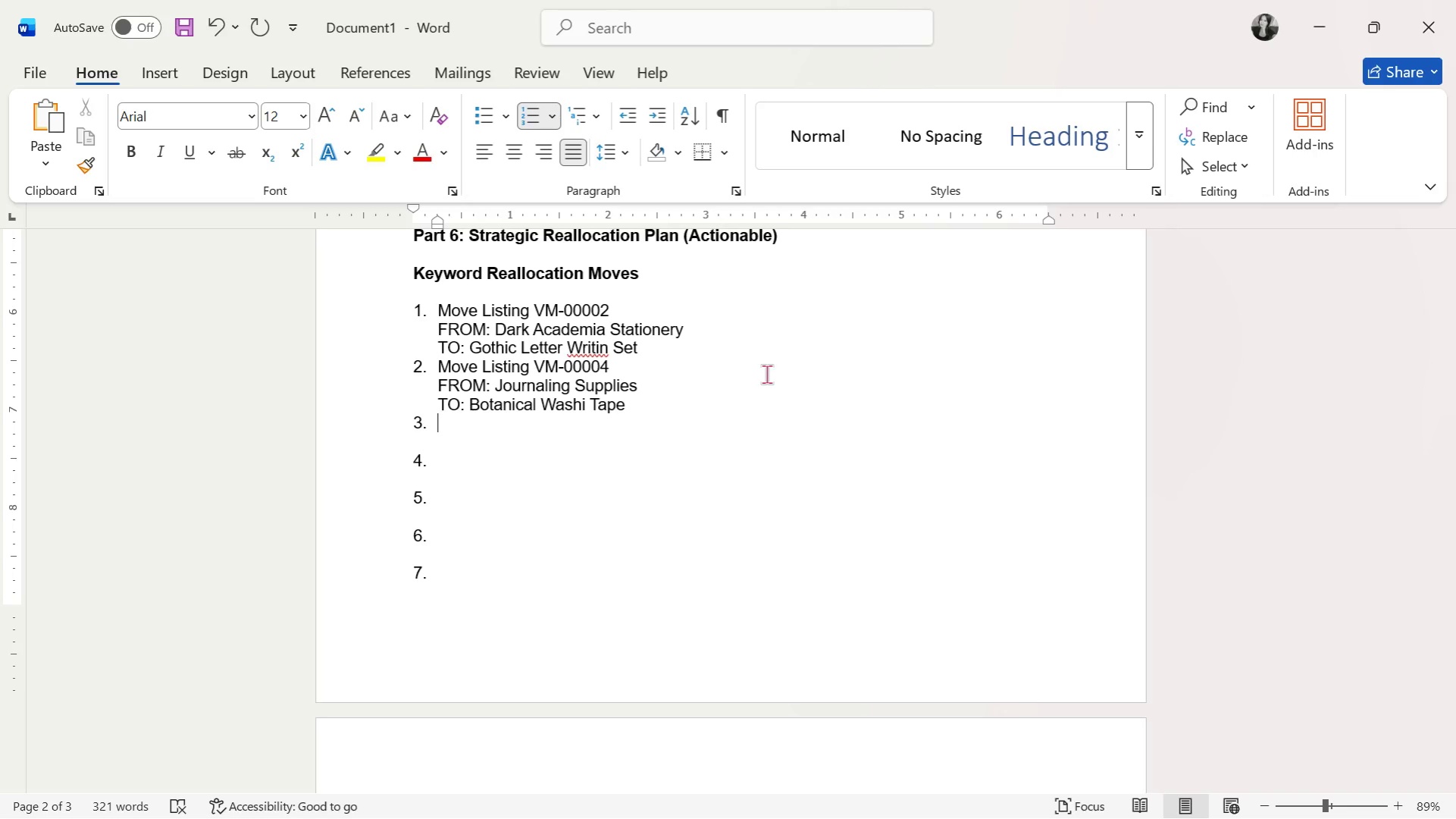 
type(Move List)
key(Backspace)
key(Backspace)
key(Backspace)
key(Backspace)
key(Backspace)
type( Li)
key(Backspace)
 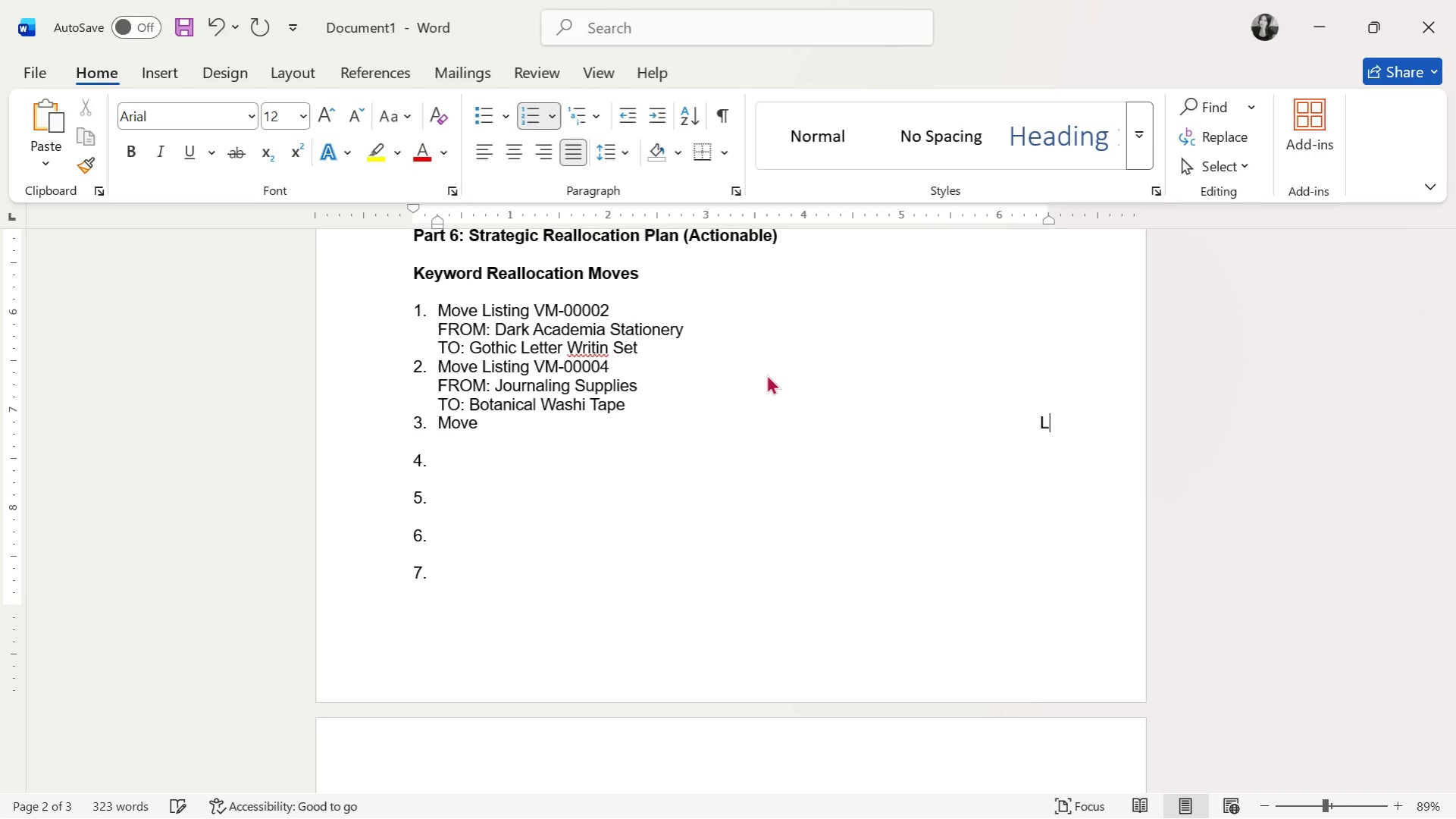 
left_click_drag(start_coordinate=[406, 301], to_coordinate=[555, 672])
 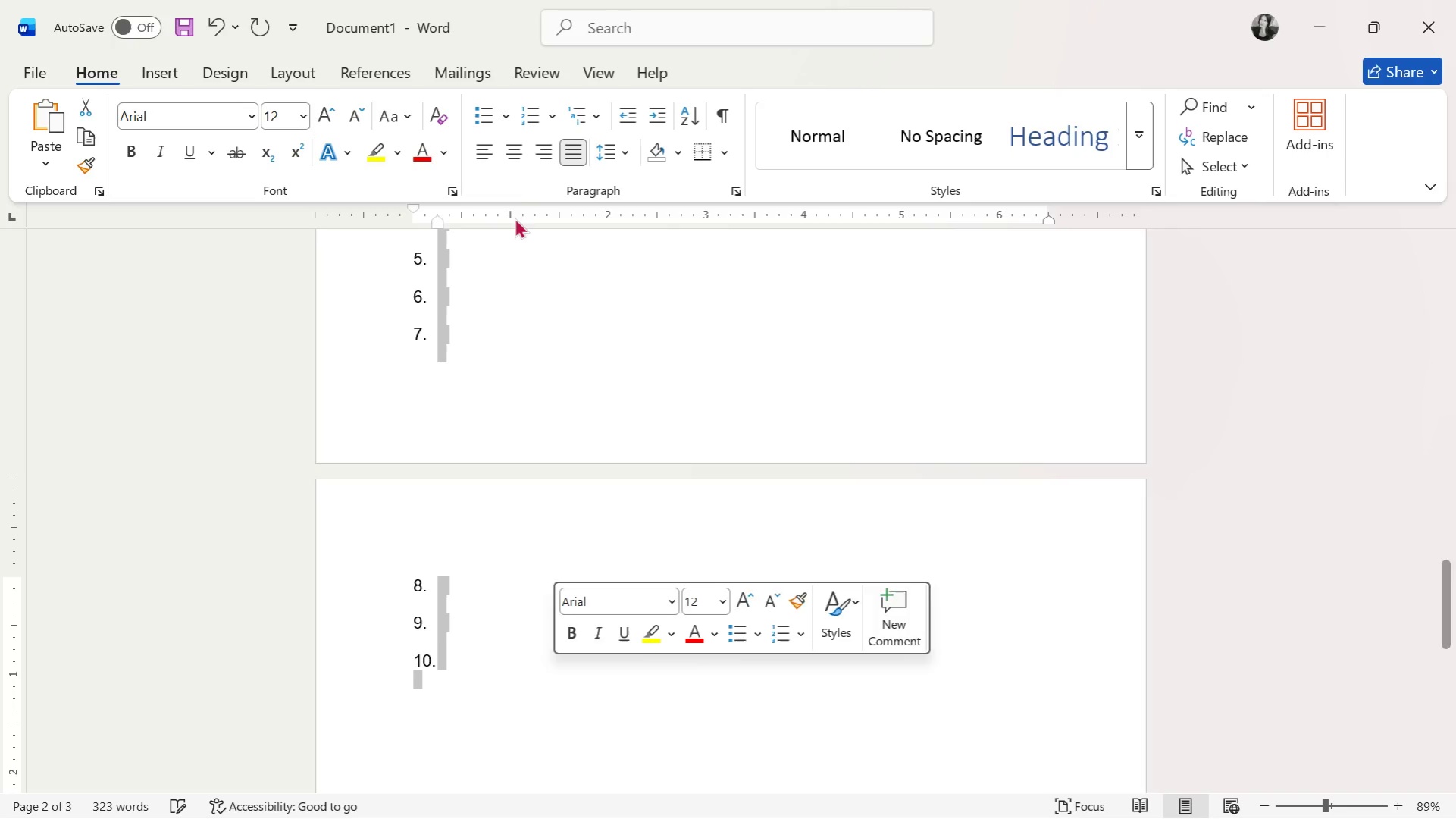 
scroll: coordinate [555, 559], scroll_direction: down, amount: 5.0
 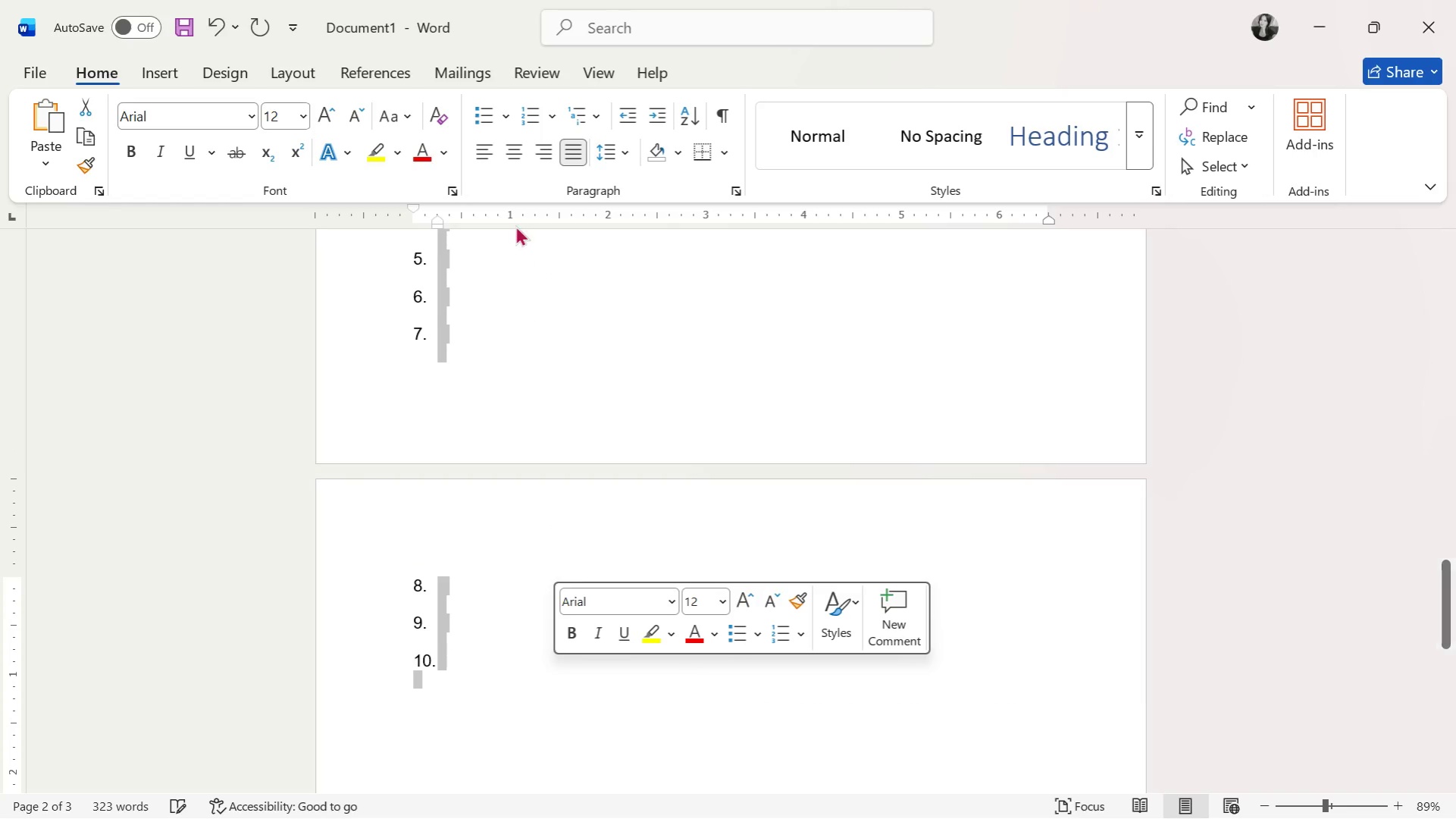 
left_click([515, 158])
 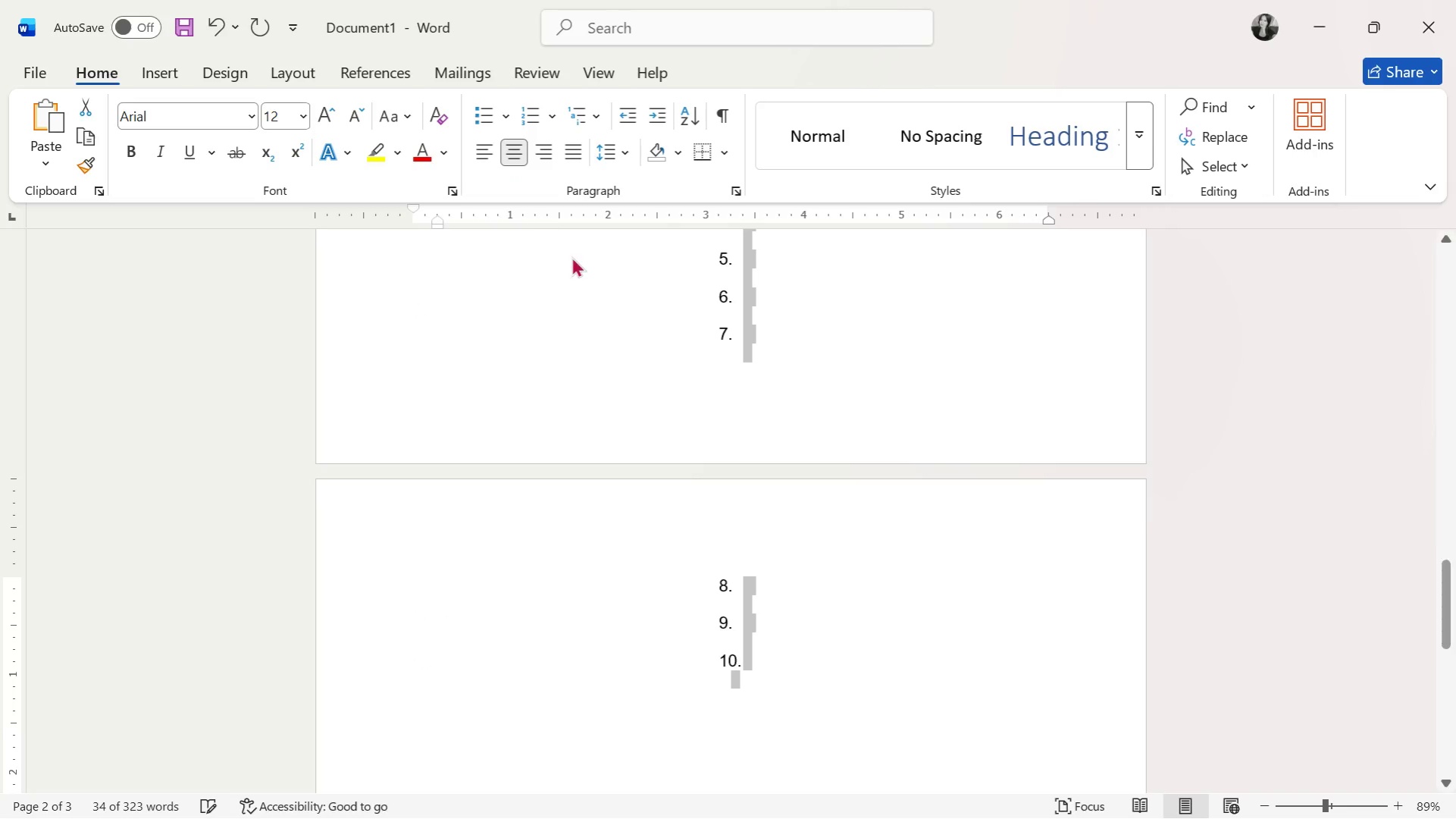 
scroll: coordinate [571, 257], scroll_direction: up, amount: 3.0
 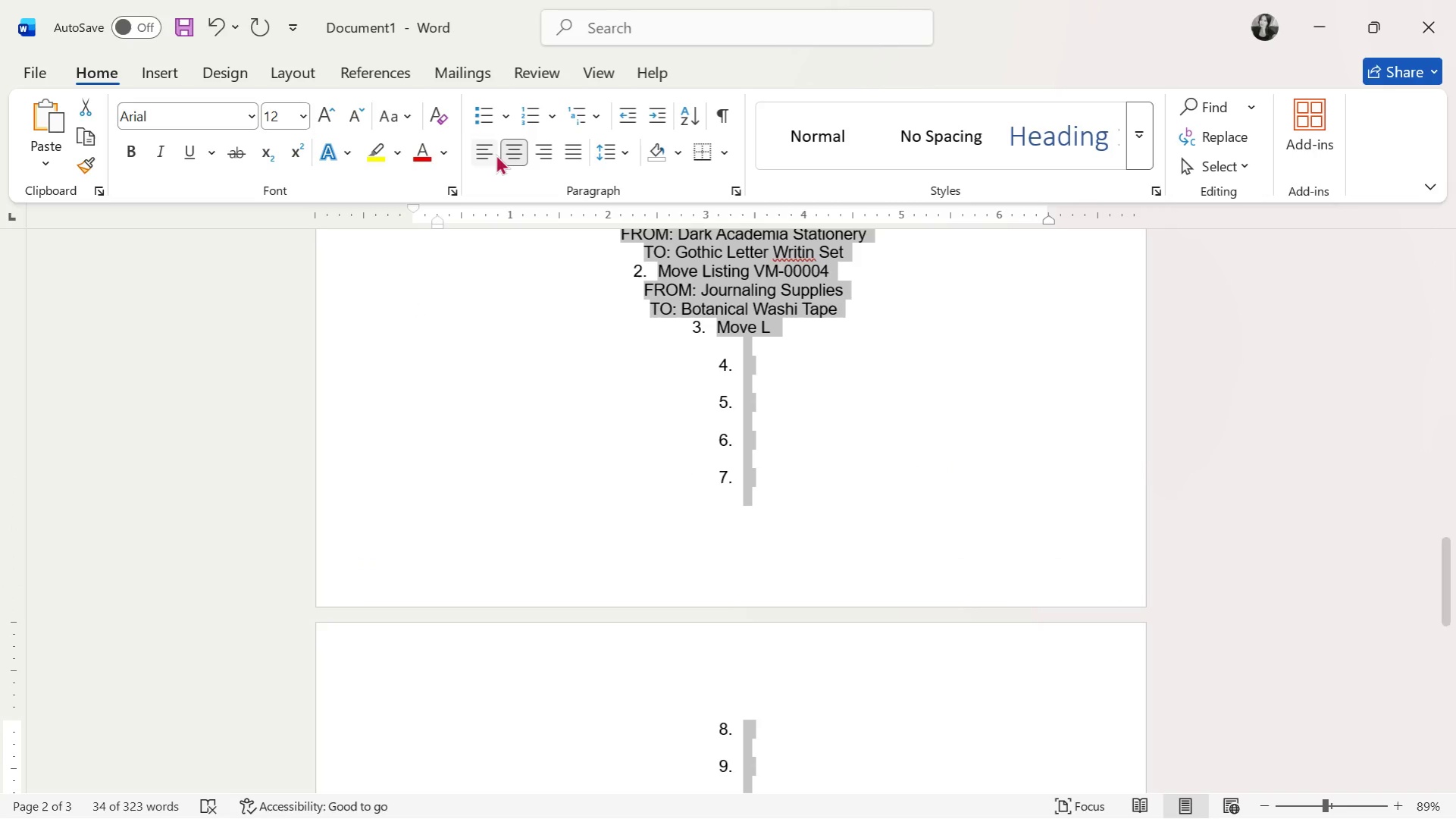 
left_click([487, 153])
 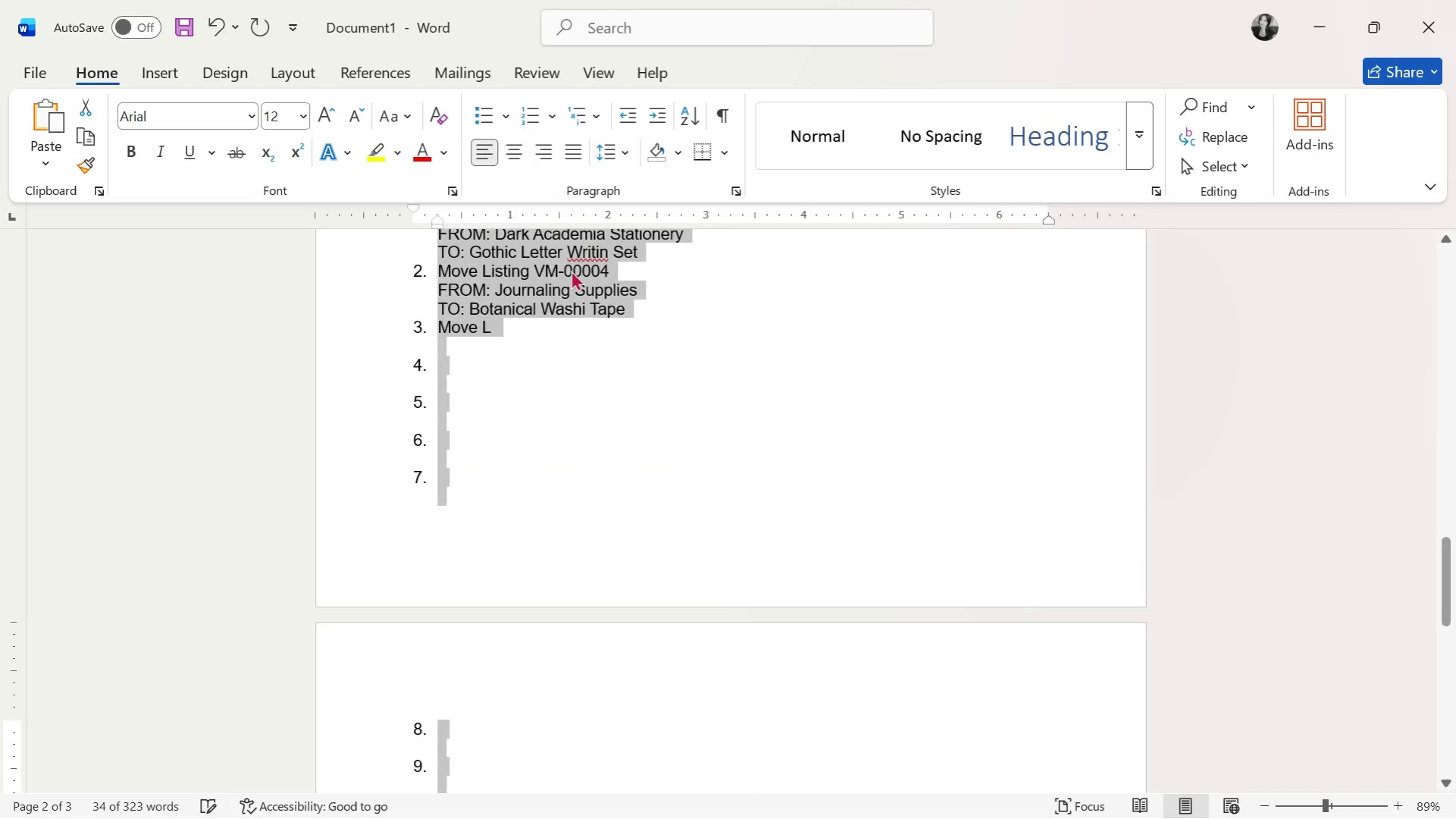 
scroll: coordinate [568, 284], scroll_direction: up, amount: 5.0
 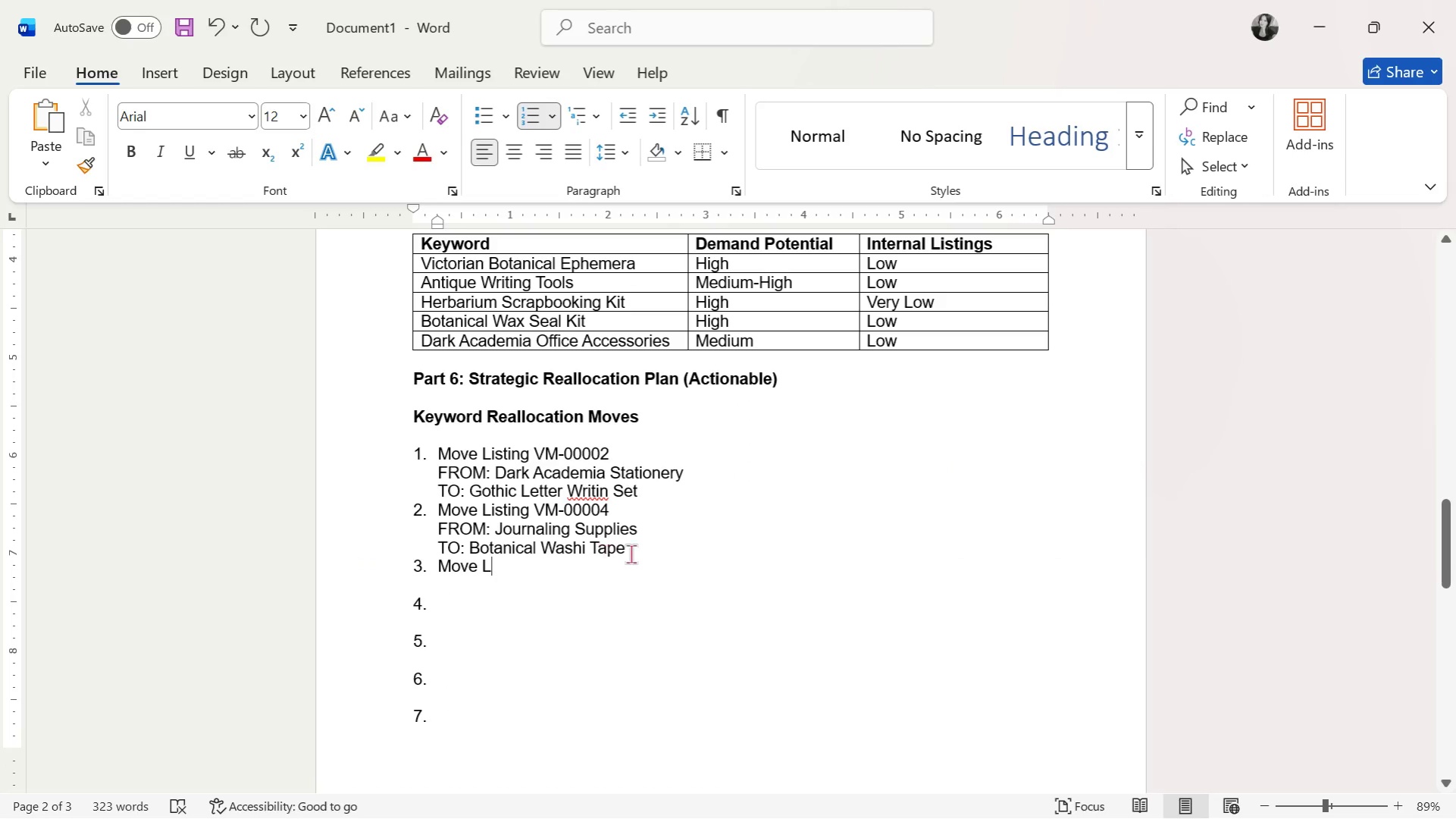 
type(isting VM-00005)
 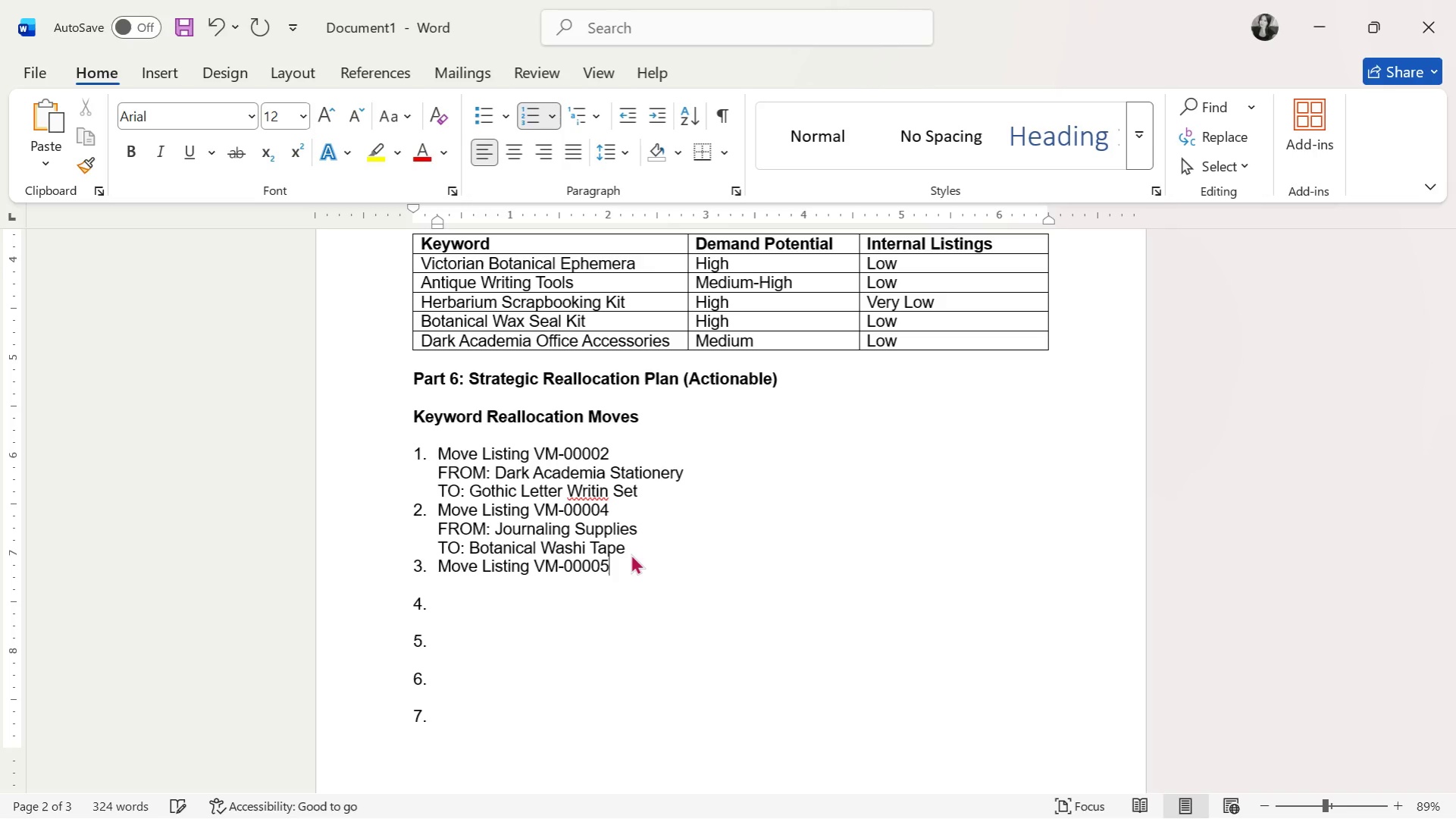 
key(Enter)
 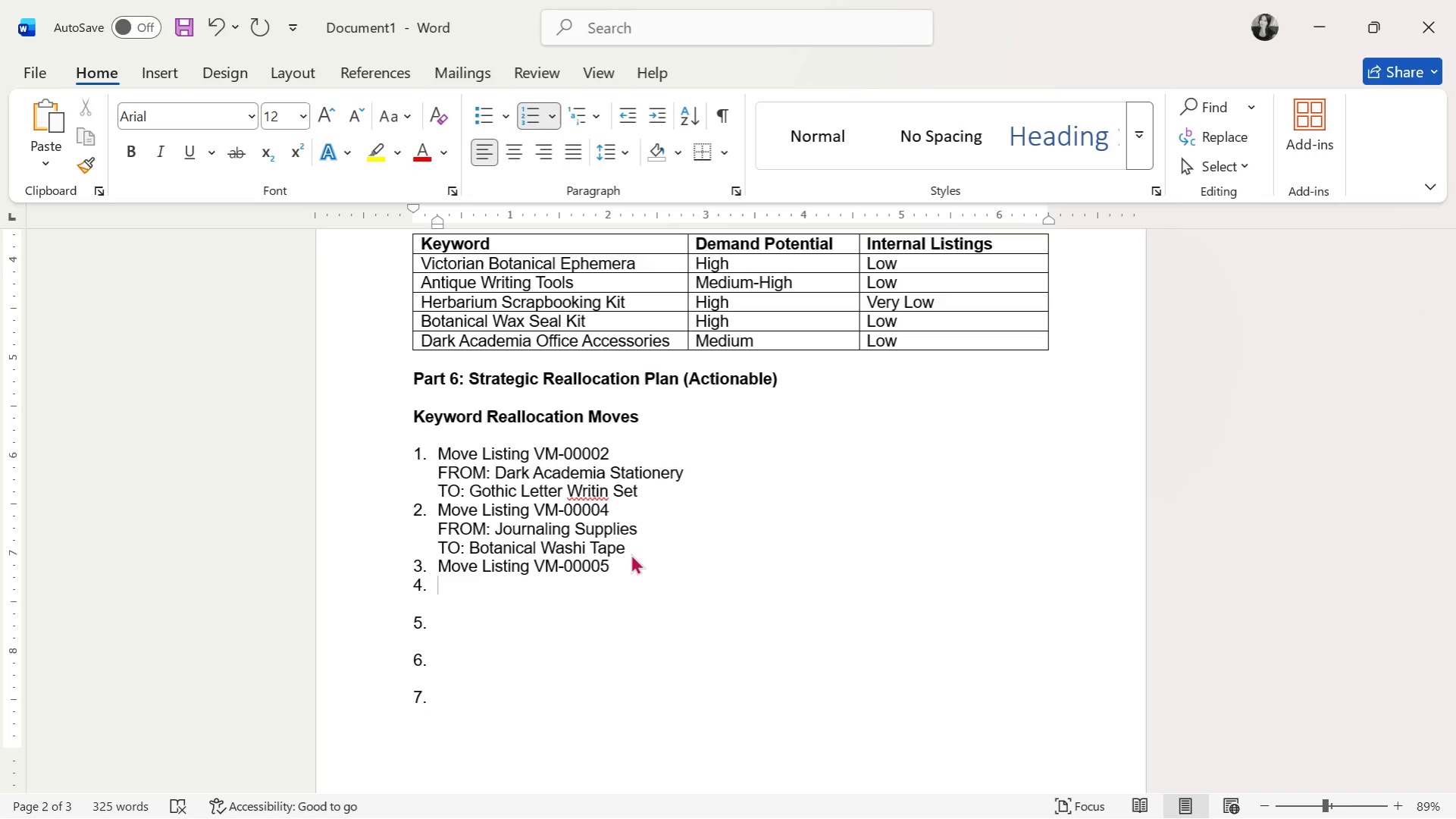 
key(Backslash)
 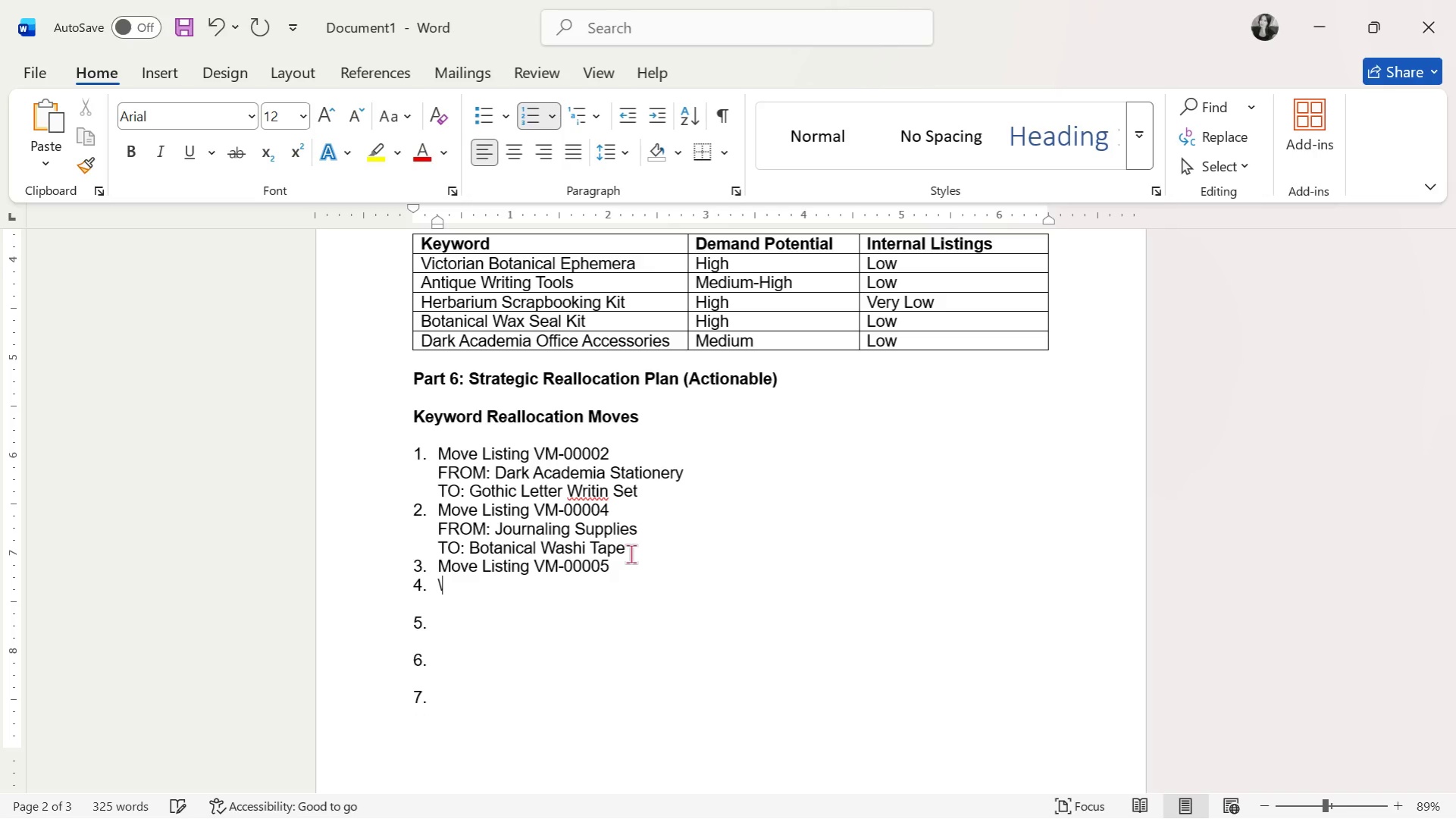 
key(Control+Z)
 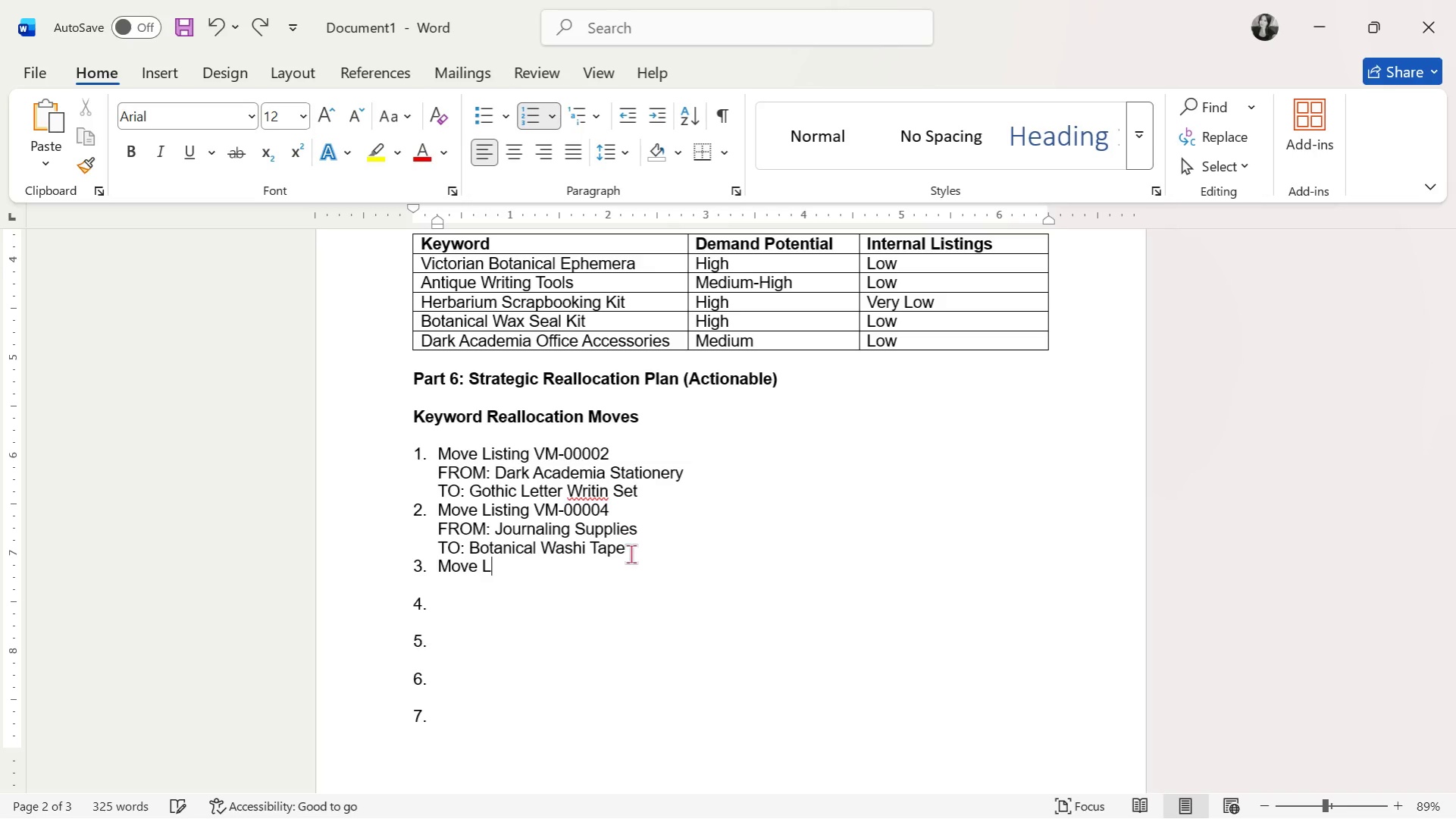 
key(Control+Z)
 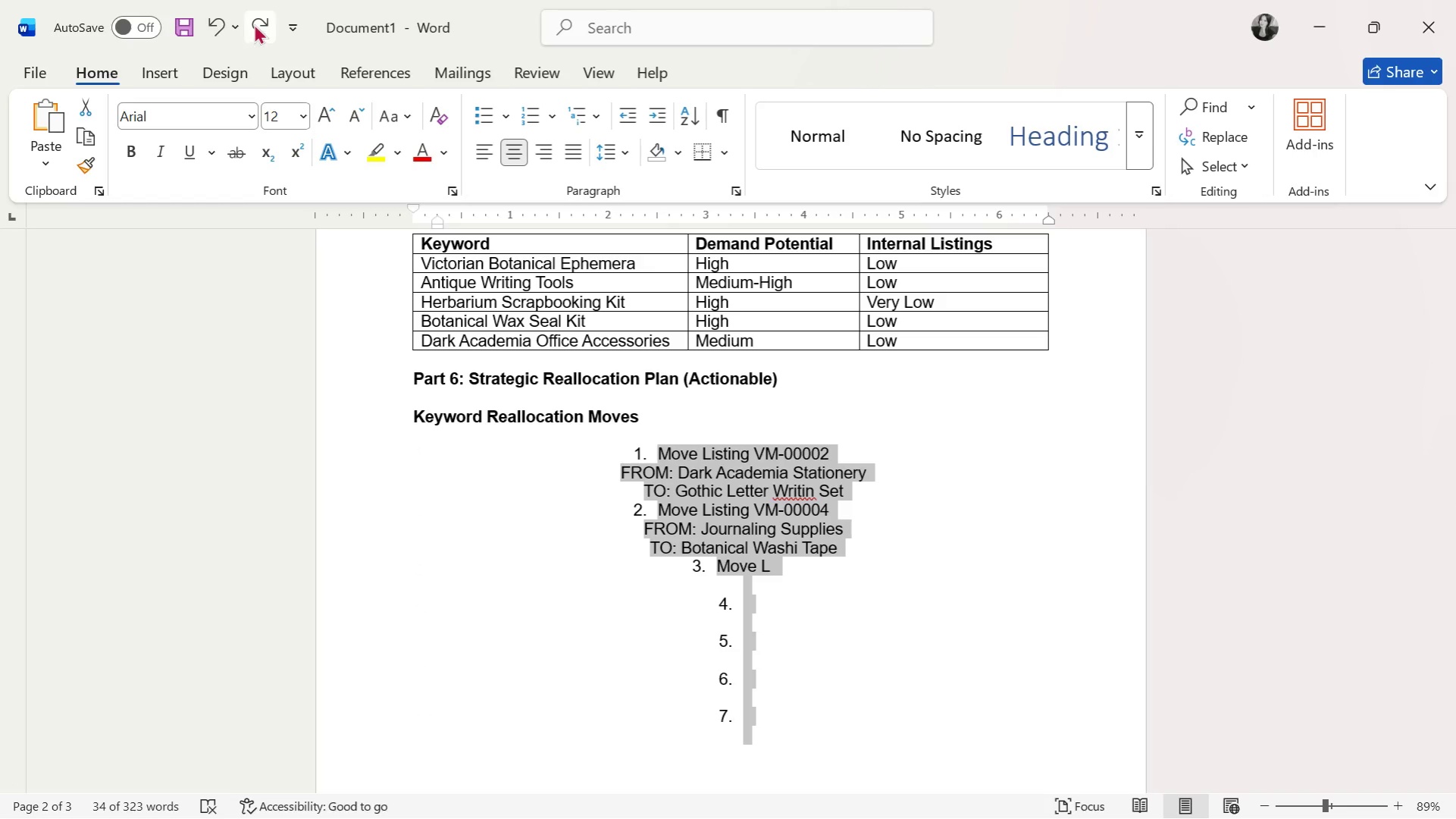 
left_click([254, 23])
 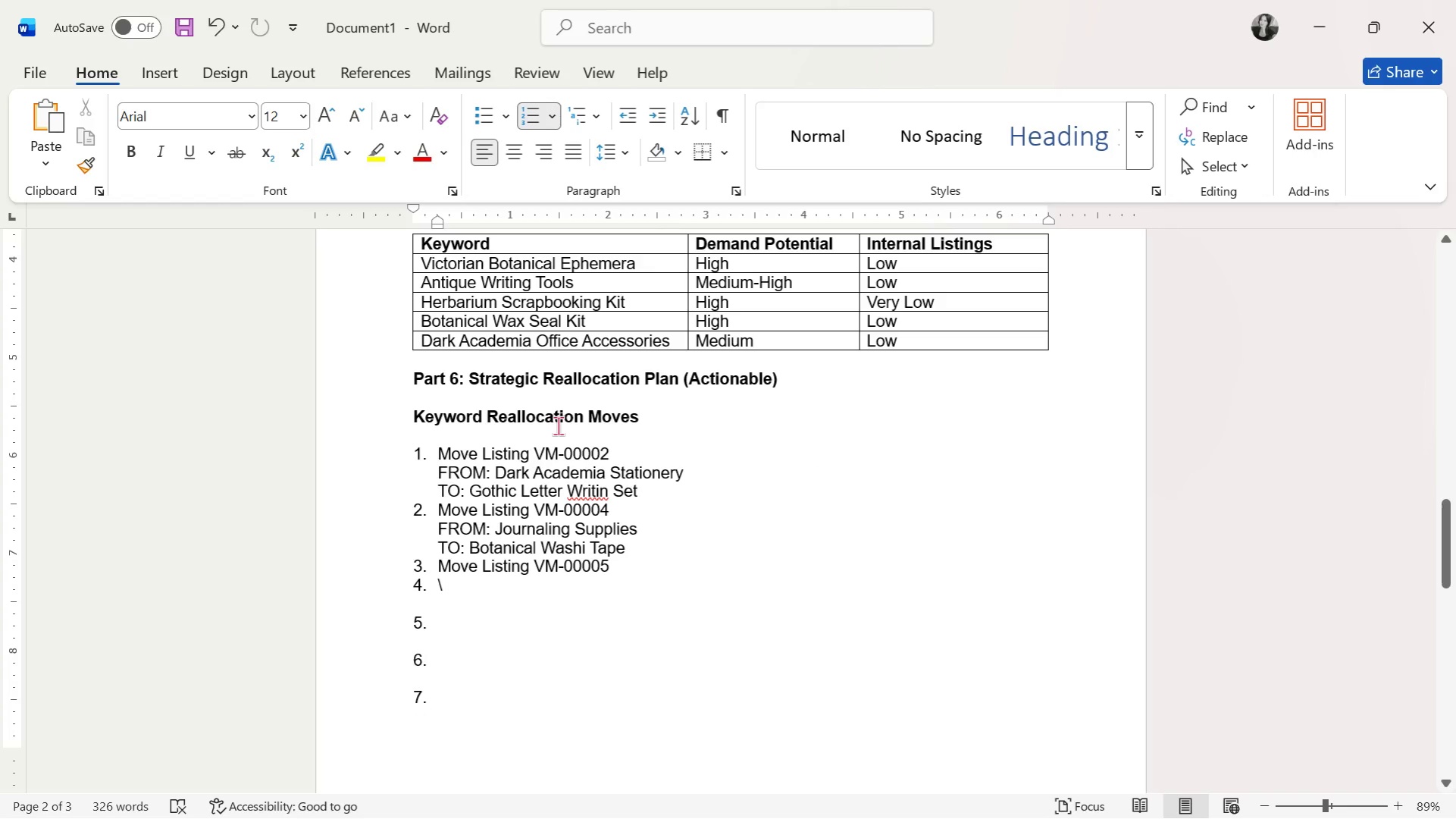 
key(Backspace)
 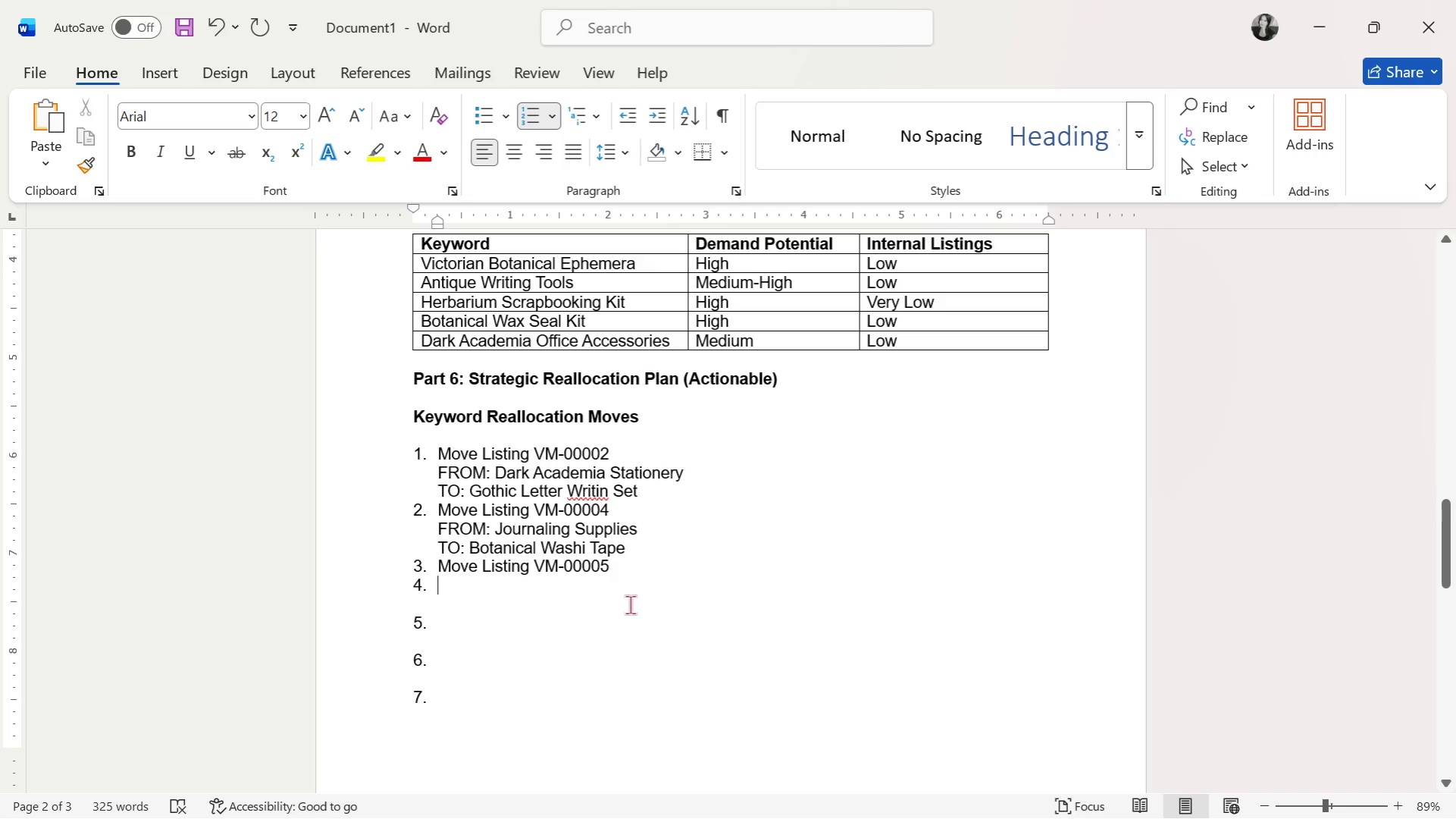 
left_click([643, 572])
 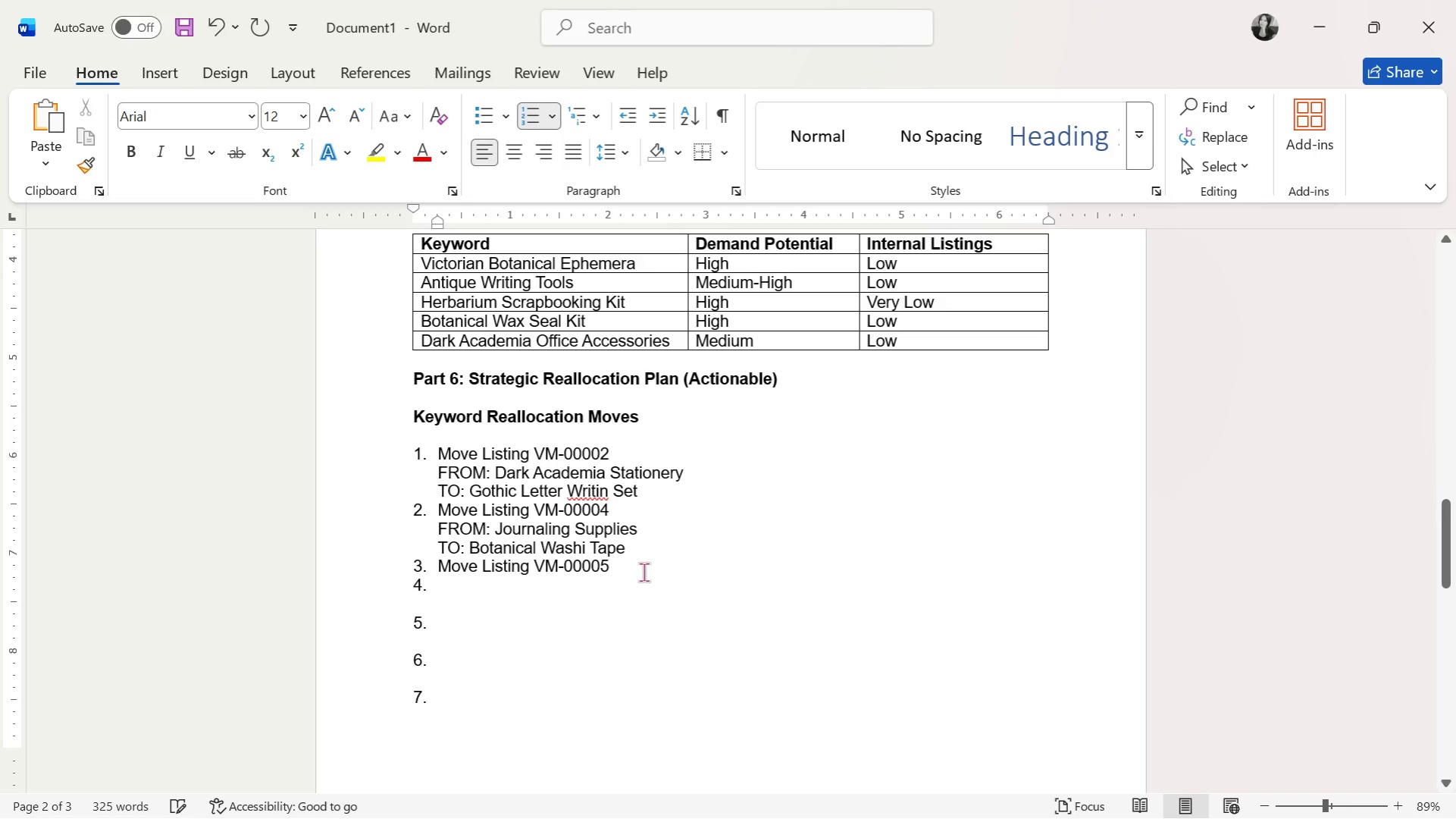 
key(Shift+Enter)
 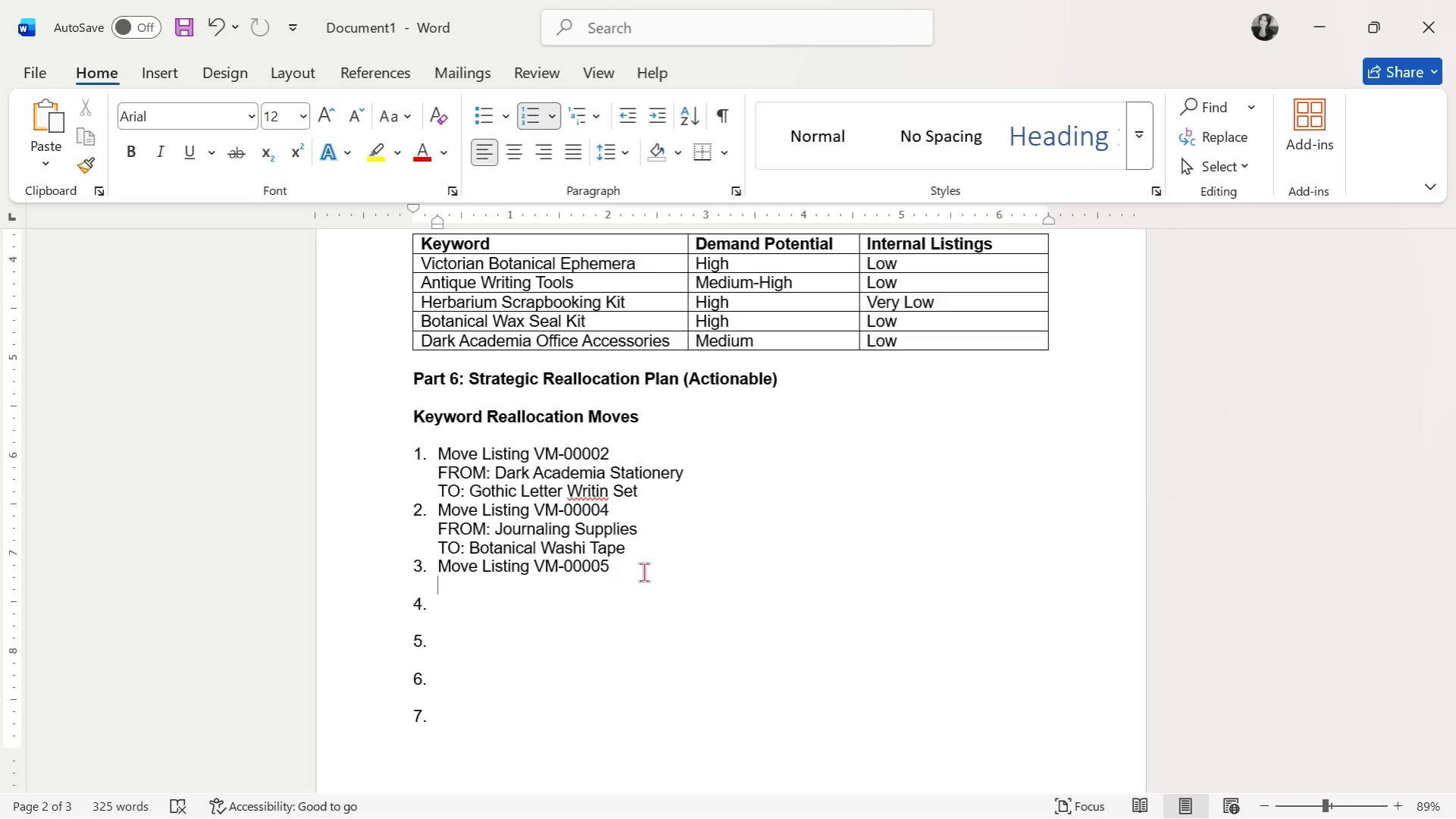 
wait(22.8)
 